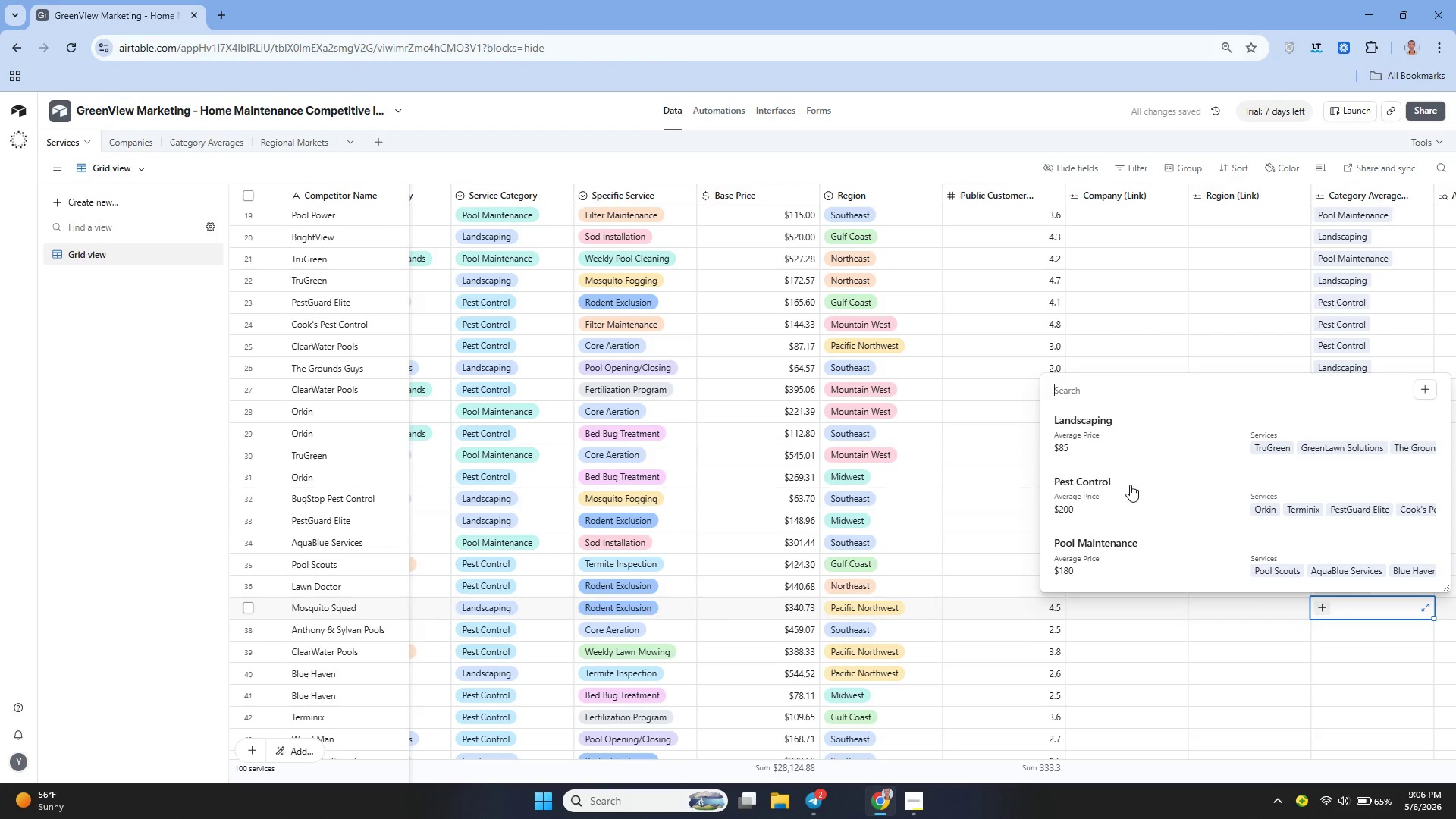 
left_click([1122, 416])
 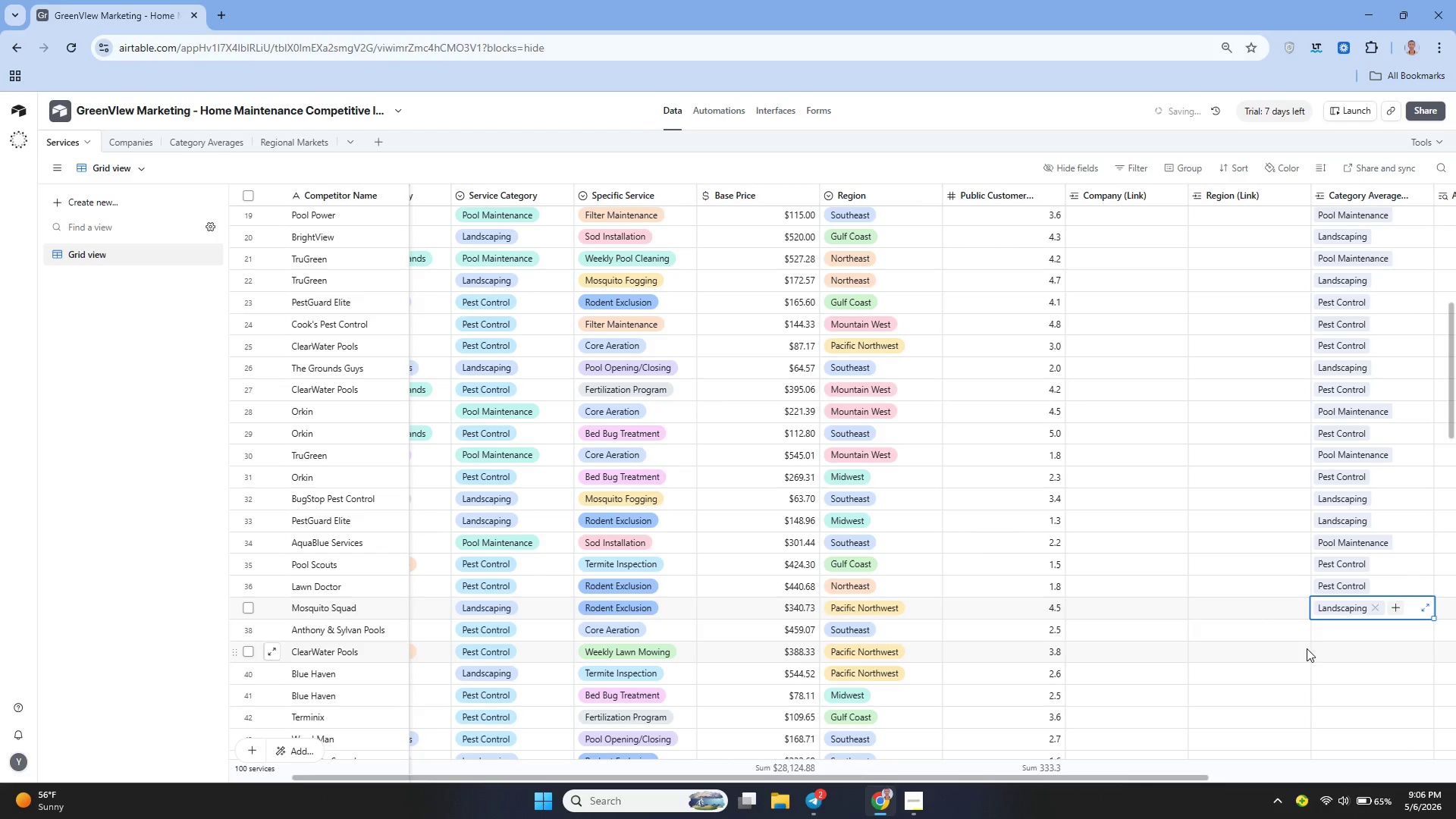 
left_click([1327, 629])
 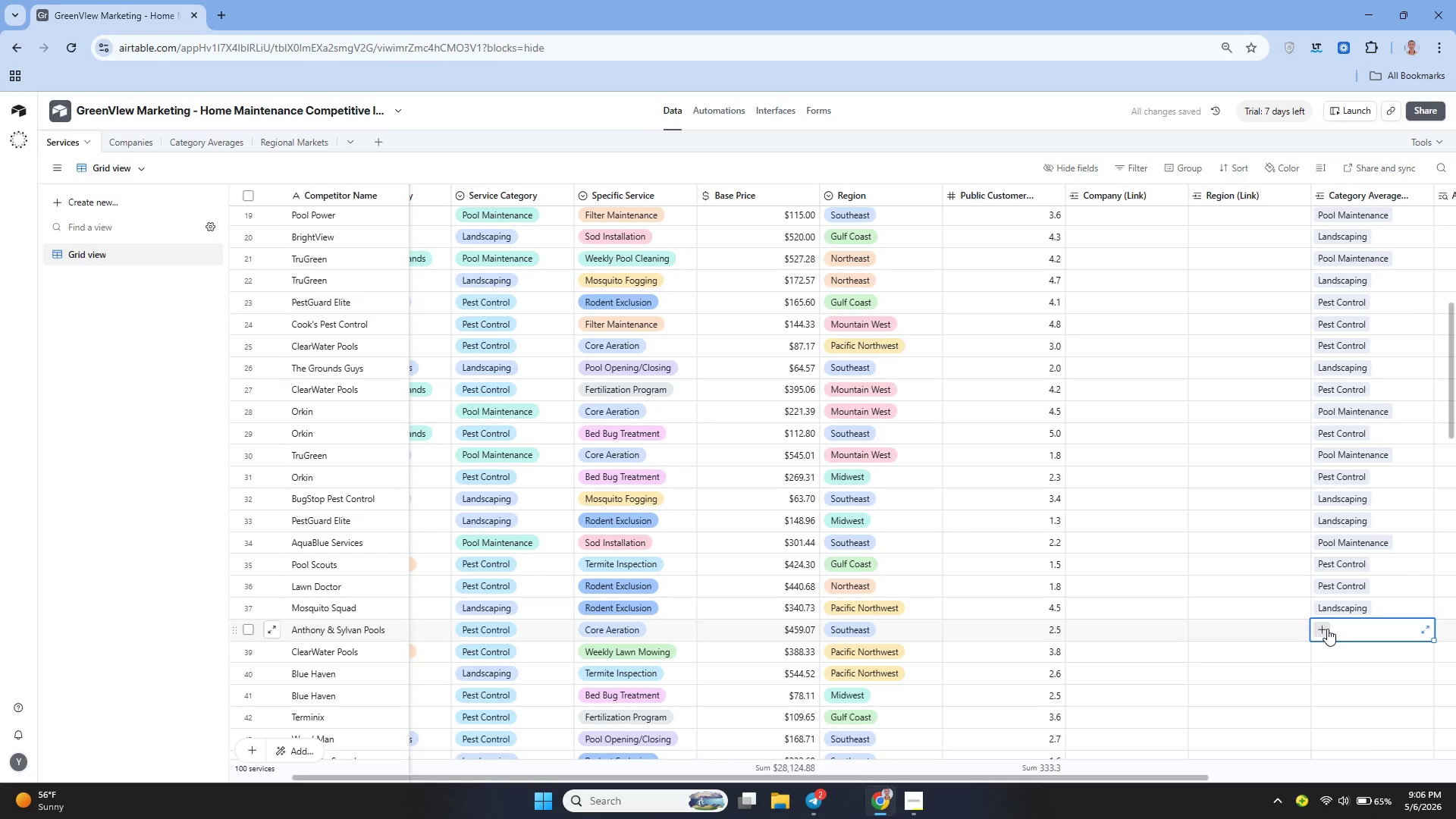 
left_click([1327, 629])
 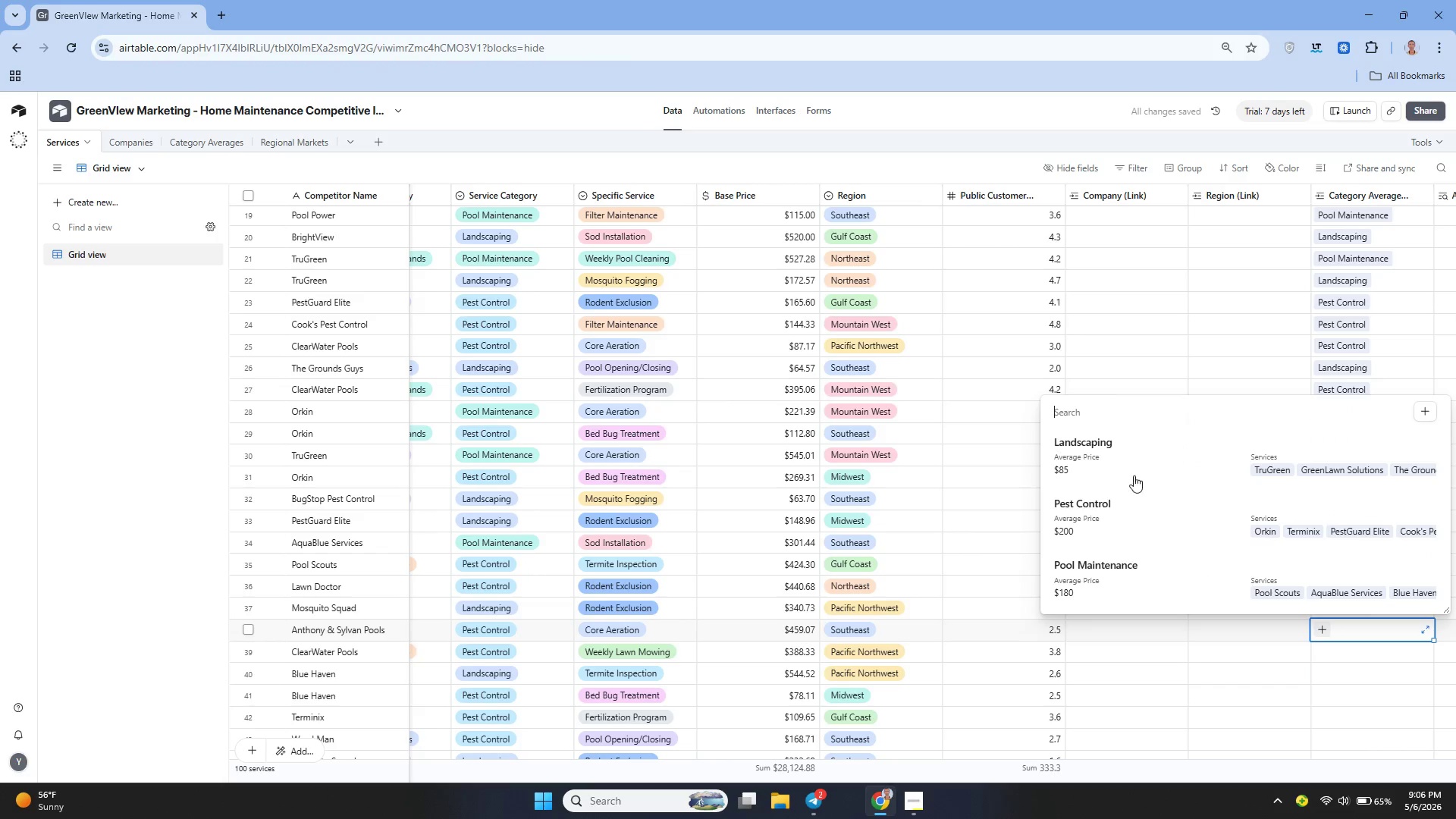 
left_click([1122, 513])
 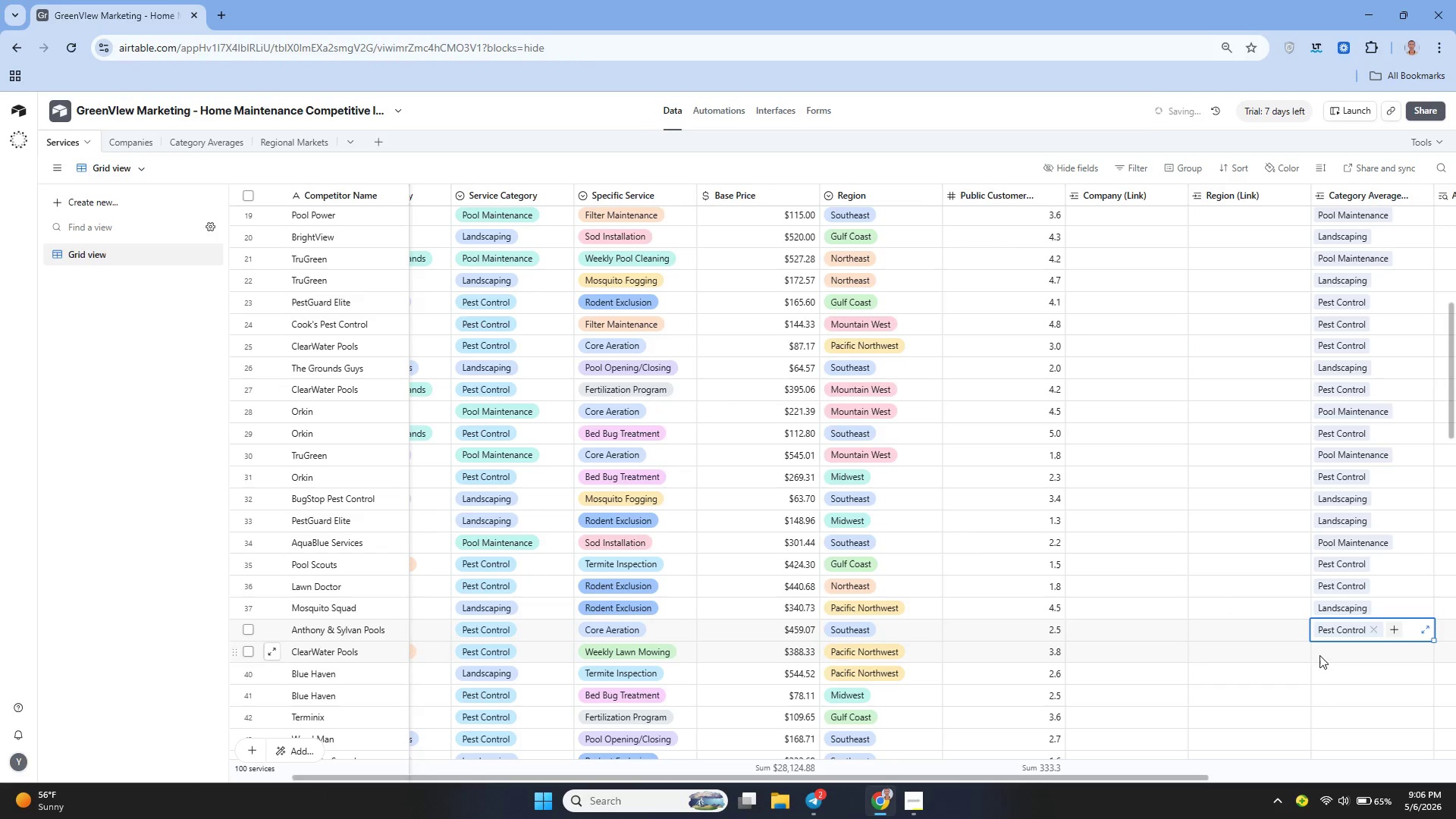 
left_click([1324, 656])
 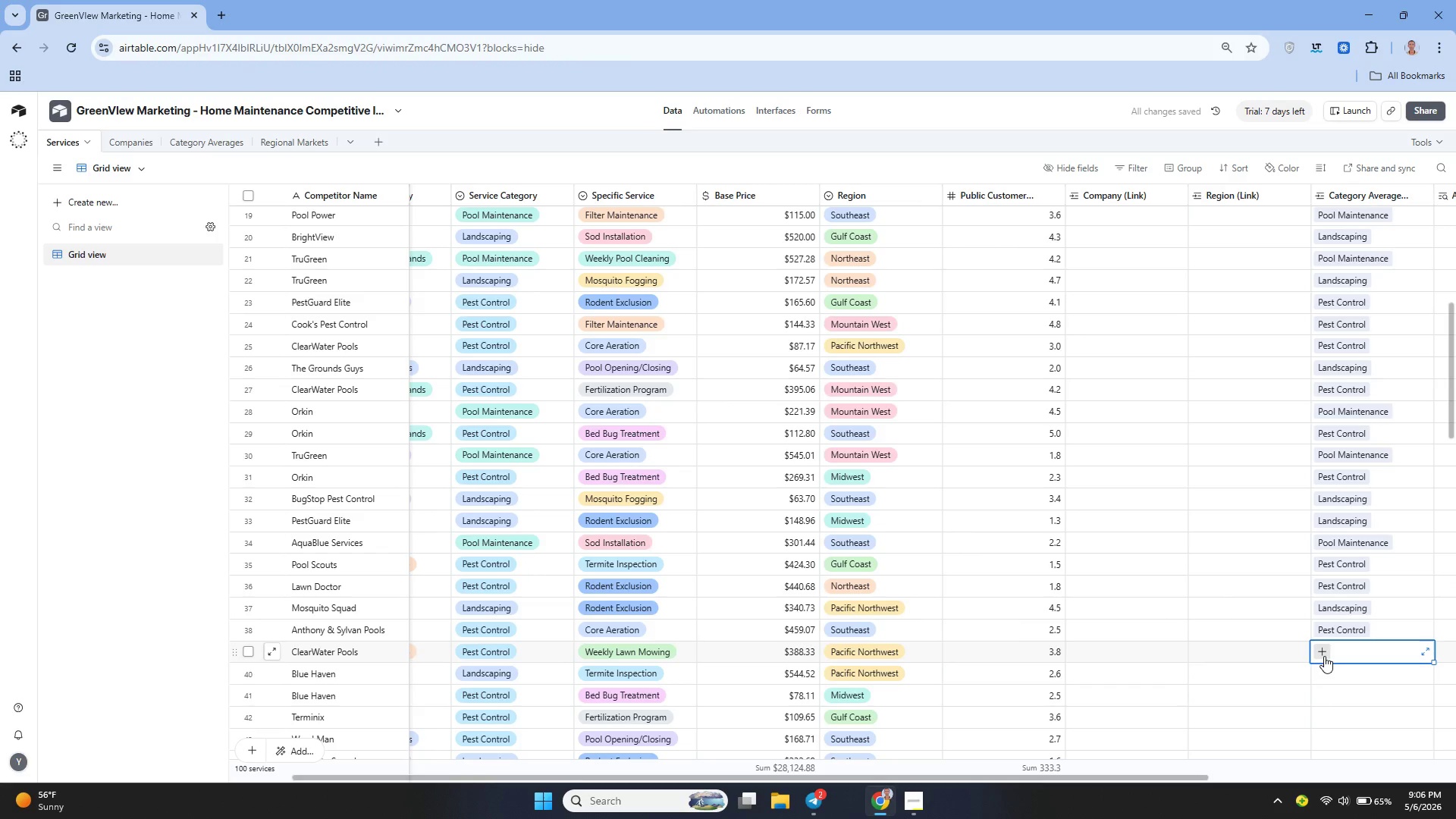 
left_click([1323, 654])
 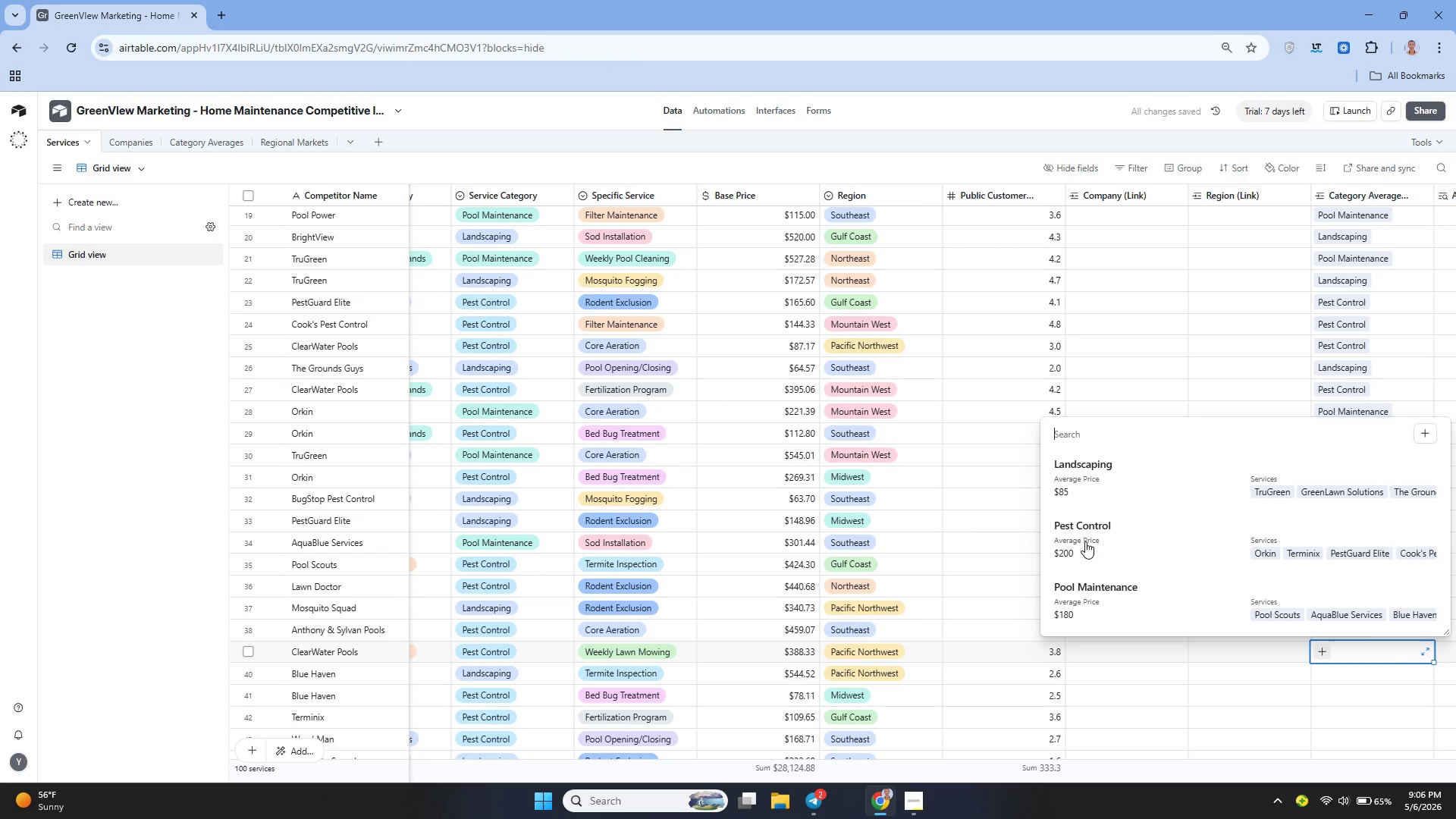 
left_click([1085, 541])
 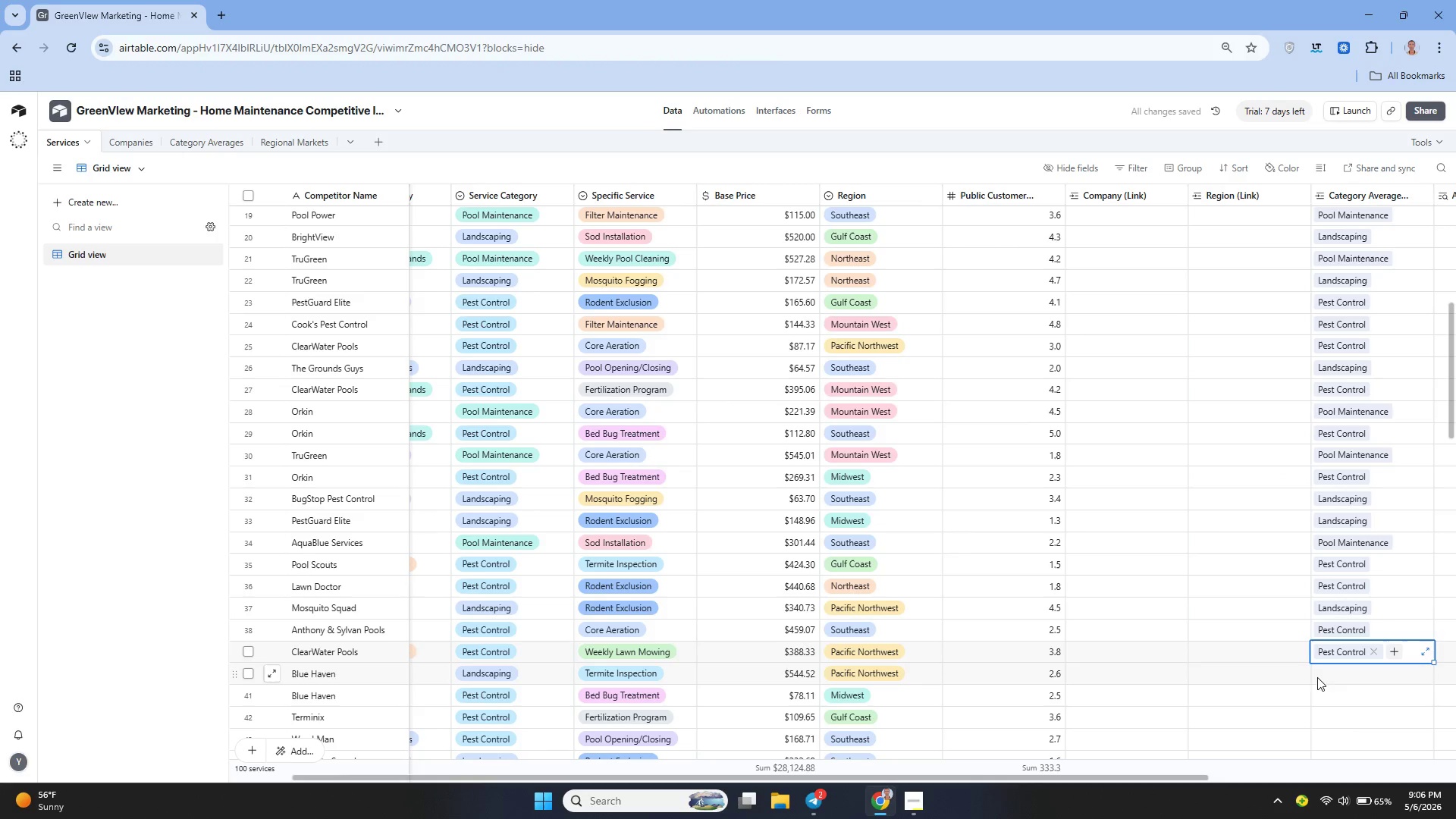 
double_click([1317, 677])
 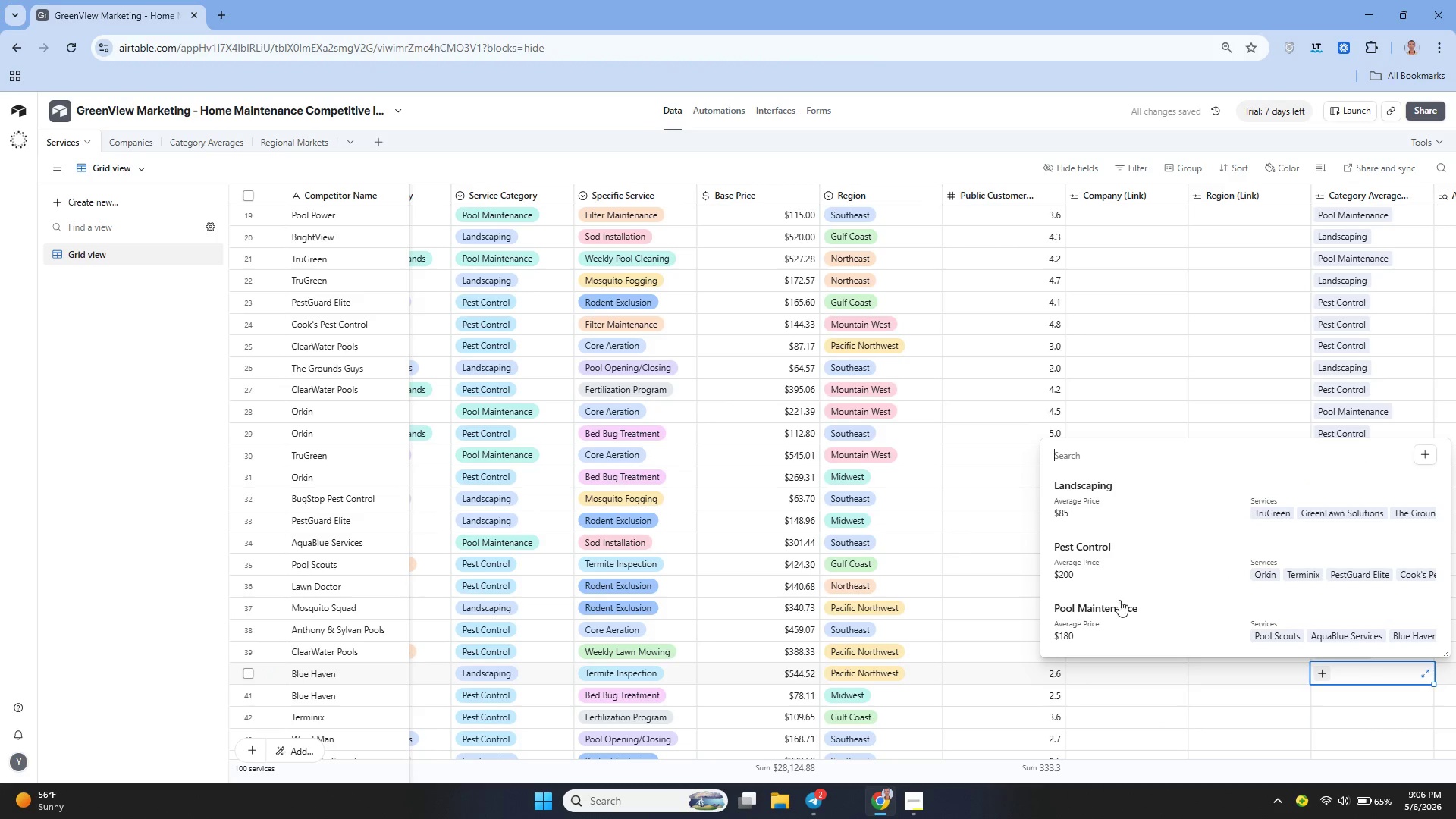 
left_click([1116, 491])
 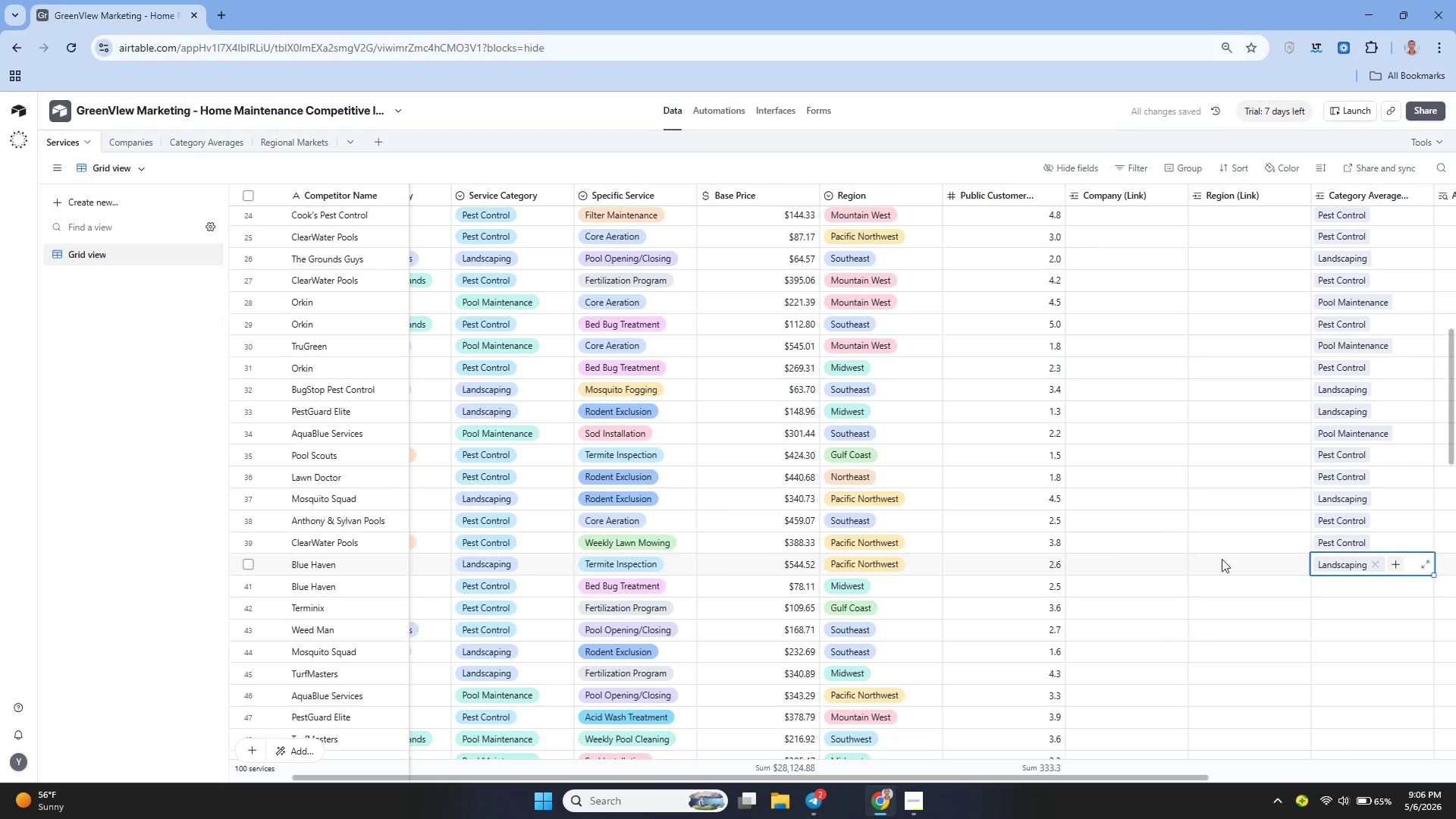 
left_click([1326, 581])
 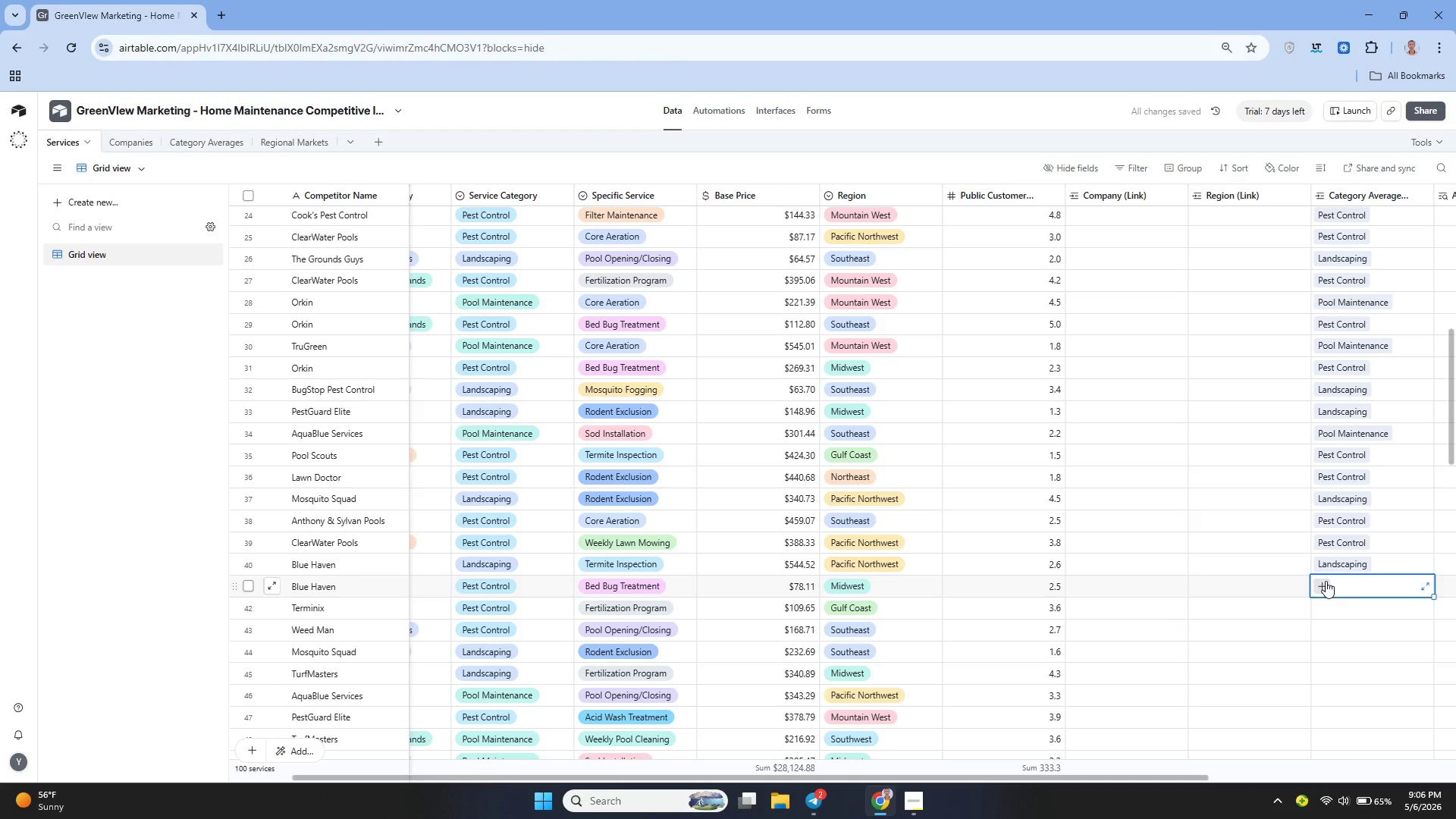 
left_click([1326, 581])
 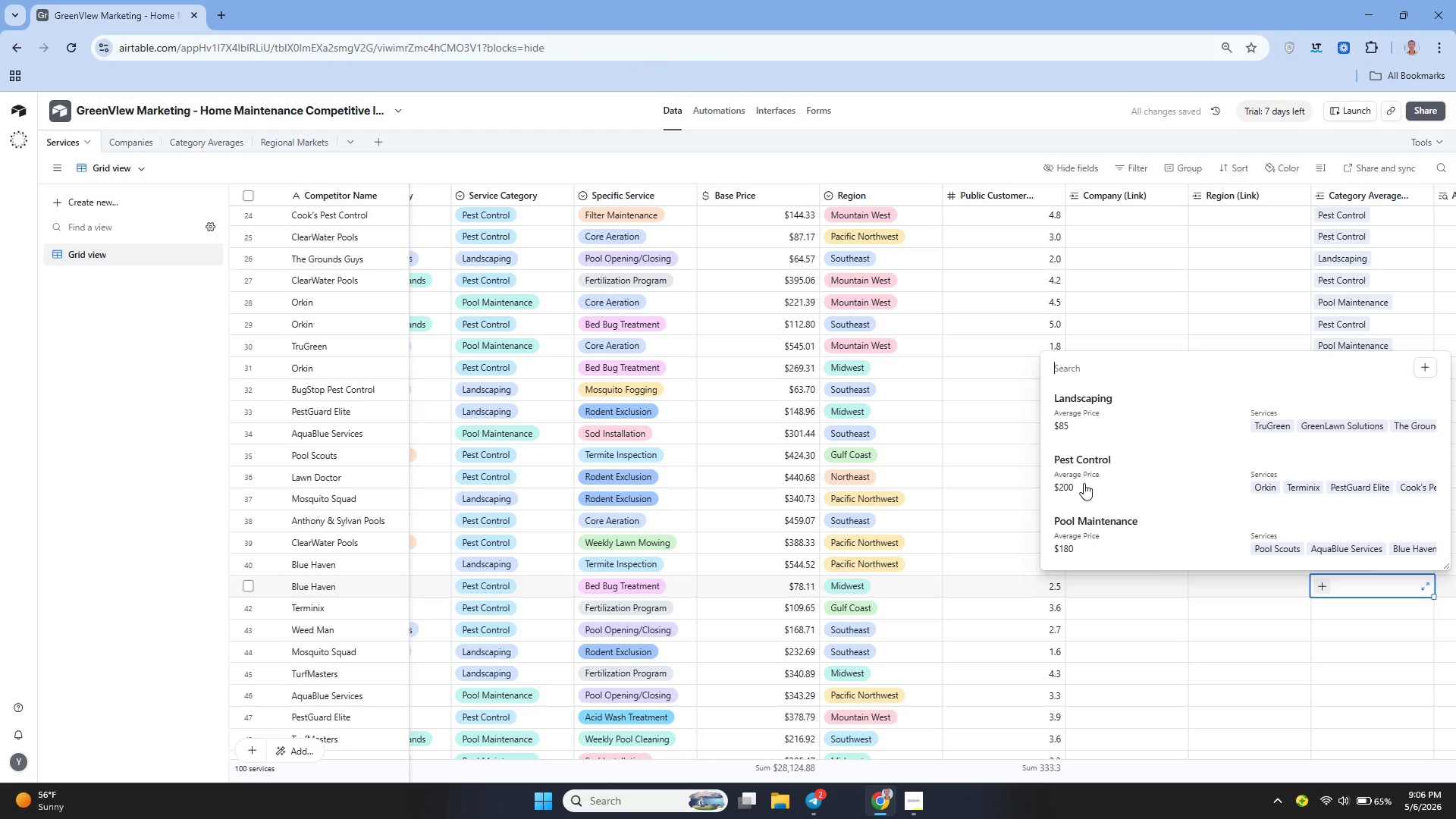 
left_click([1082, 468])
 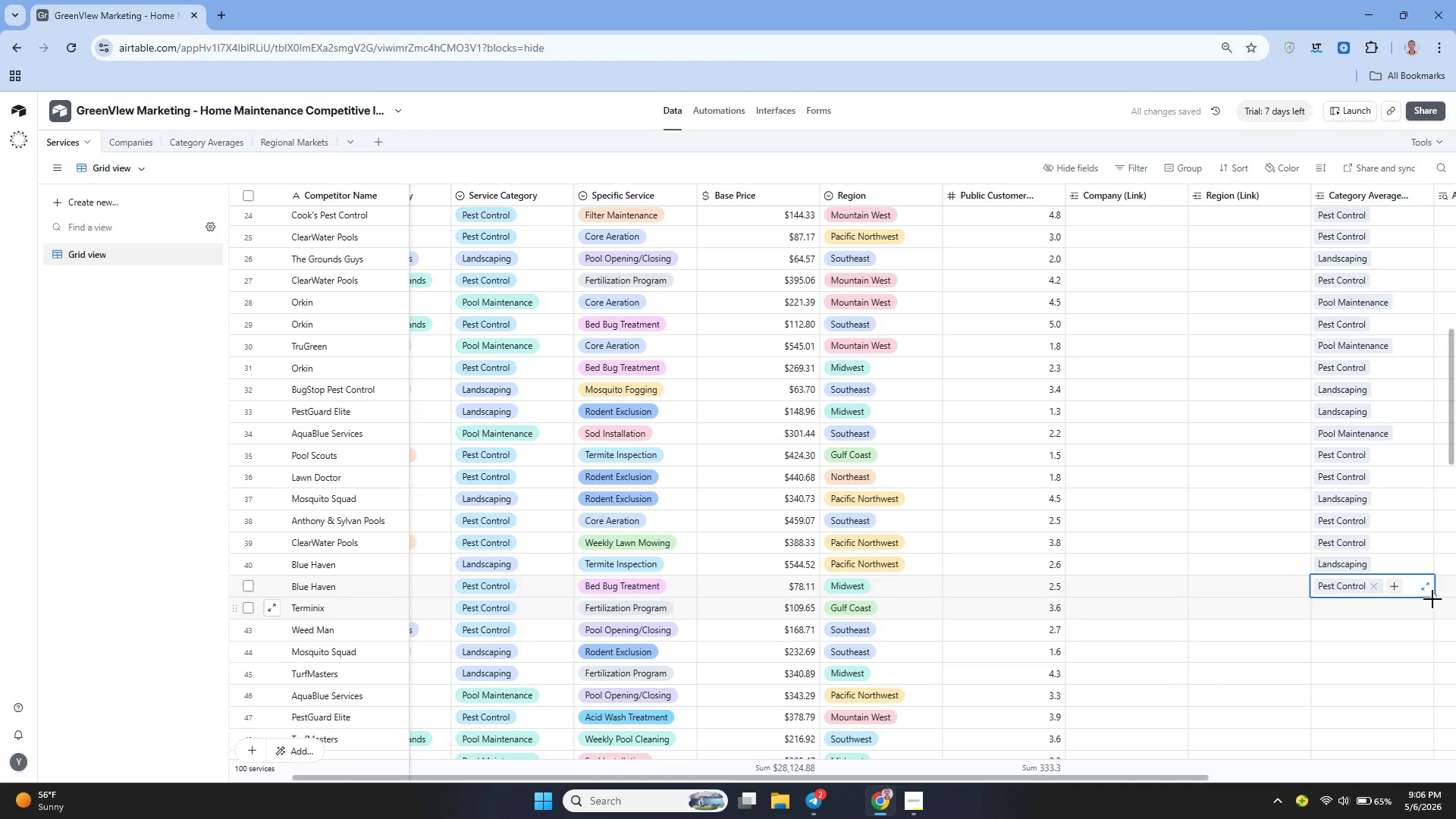 
left_click_drag(start_coordinate=[1433, 596], to_coordinate=[1284, 637])
 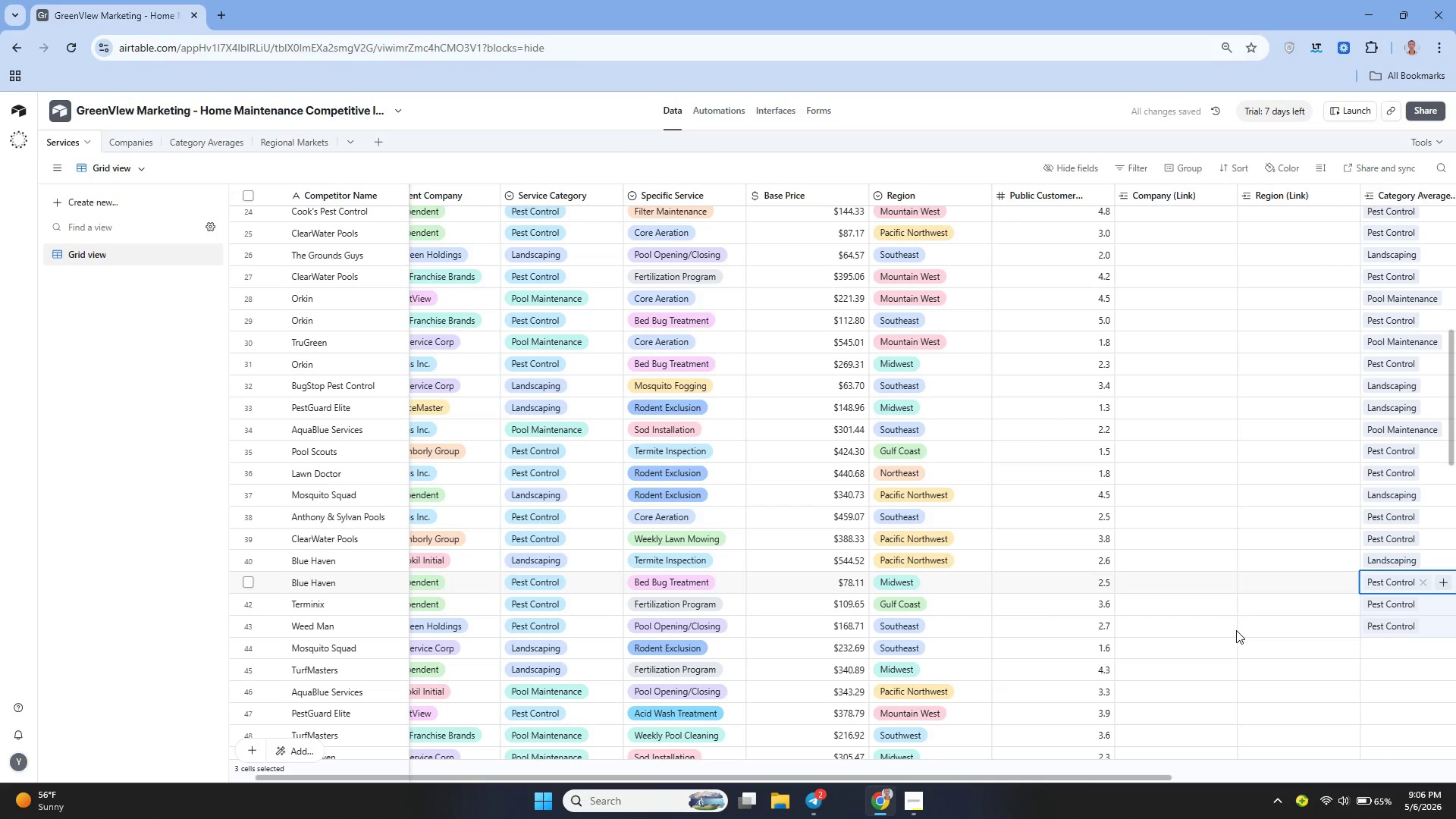 
left_click([1379, 657])
 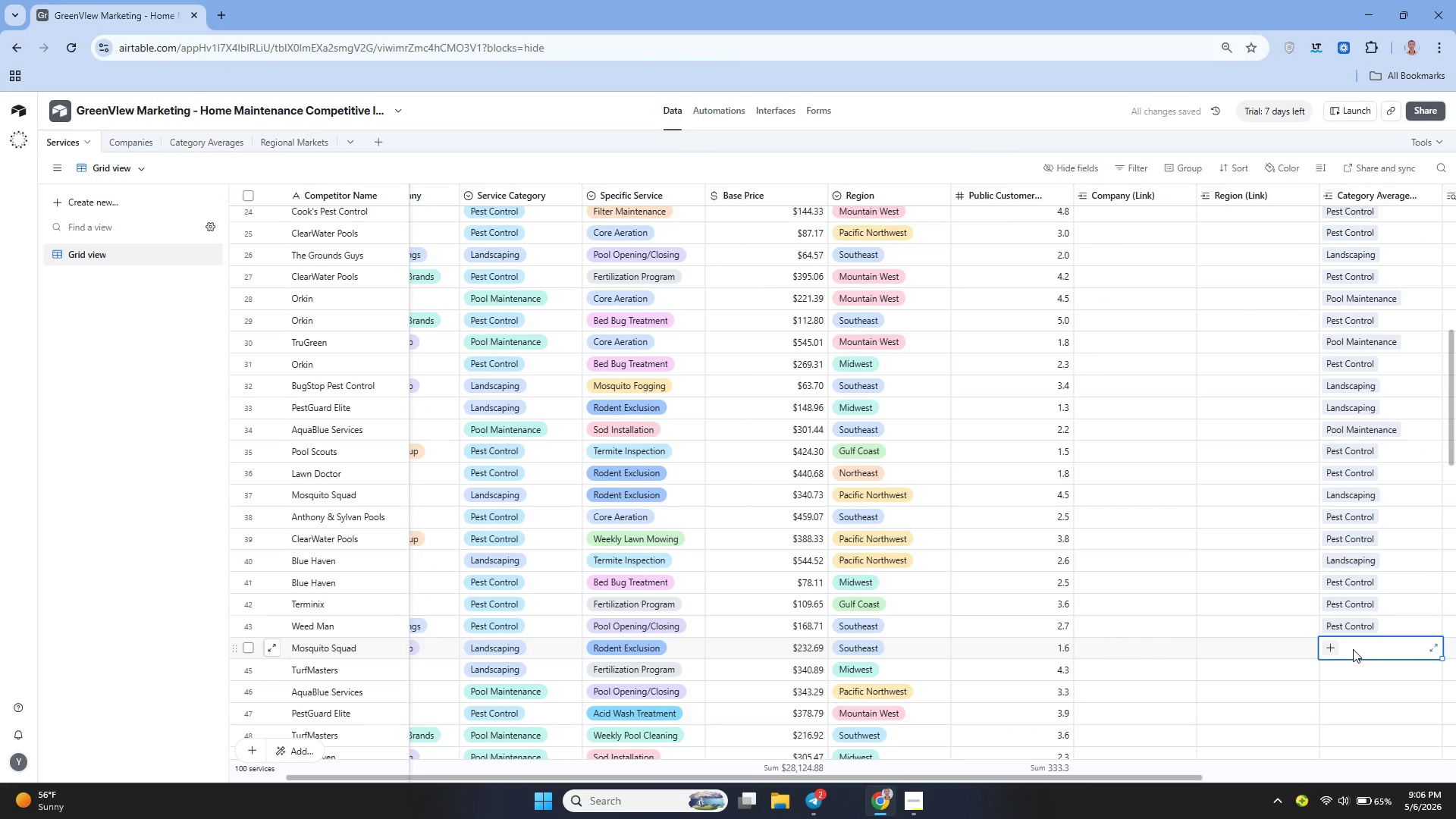 
left_click([1332, 645])
 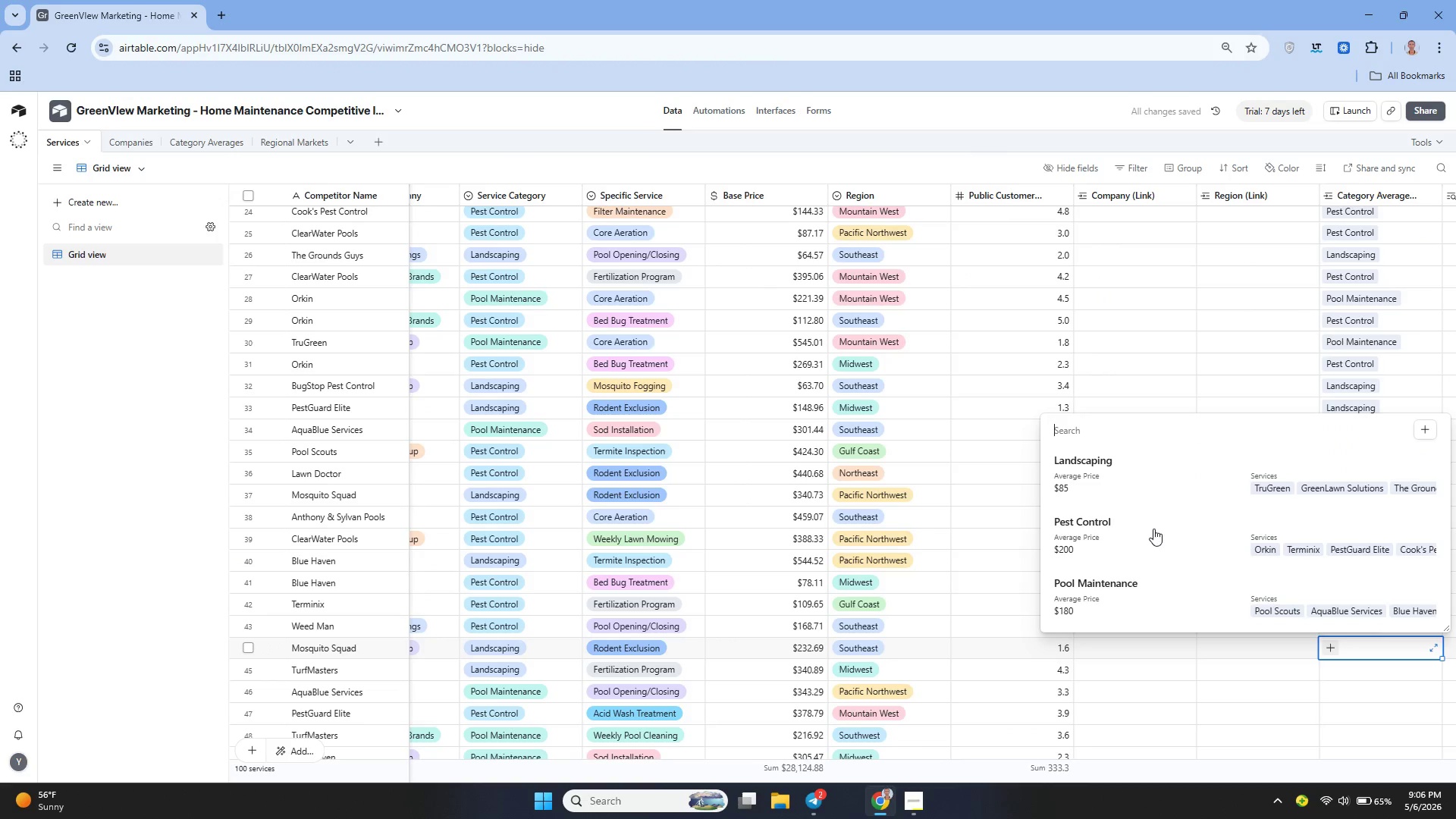 
left_click([1144, 466])
 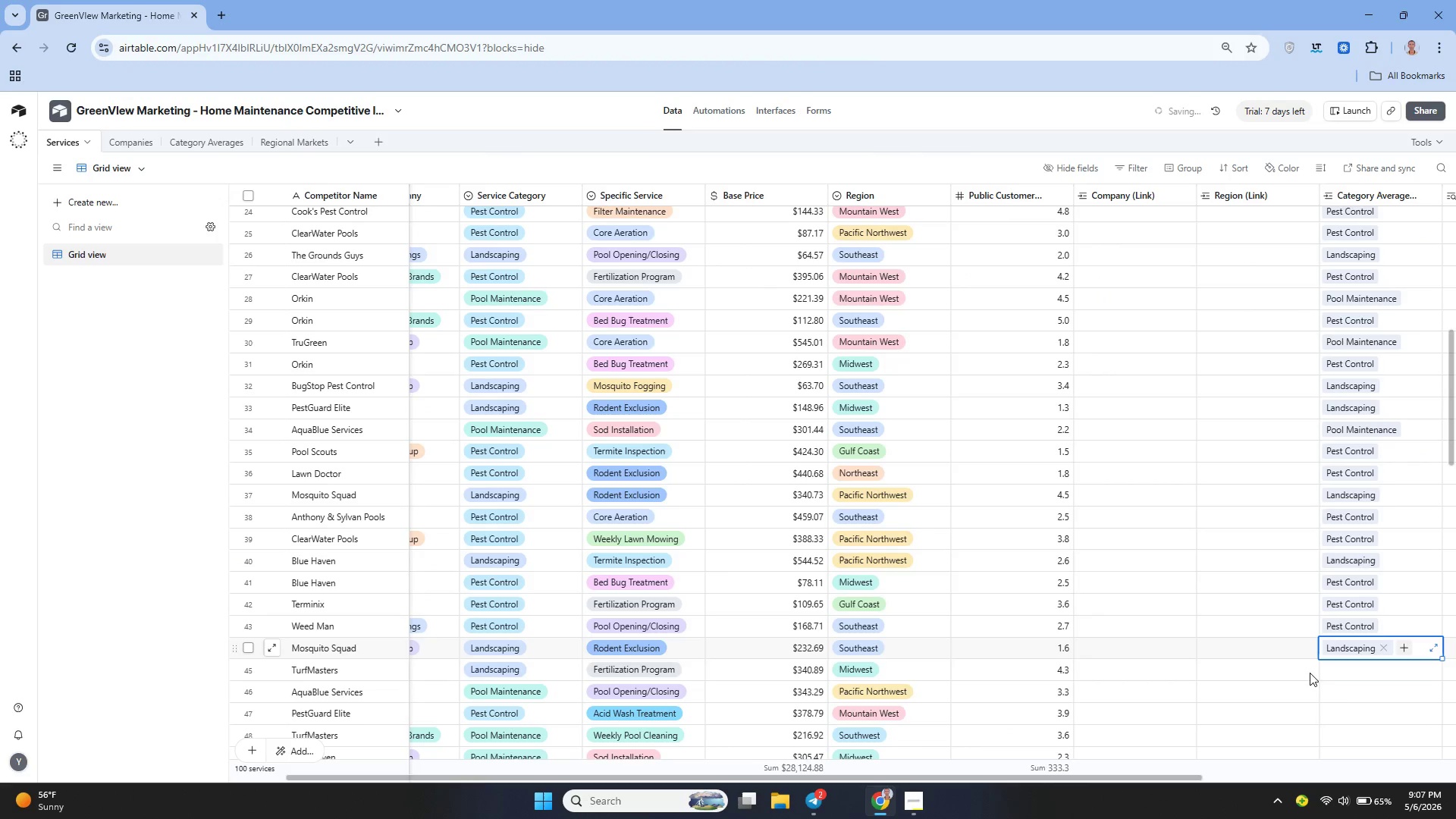 
left_click([1341, 673])
 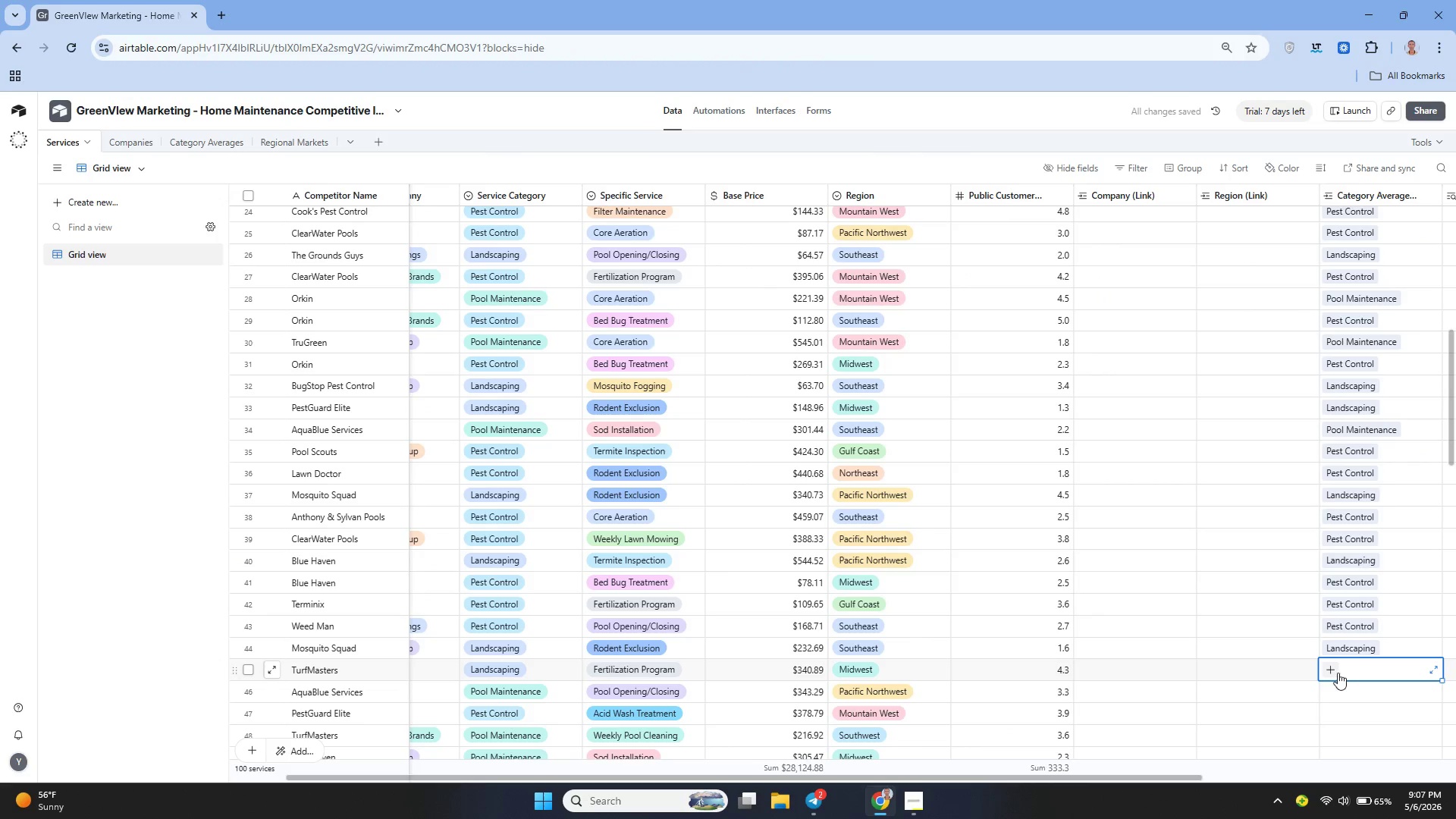 
left_click([1333, 671])
 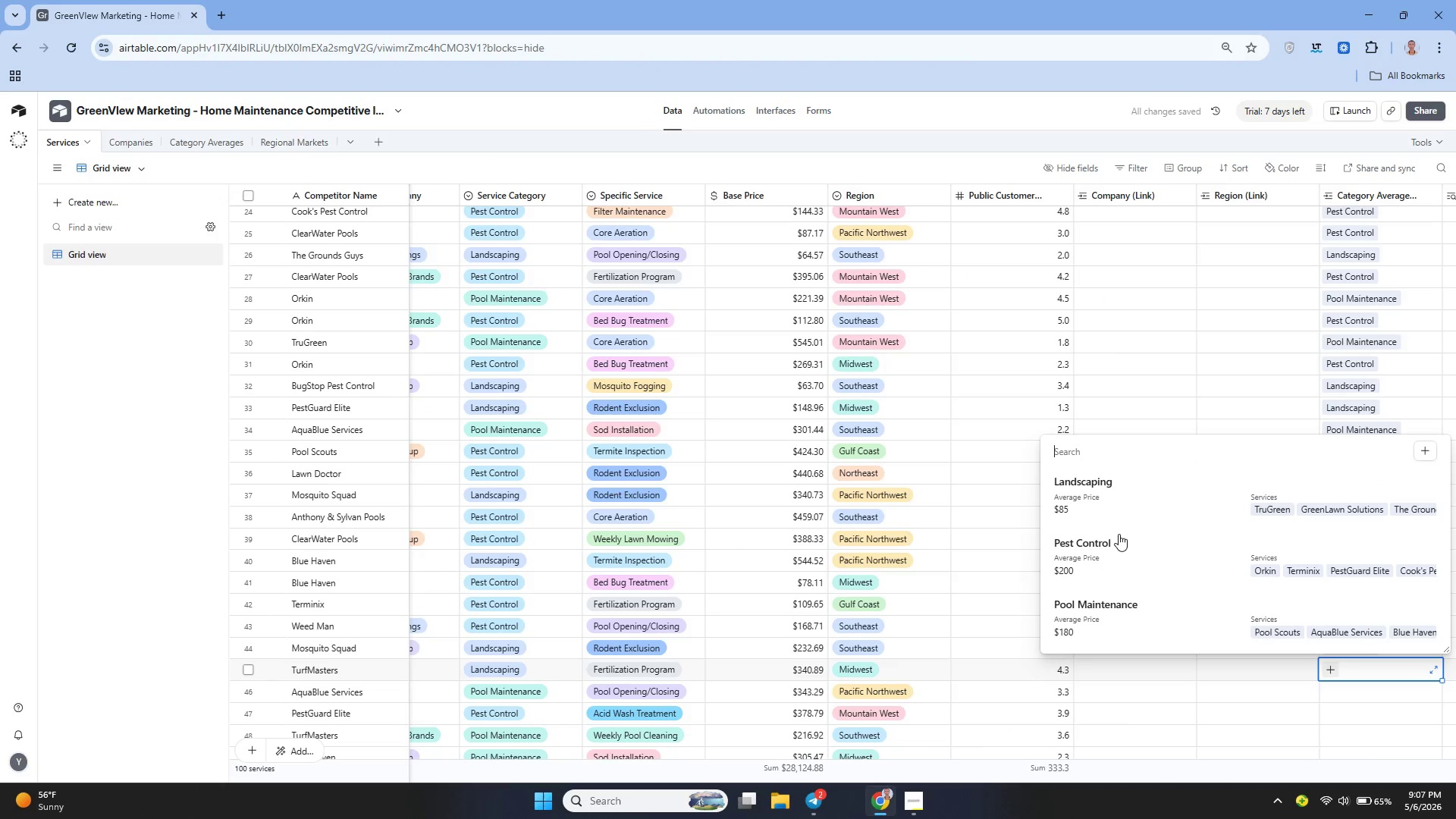 
left_click([1103, 498])
 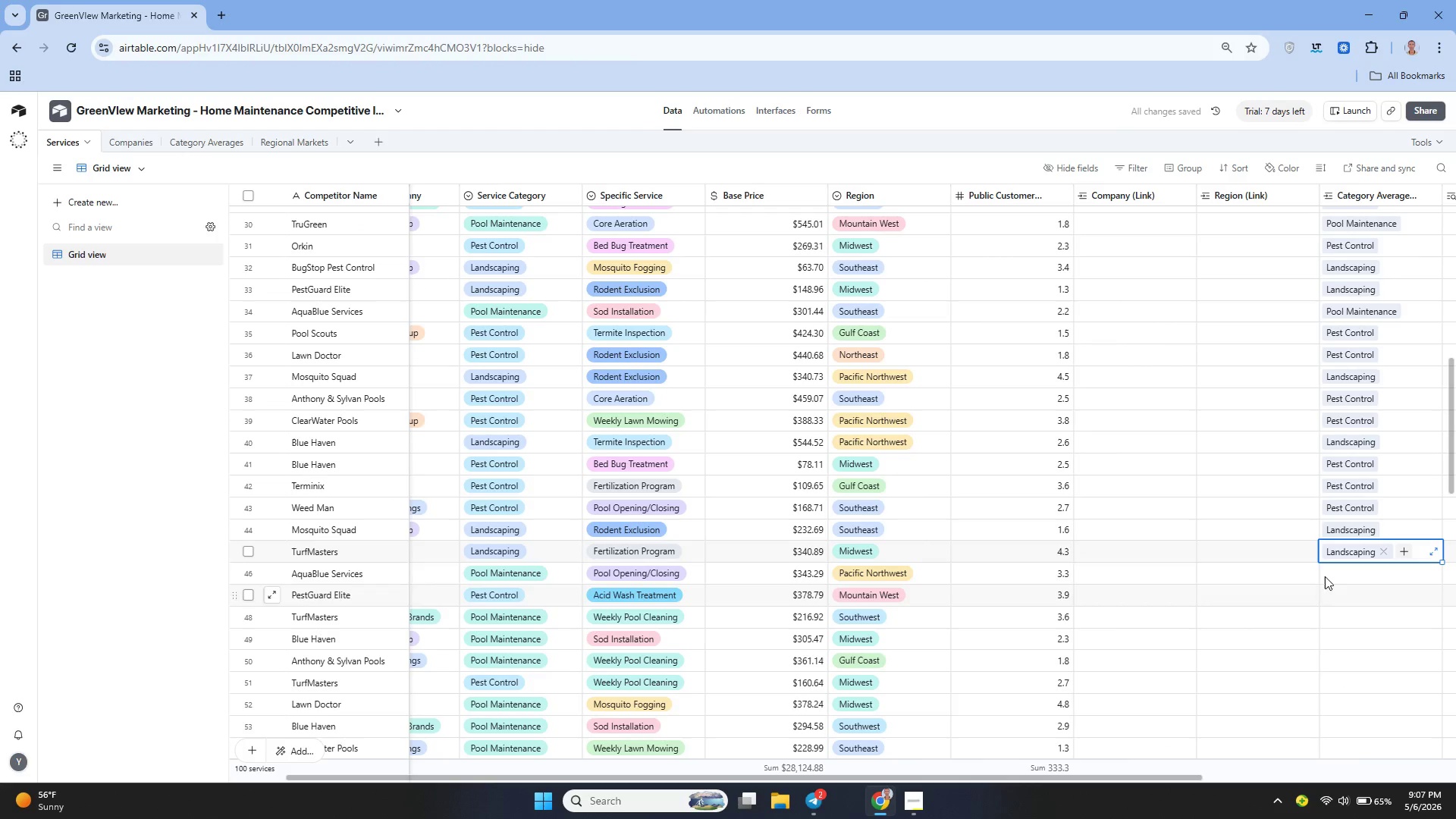 
double_click([1326, 569])
 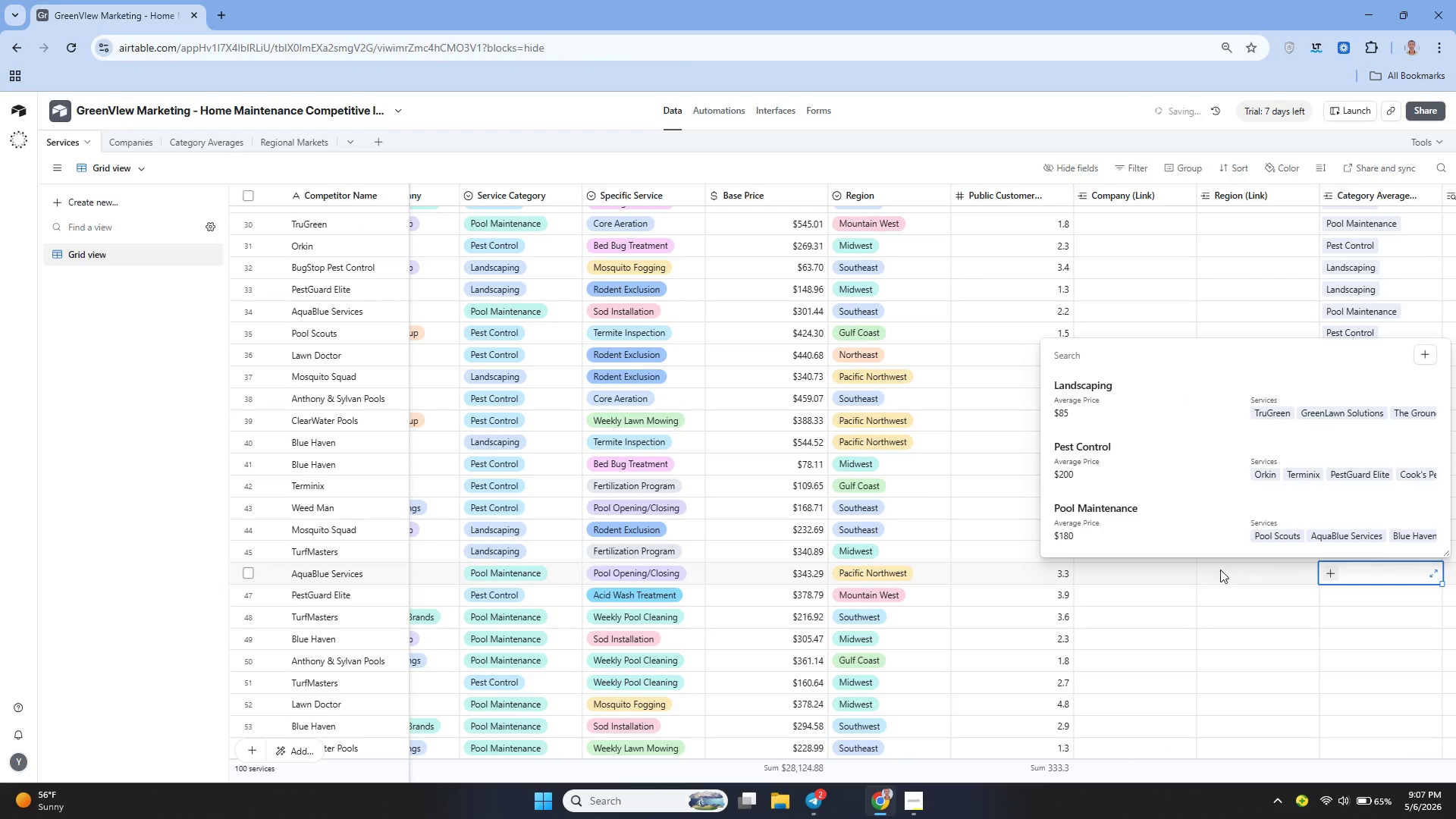 
left_click([1159, 506])
 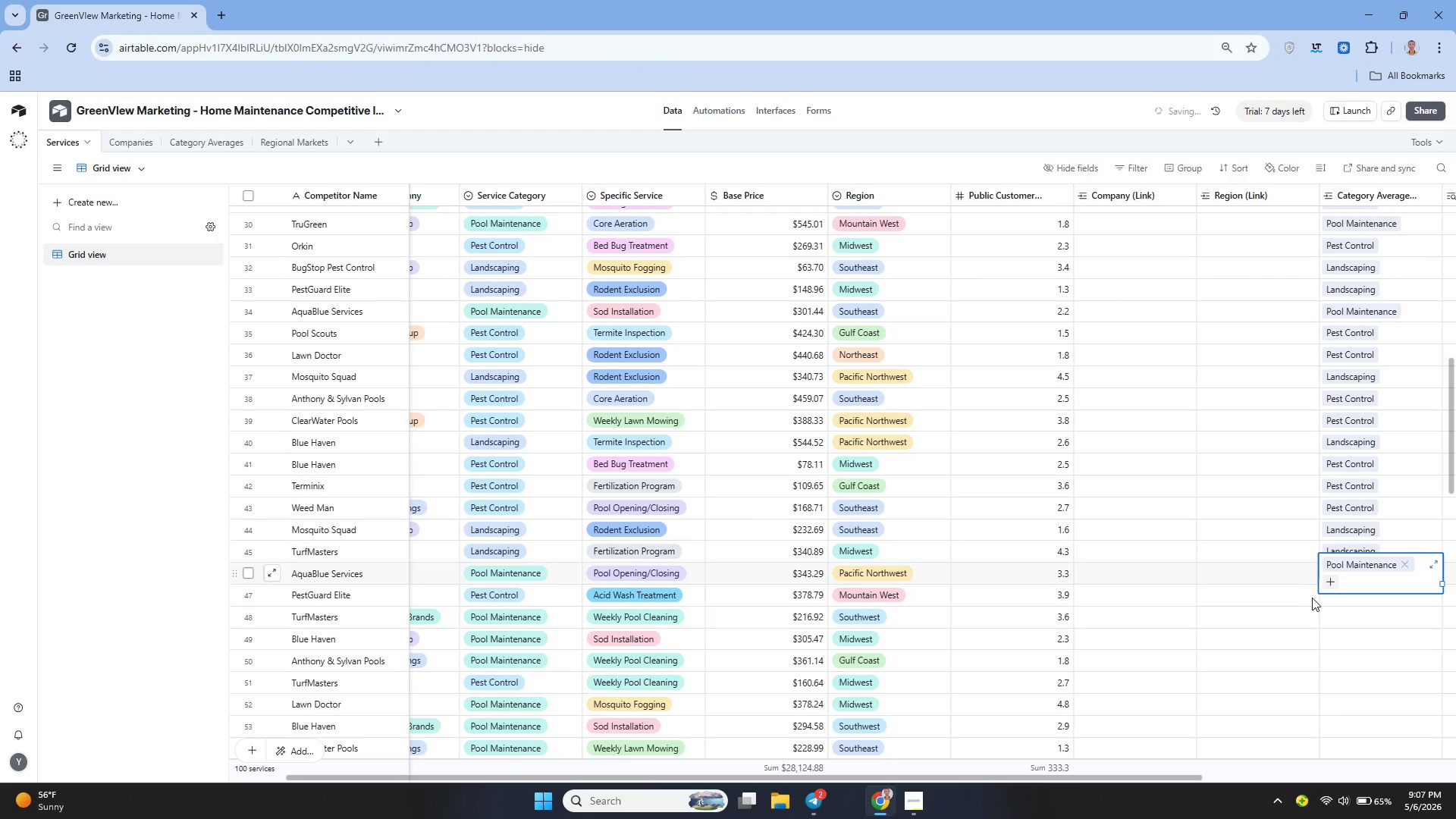 
left_click([1332, 605])
 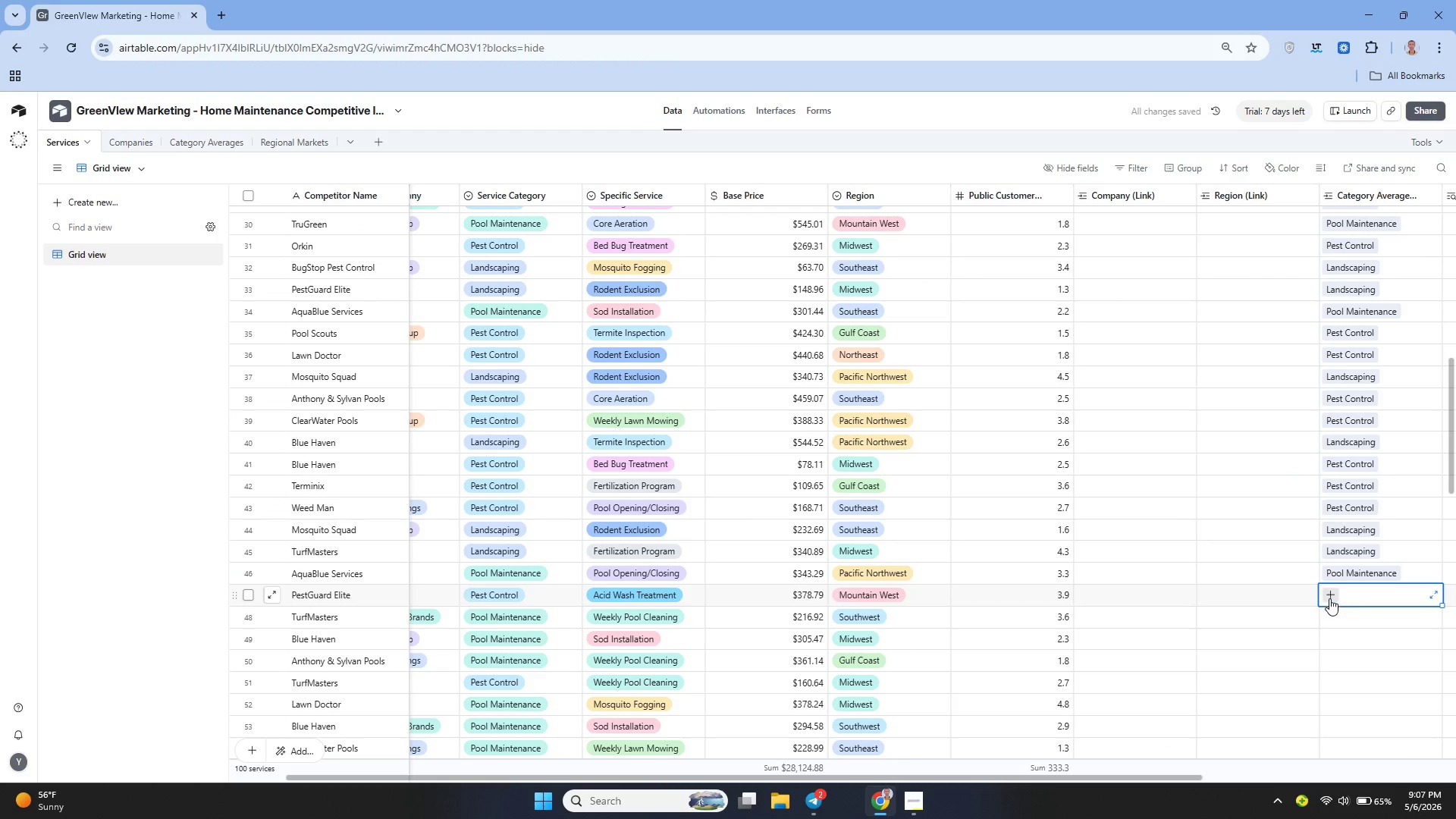 
left_click([1329, 598])
 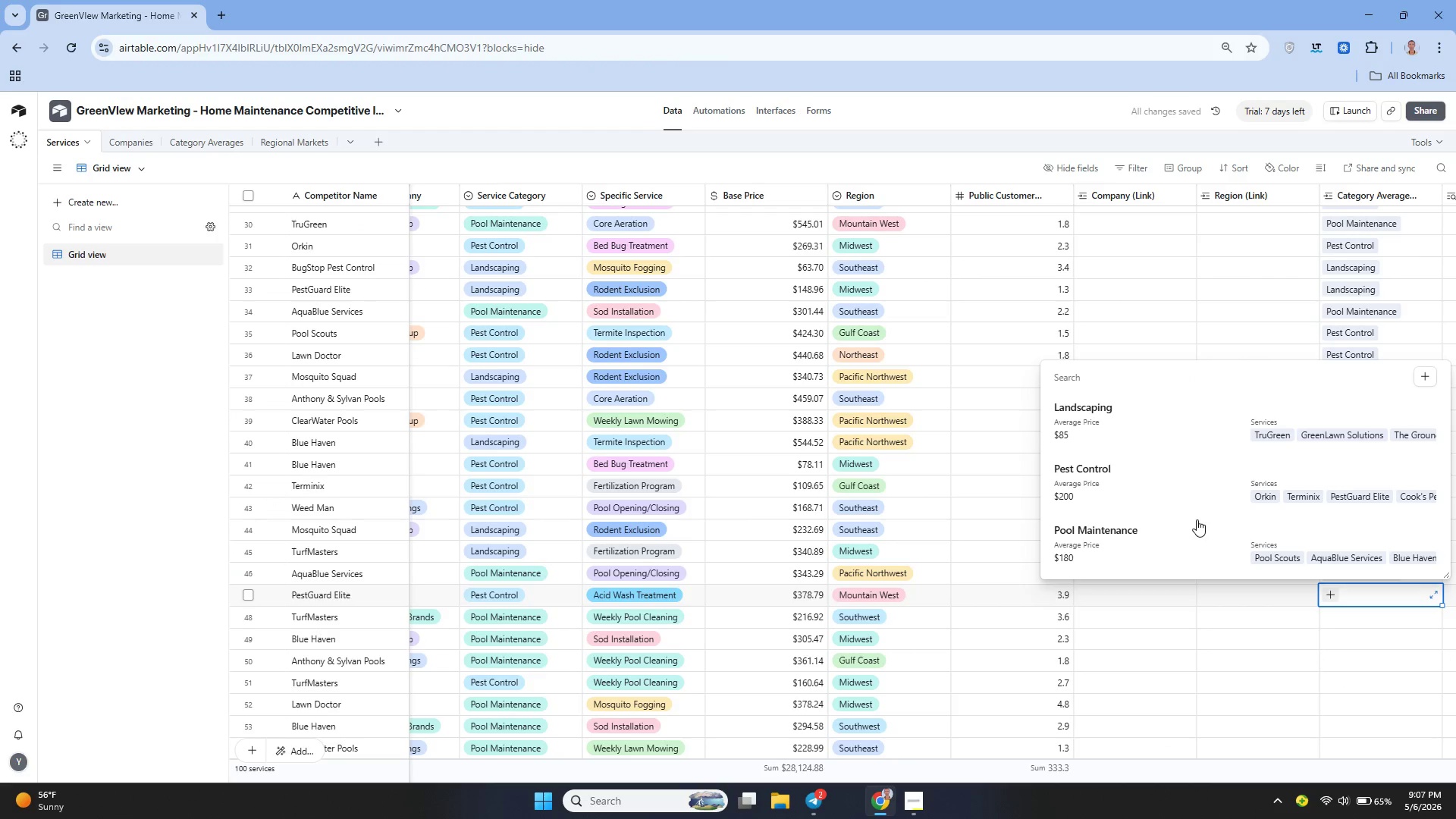 
left_click([1148, 475])
 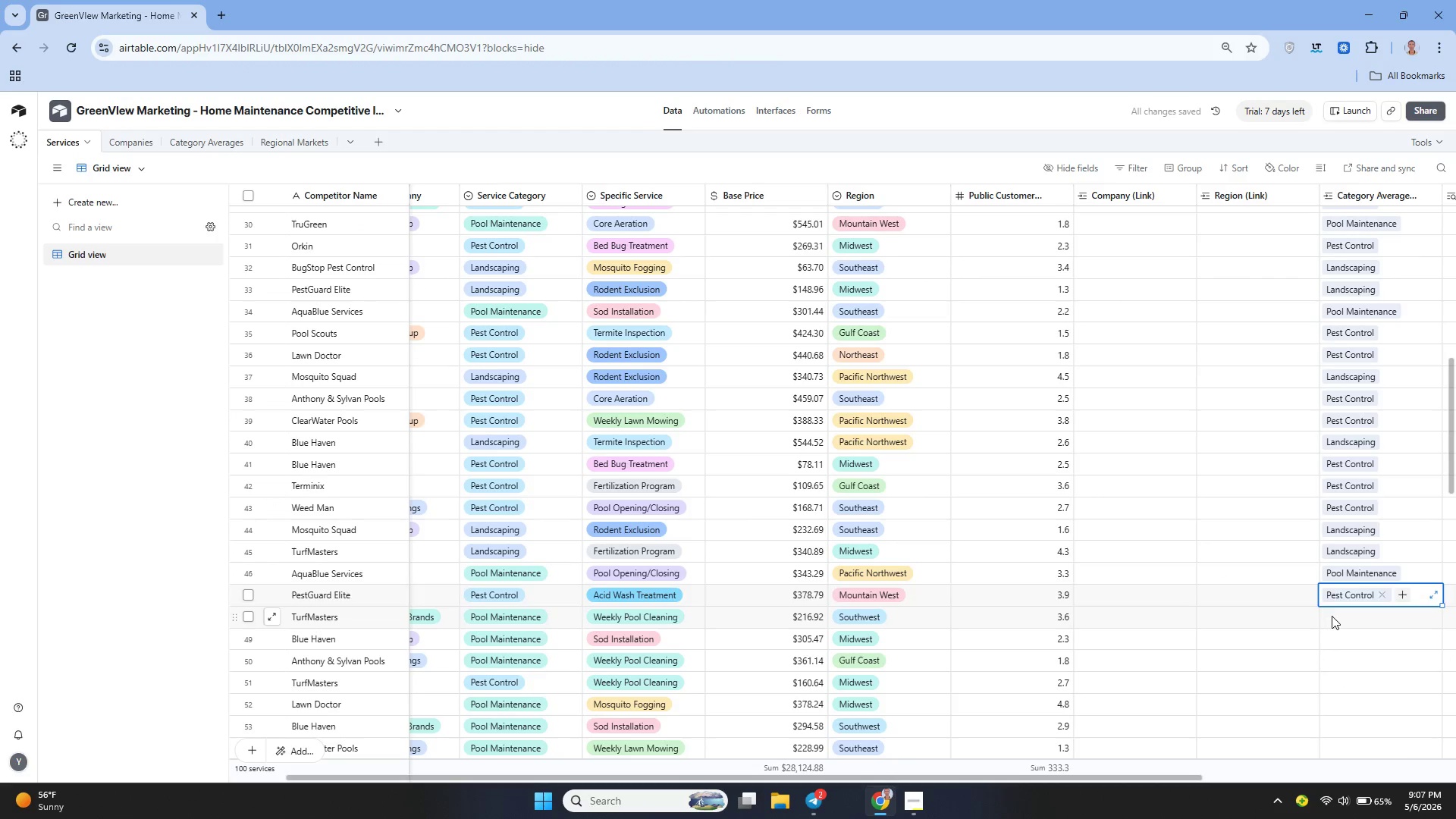 
double_click([1332, 616])
 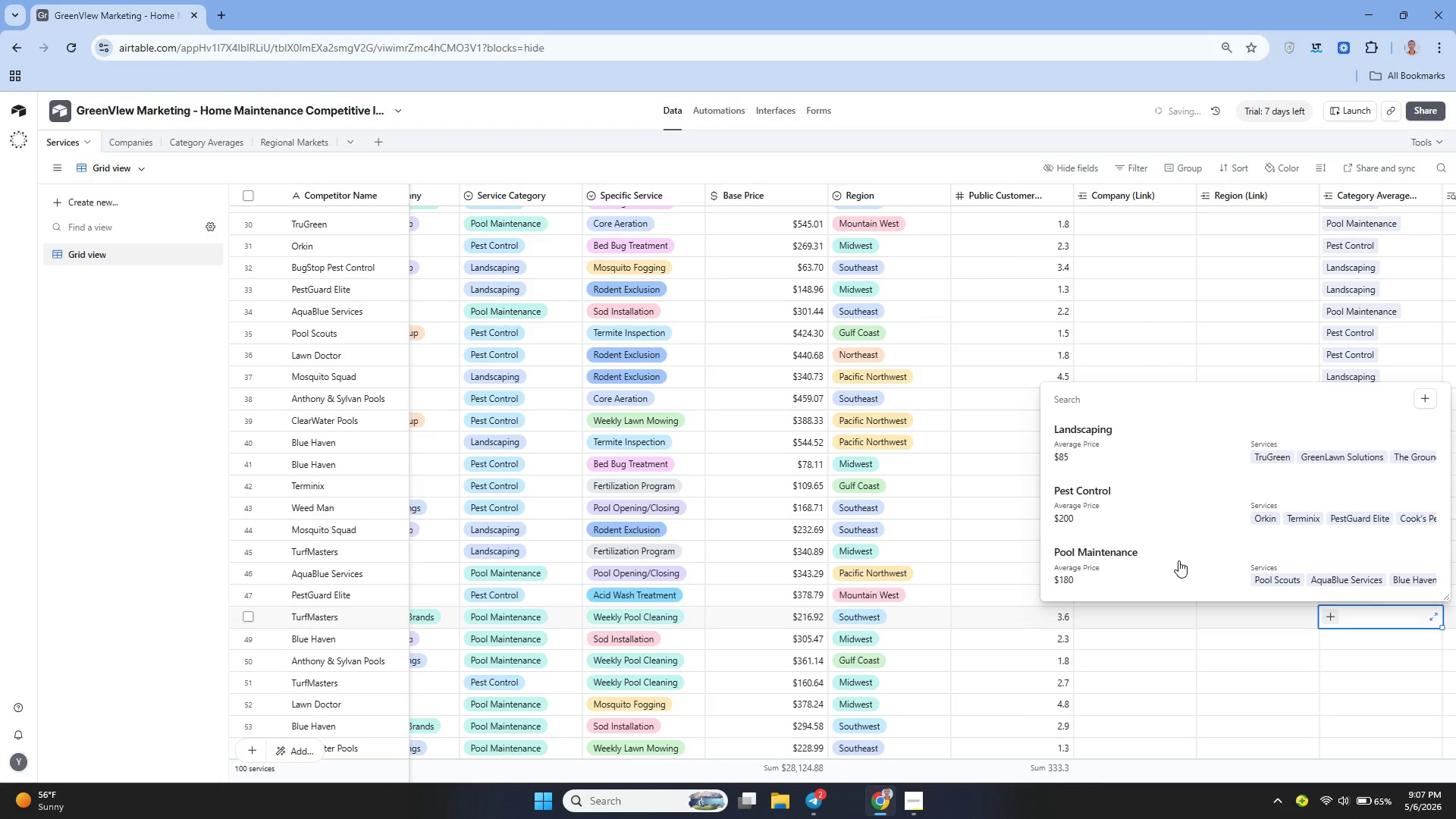 
left_click([1145, 553])
 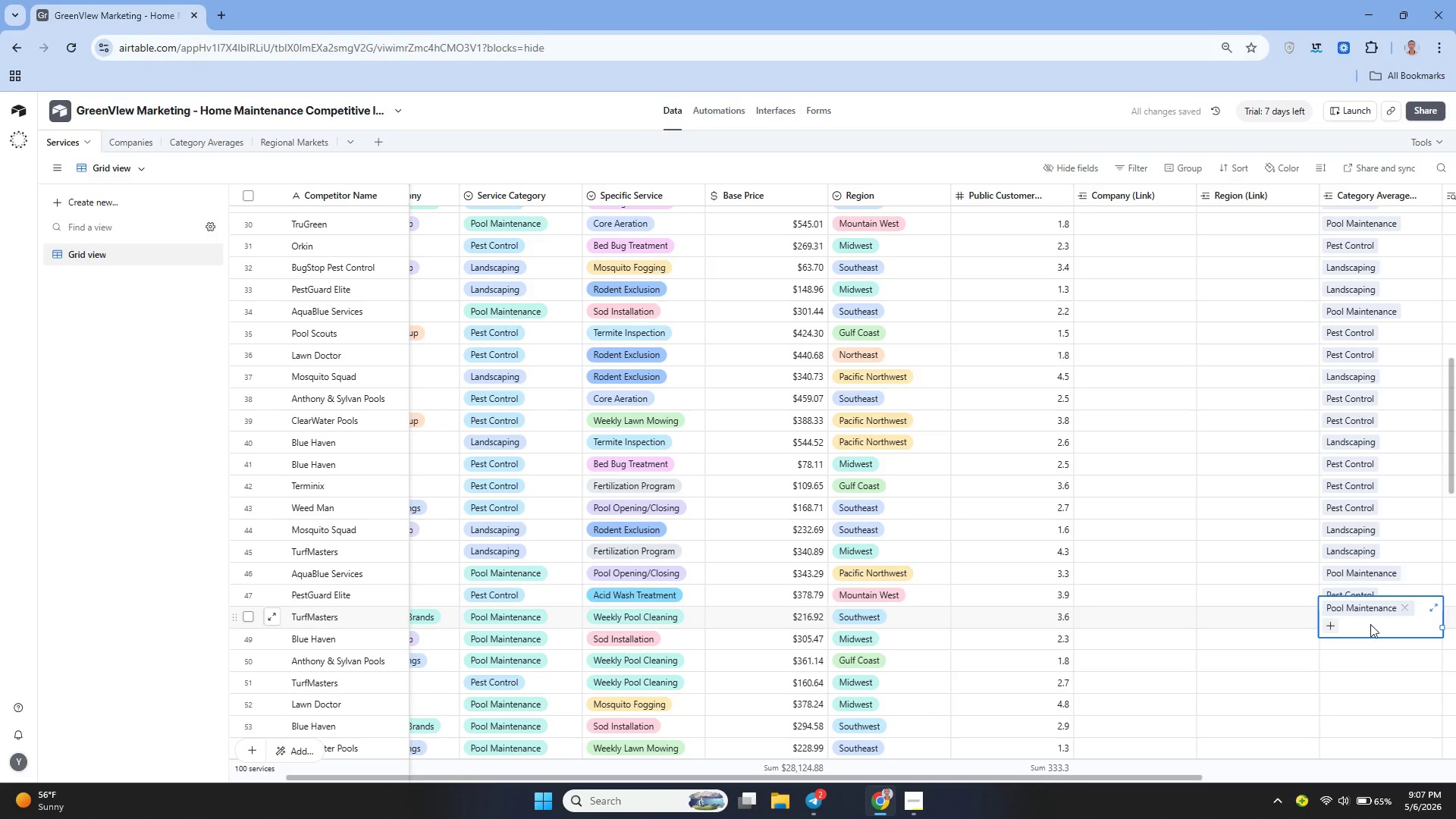 
left_click([1342, 646])
 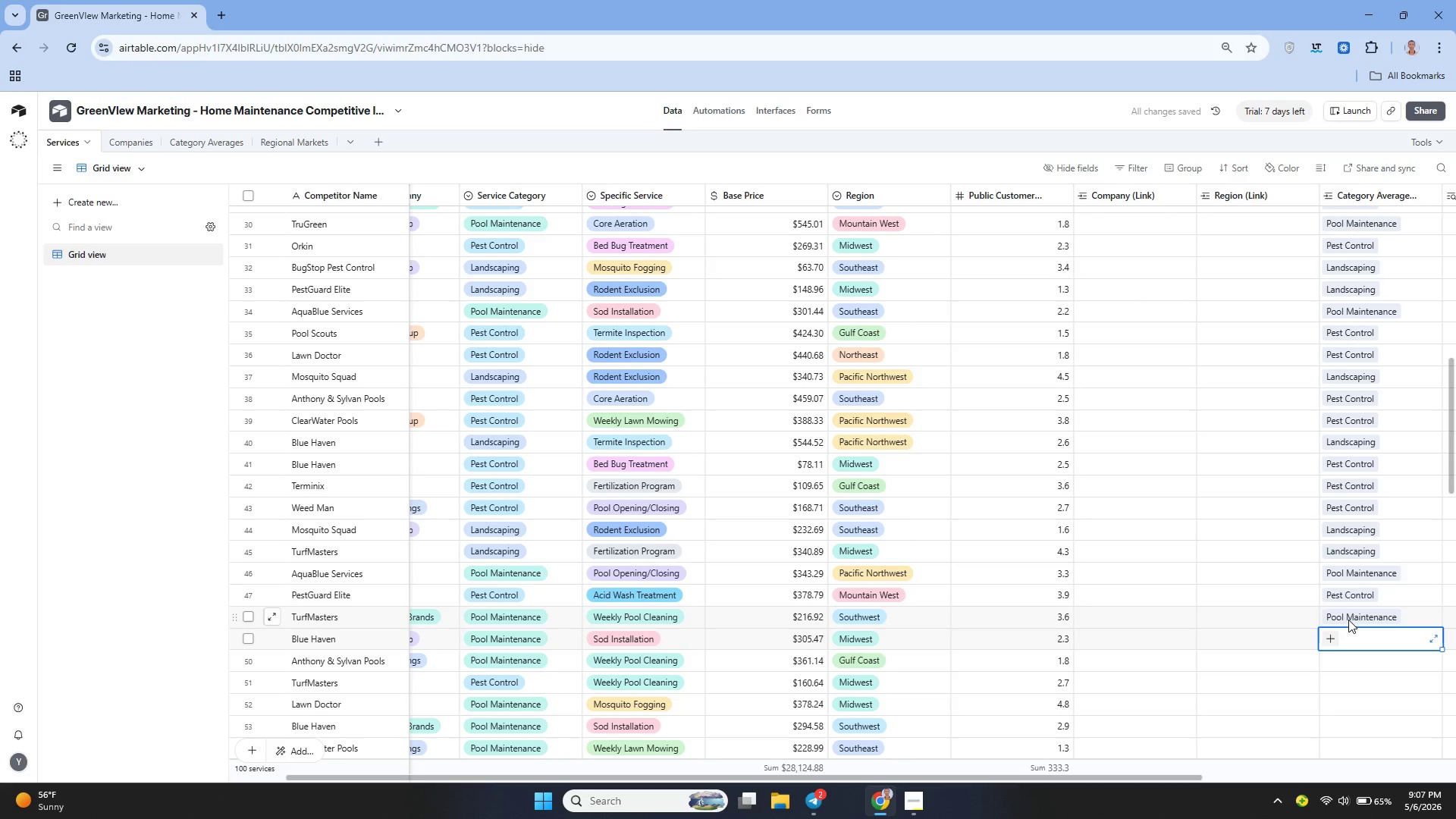 
left_click([1349, 619])
 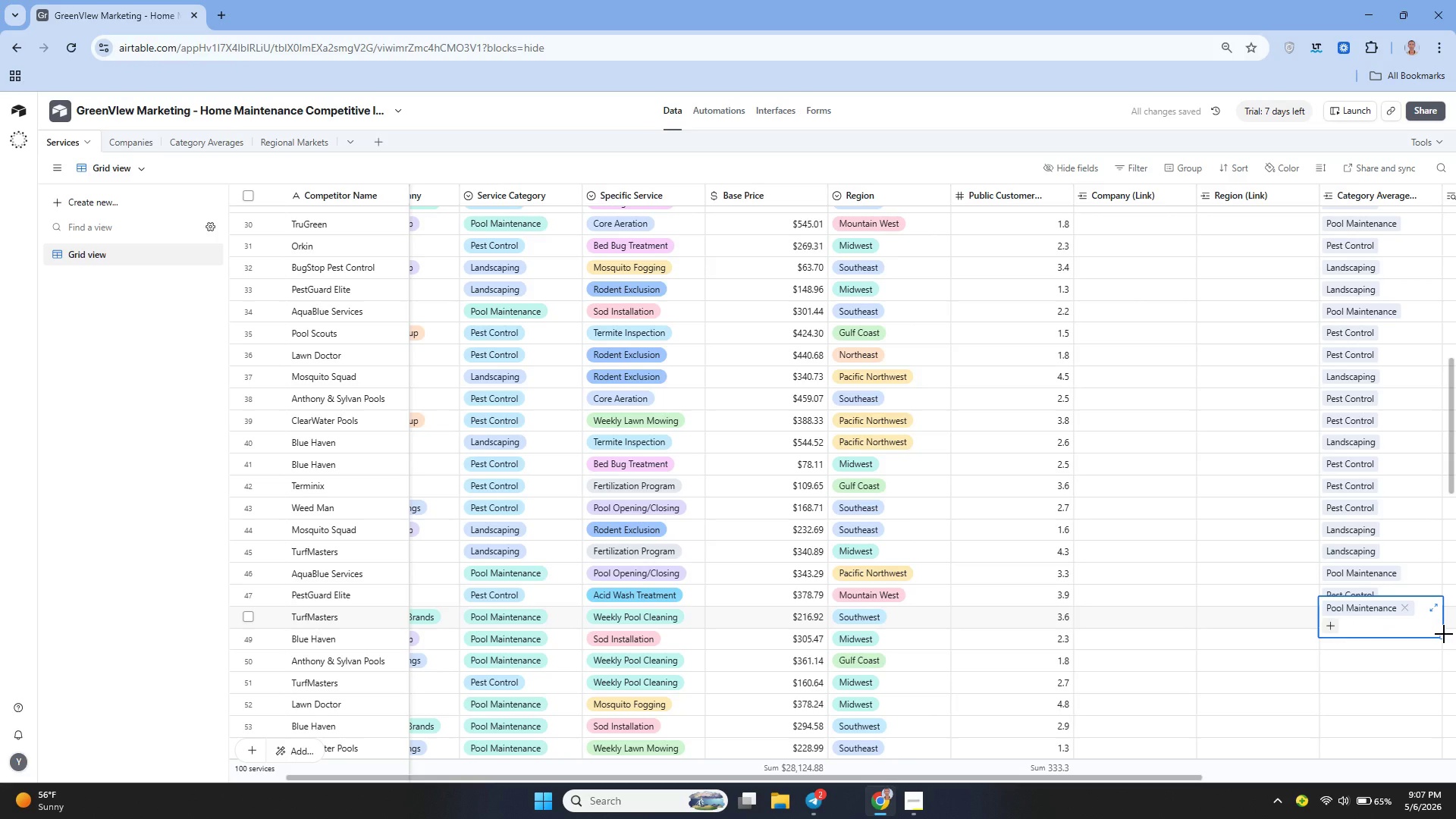 
left_click_drag(start_coordinate=[1444, 634], to_coordinate=[1201, 660])
 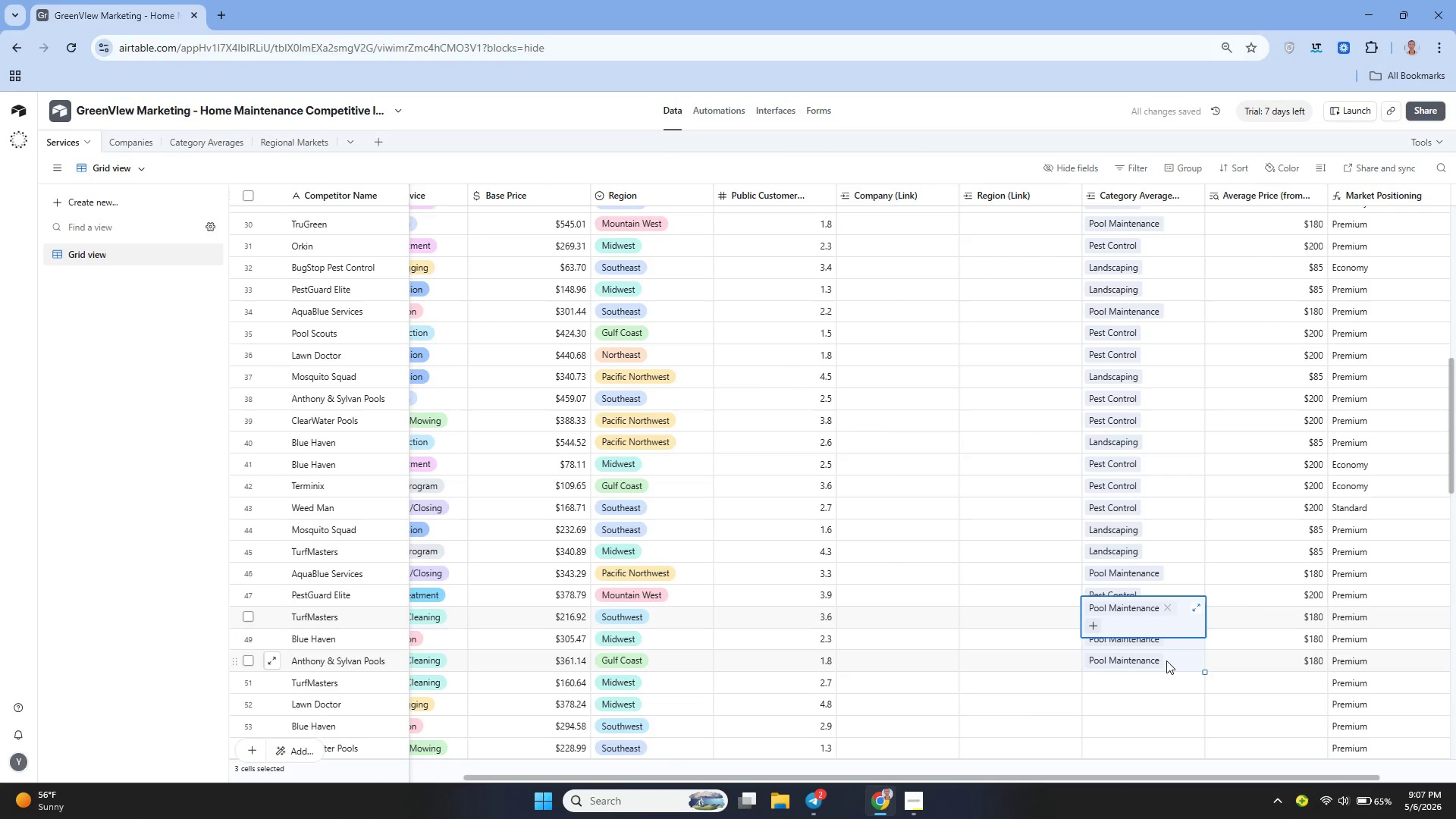 
left_click([1156, 682])
 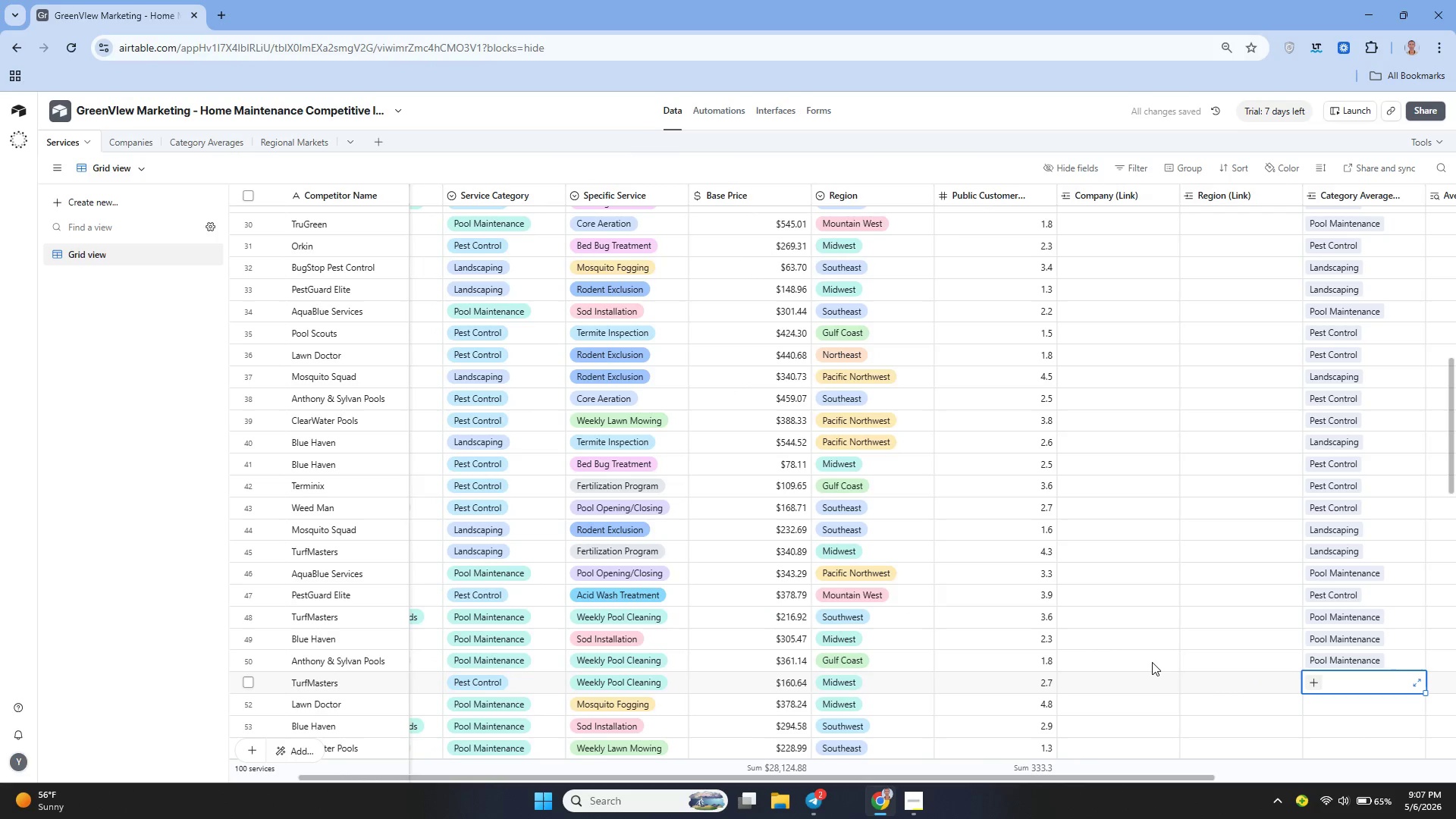 
mouse_move([1251, 645])
 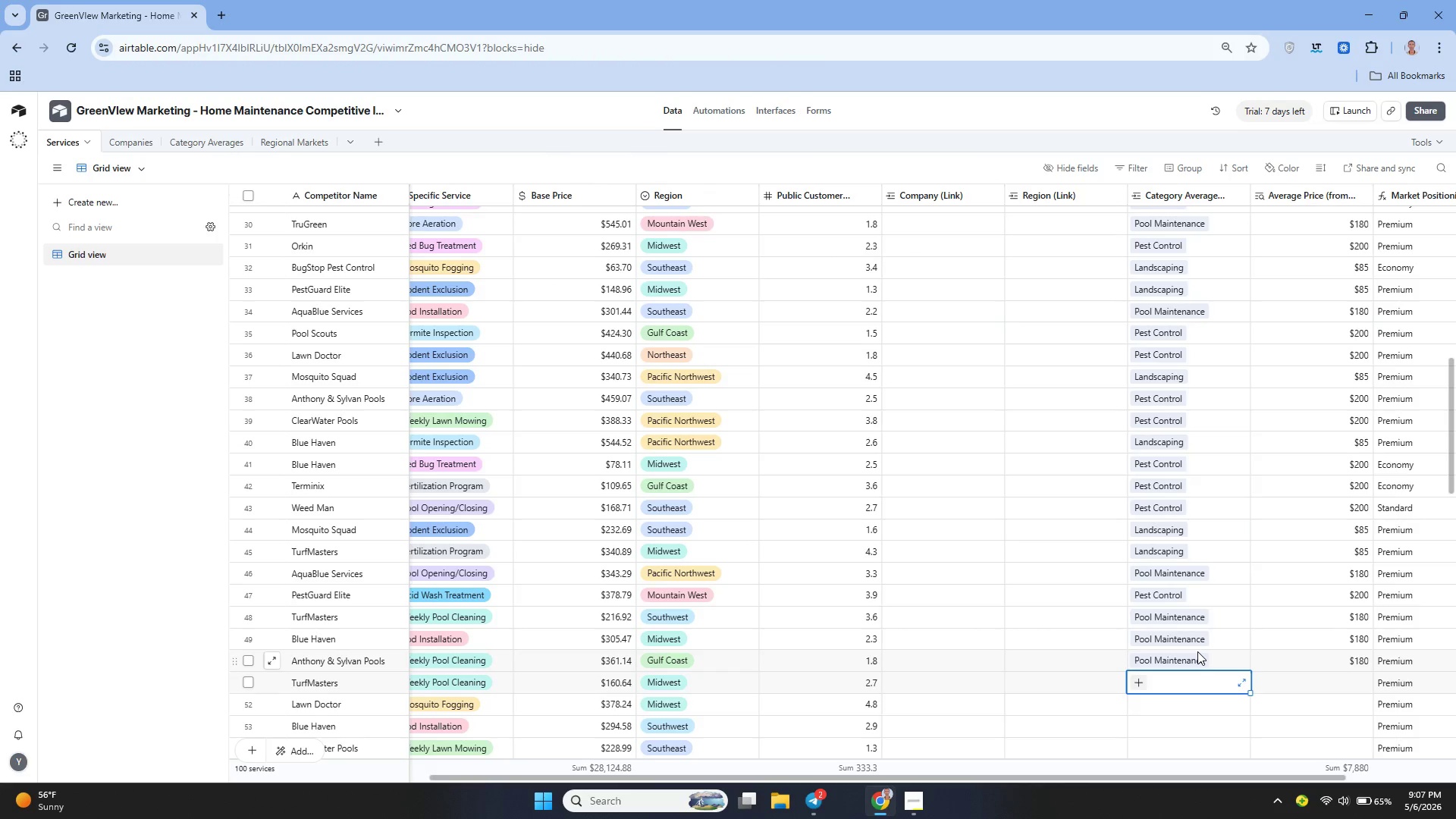 
left_click([1197, 651])
 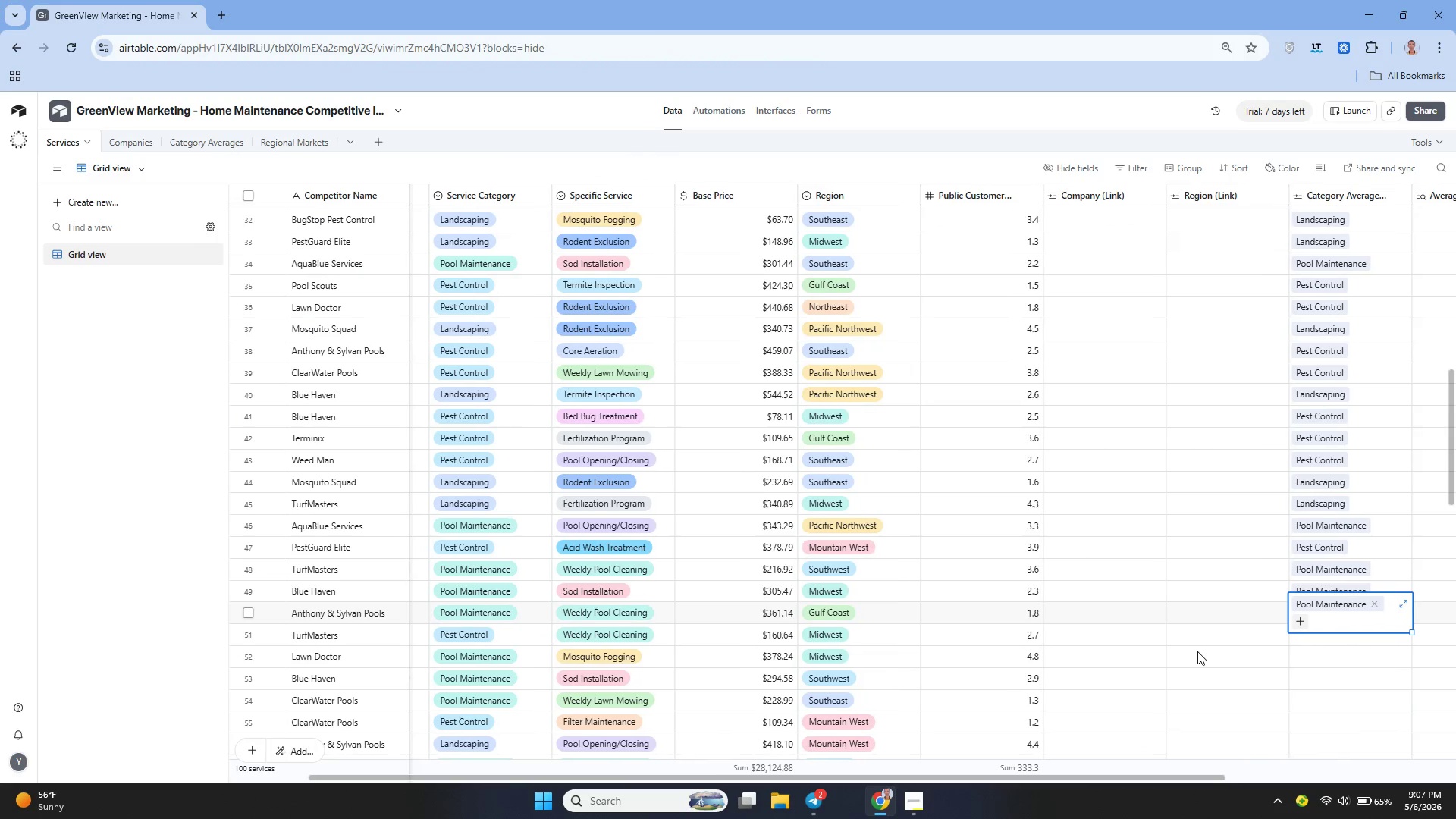 
left_click([1344, 640])
 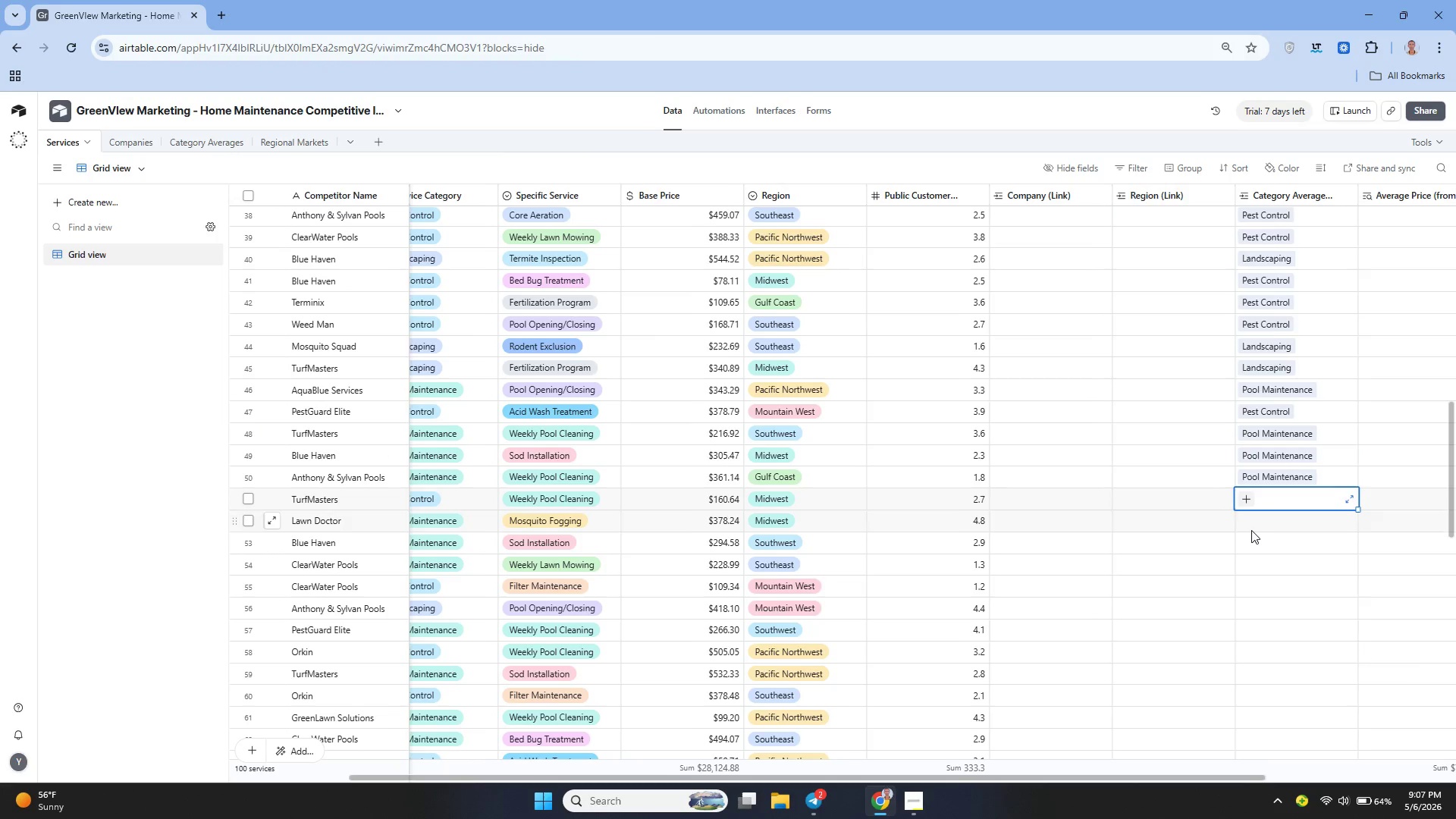 
wait(6.34)
 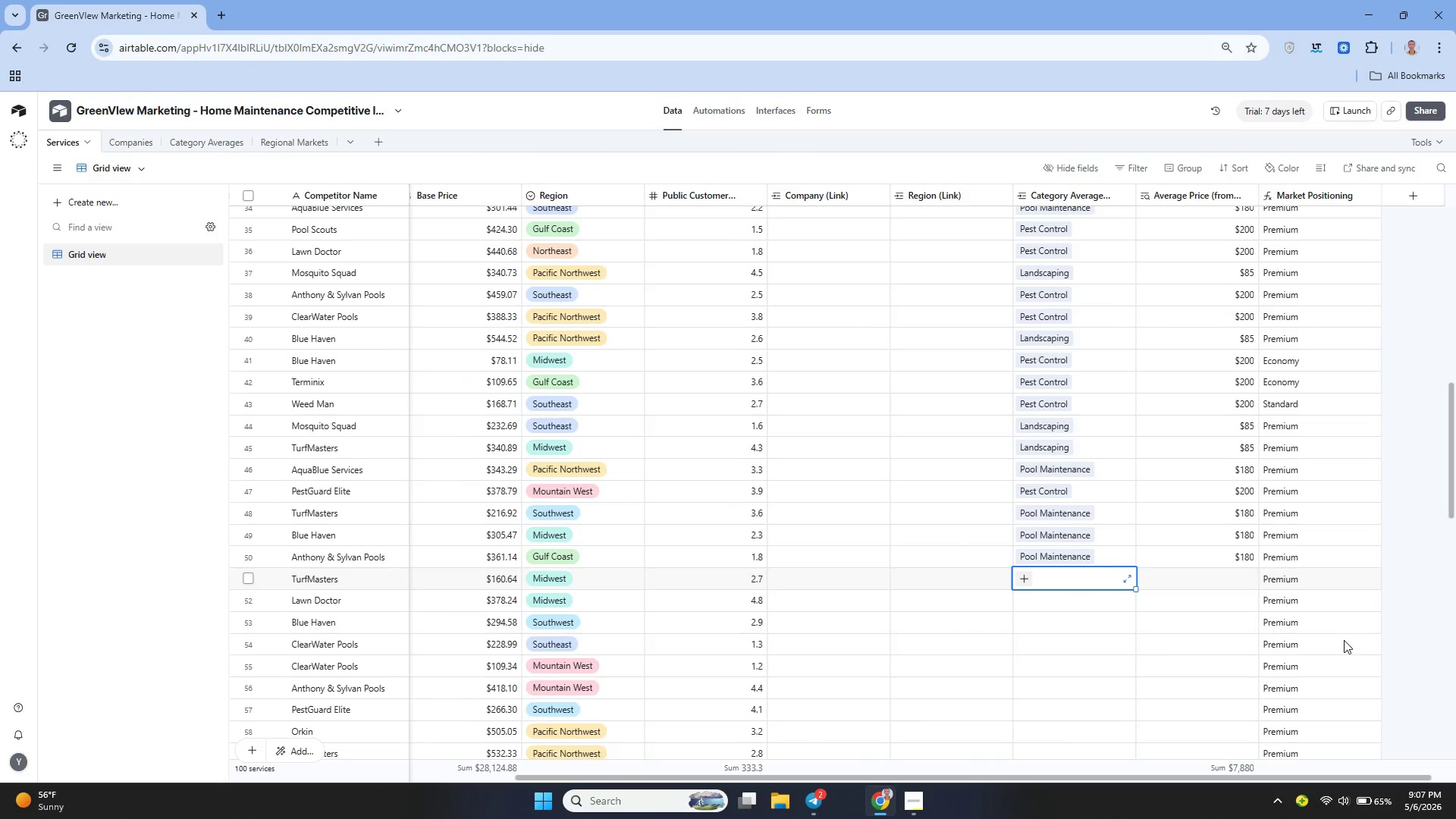 
left_click([1294, 496])
 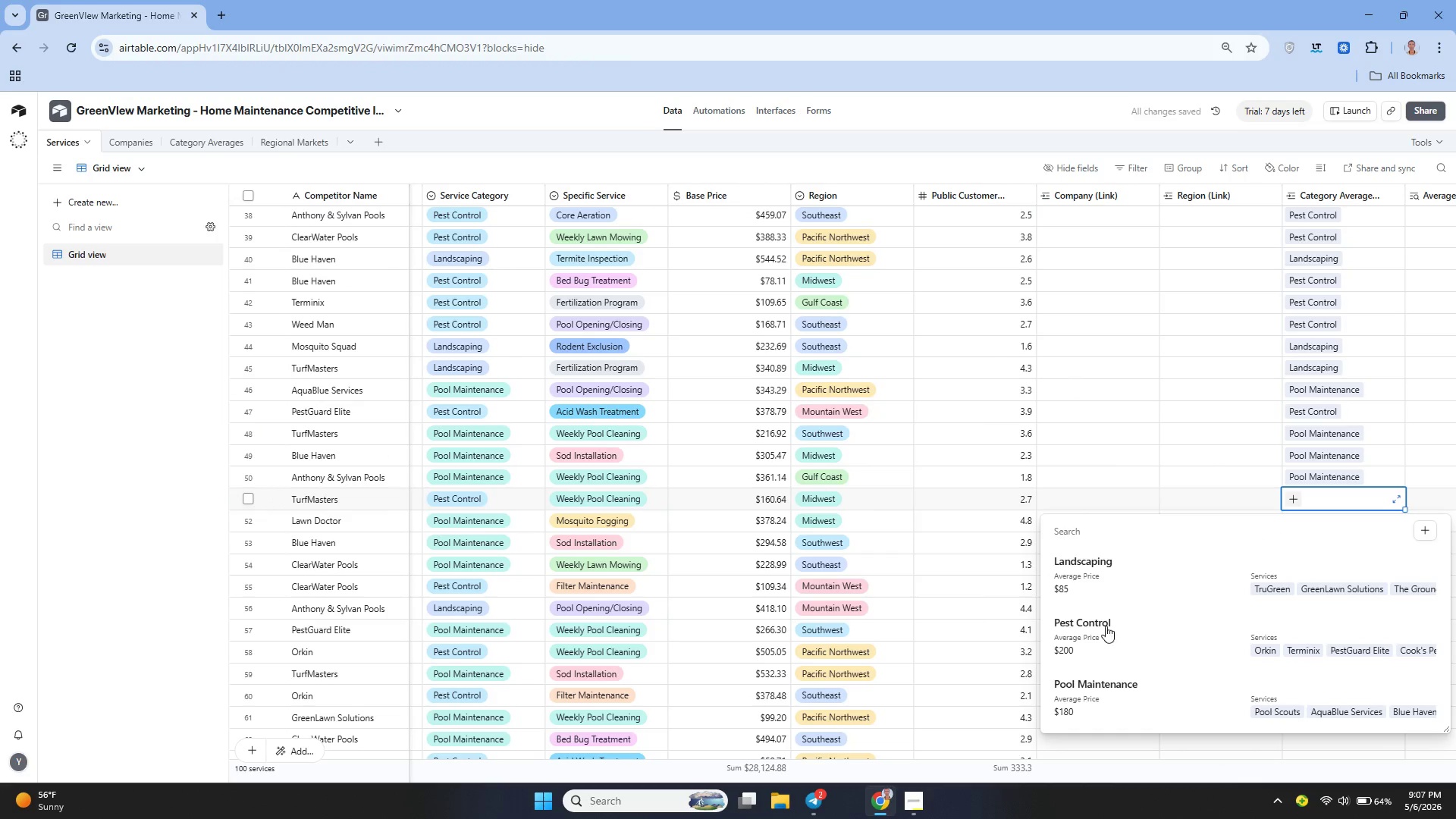 
left_click([1084, 637])
 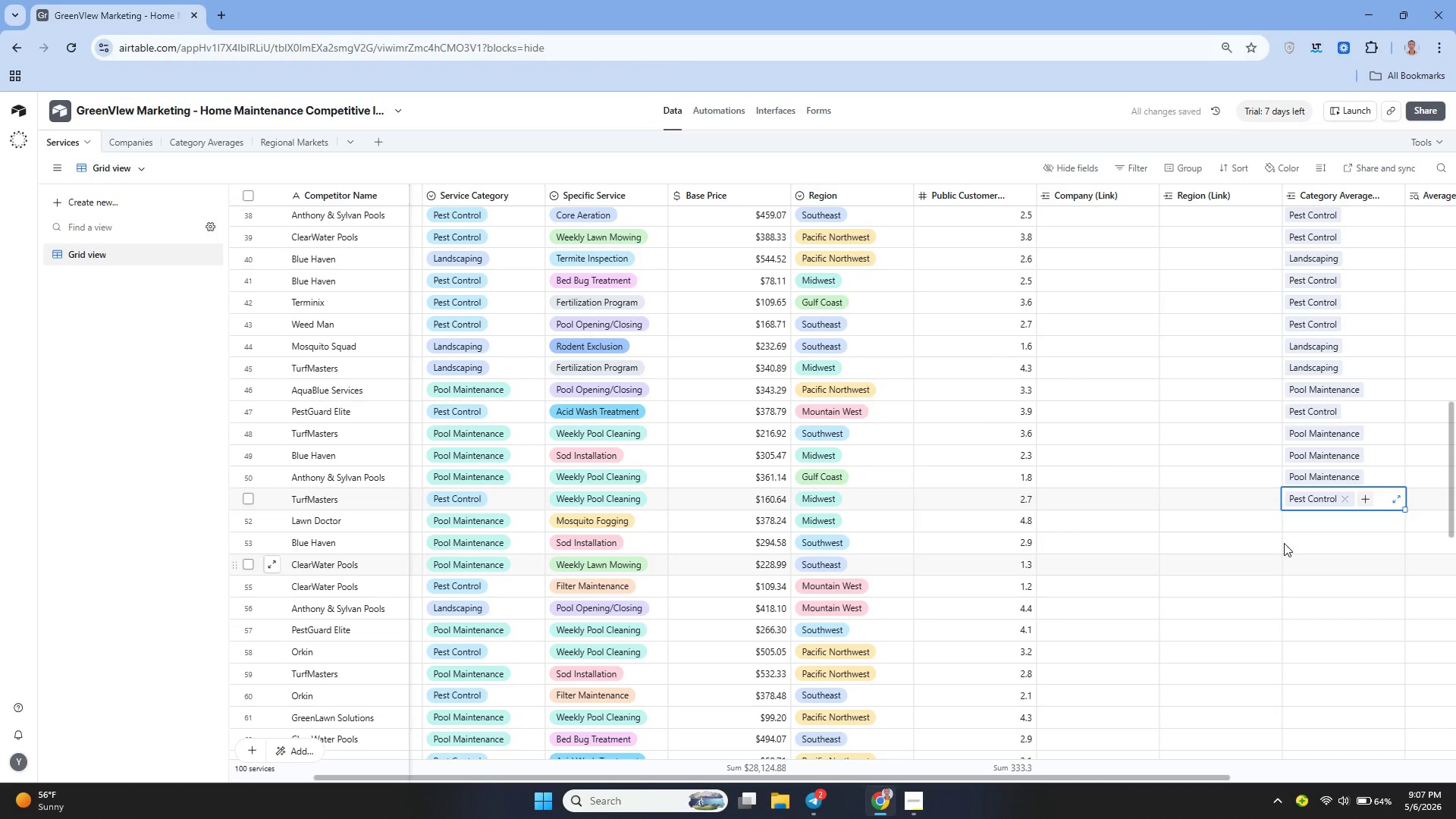 
left_click([1304, 524])
 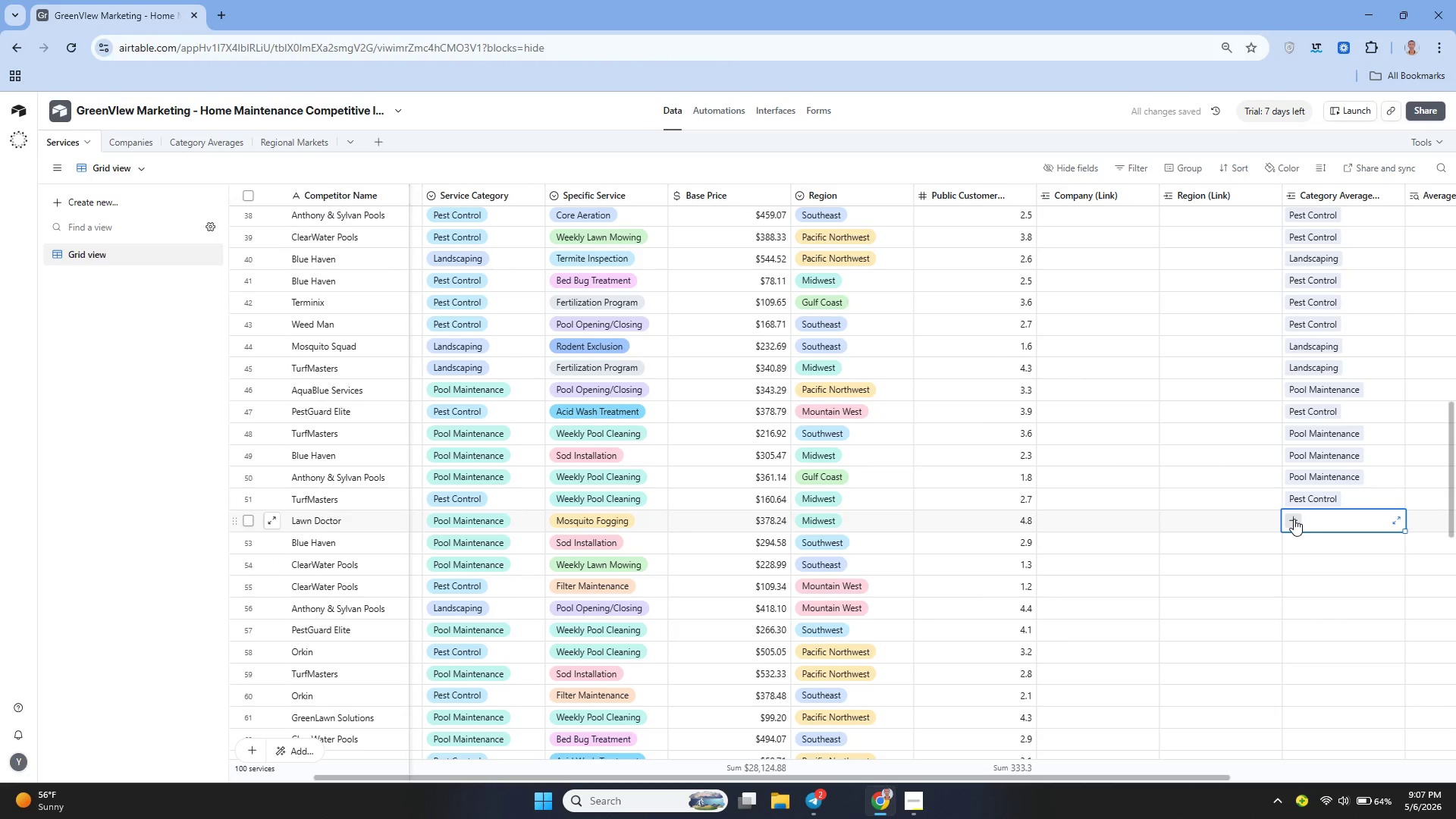 
left_click([1291, 518])
 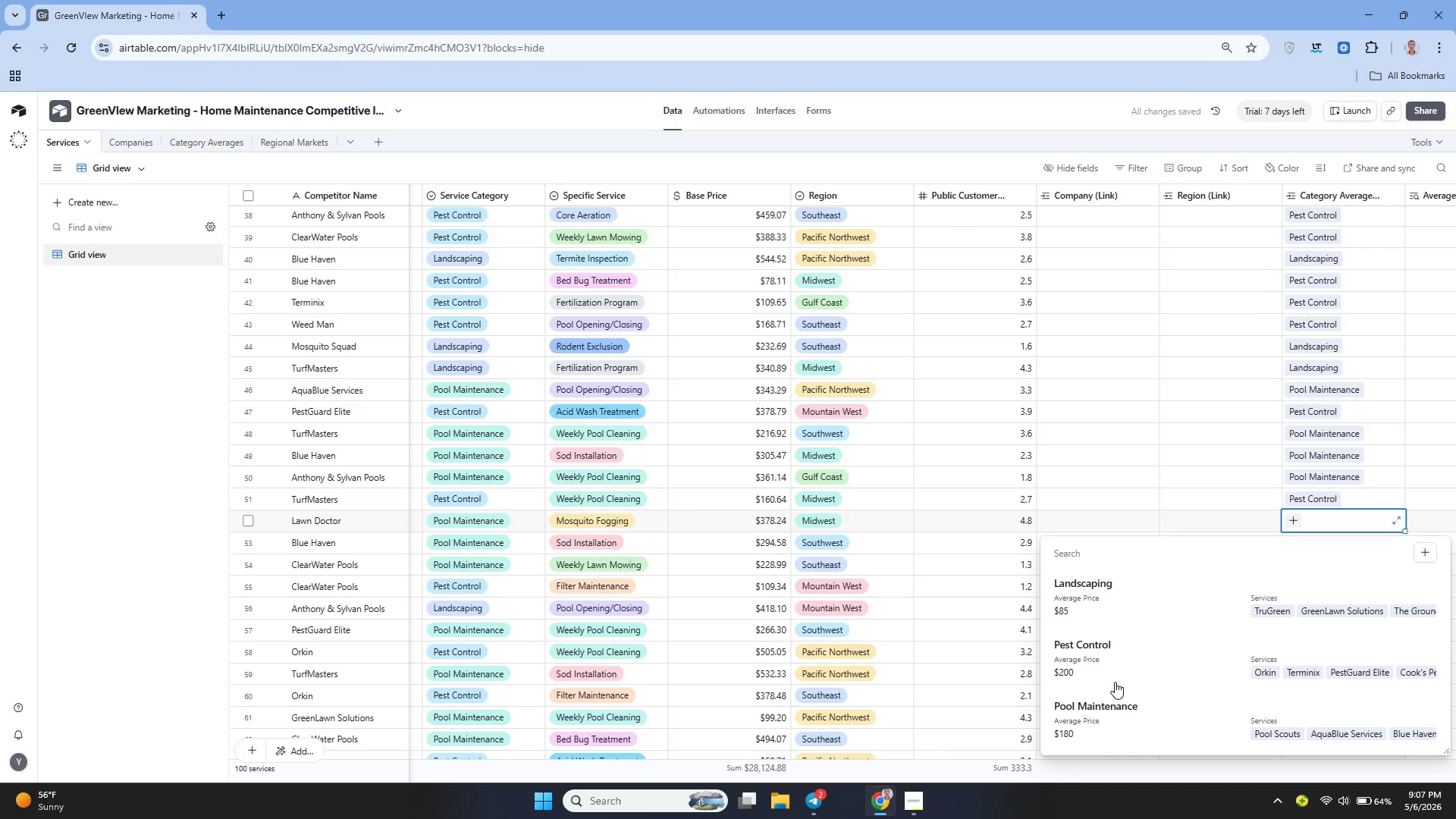 
left_click([1094, 699])
 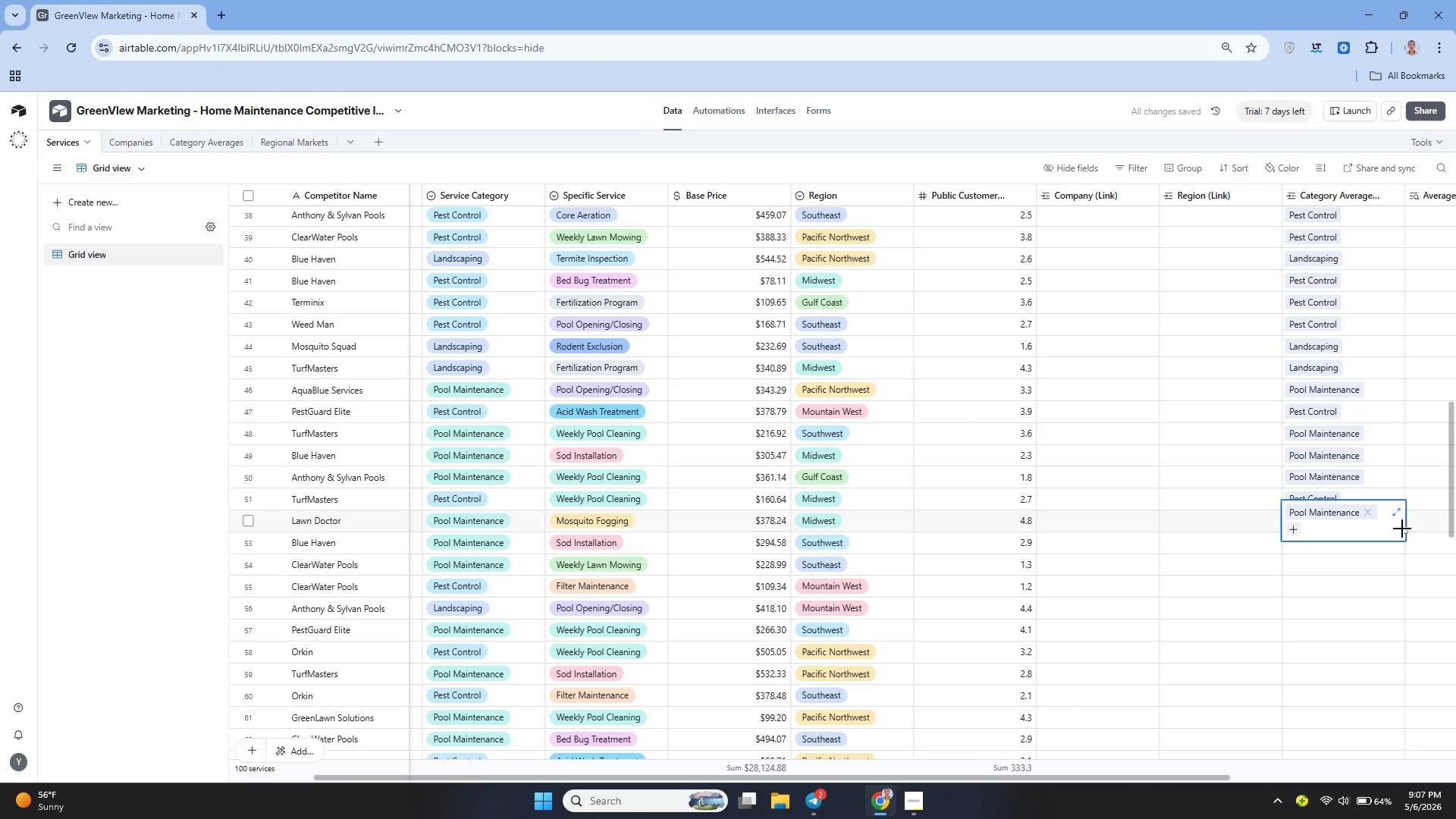 
left_click([1329, 555])
 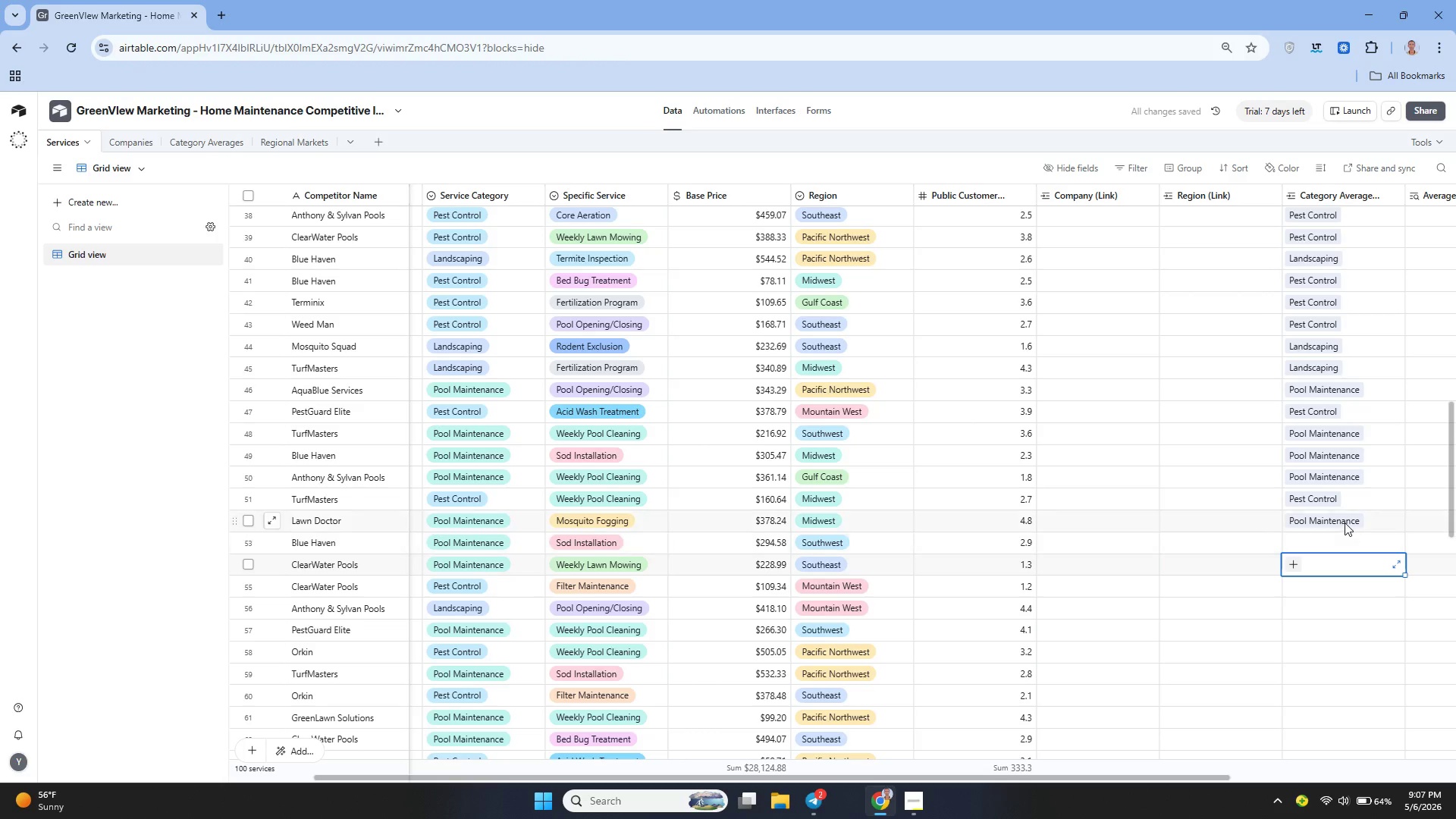 
left_click([1345, 522])
 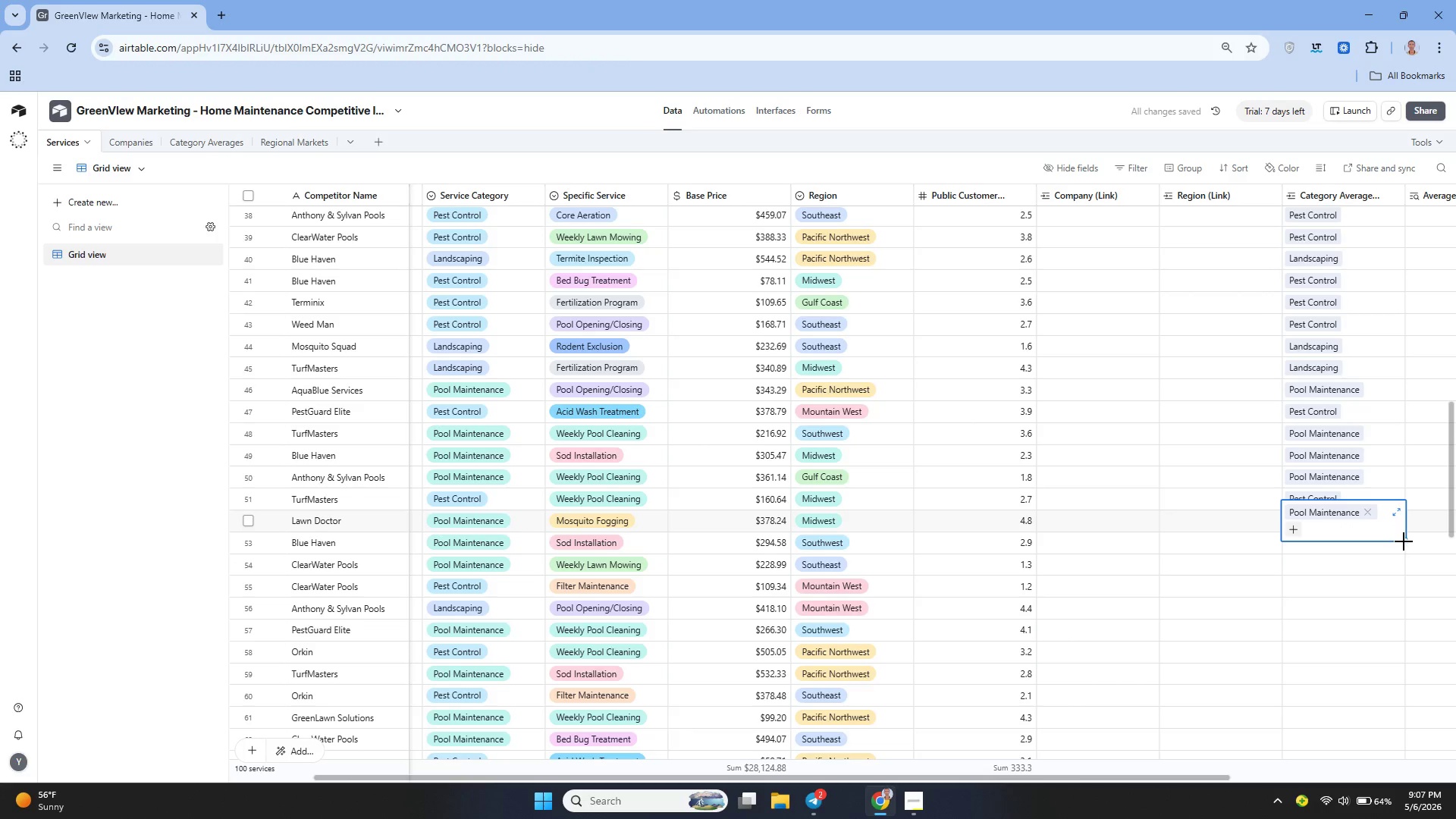 
left_click_drag(start_coordinate=[1404, 543], to_coordinate=[1393, 563])
 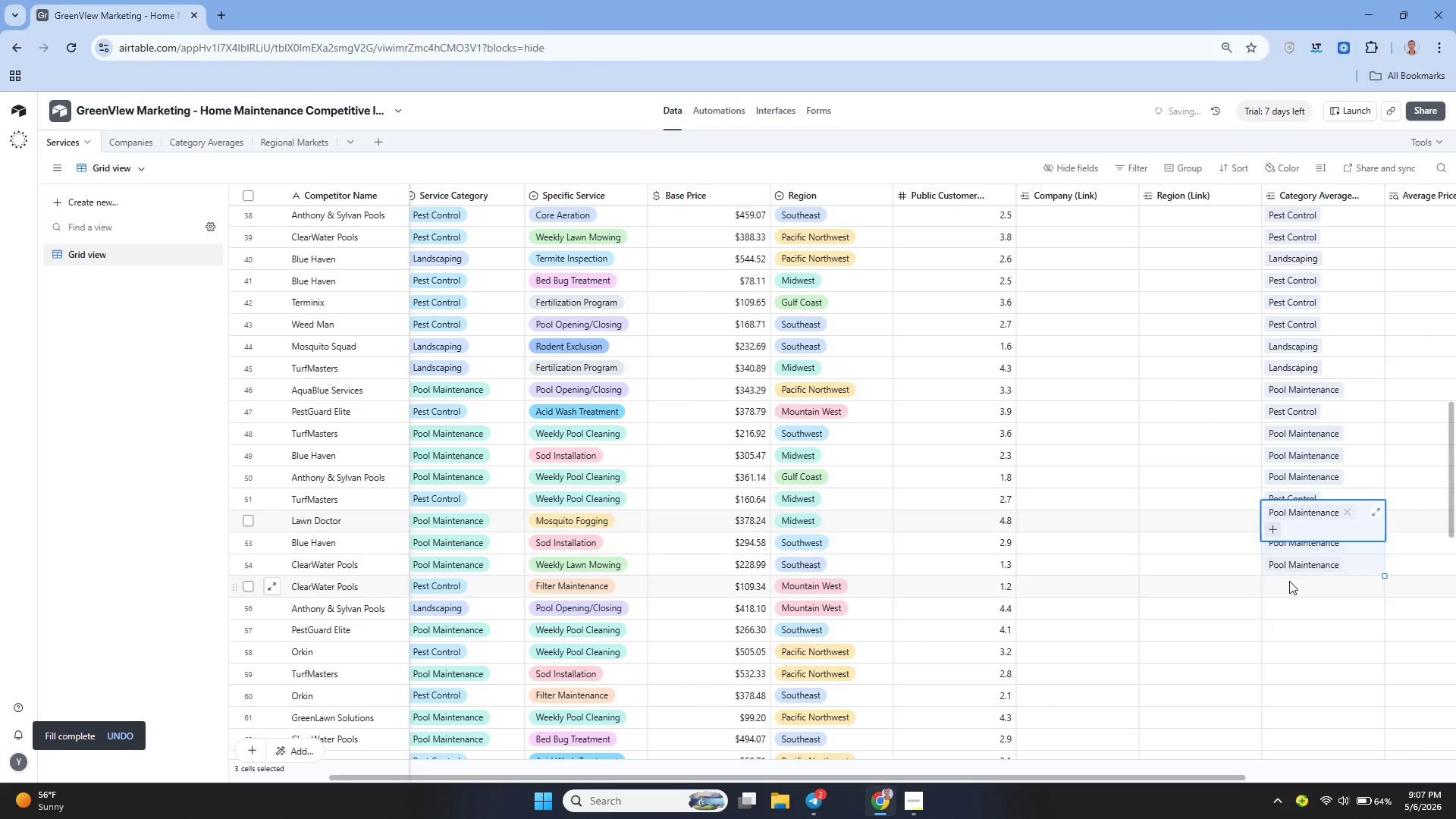 
left_click([1289, 588])
 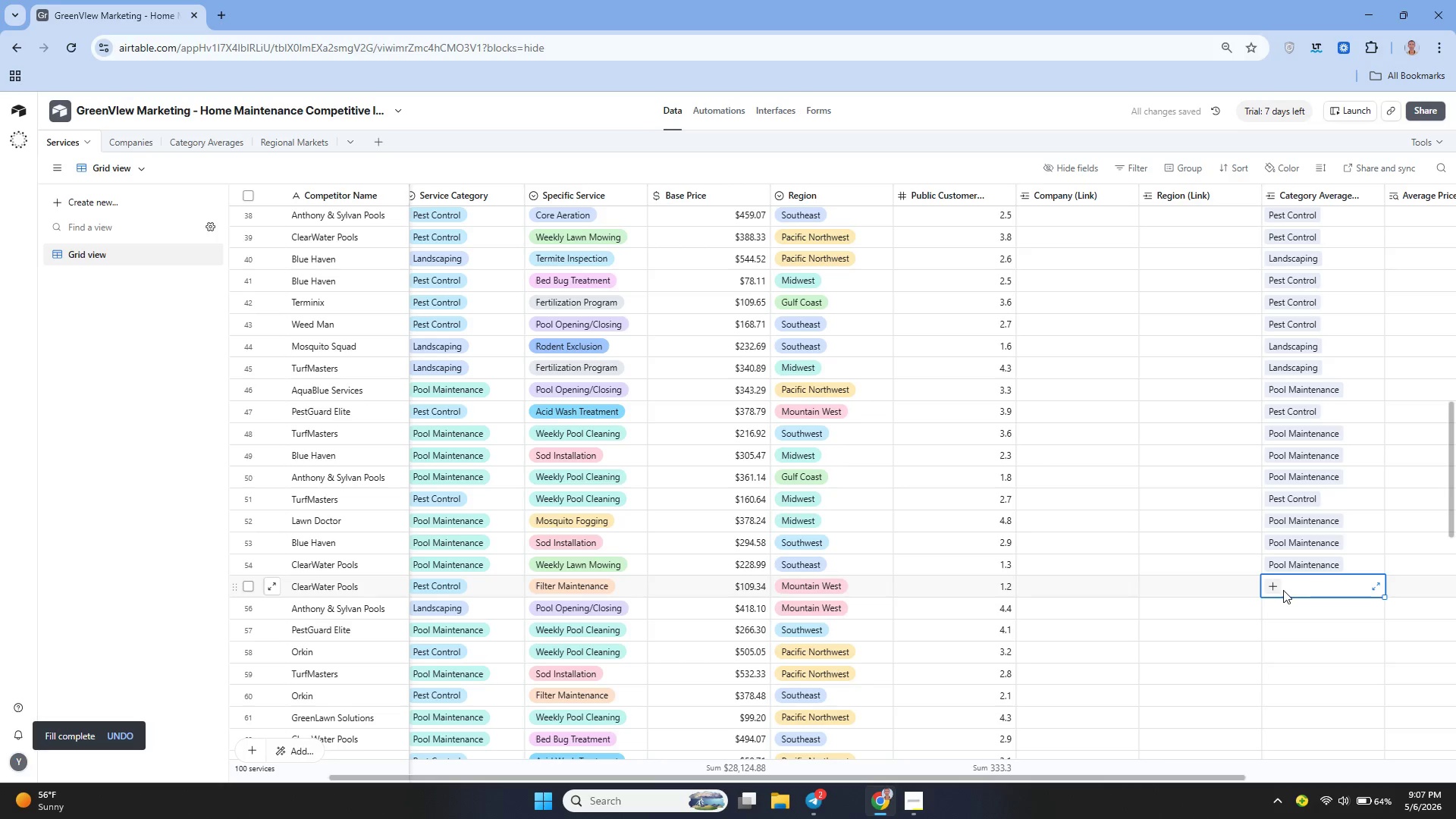 
left_click([1270, 590])
 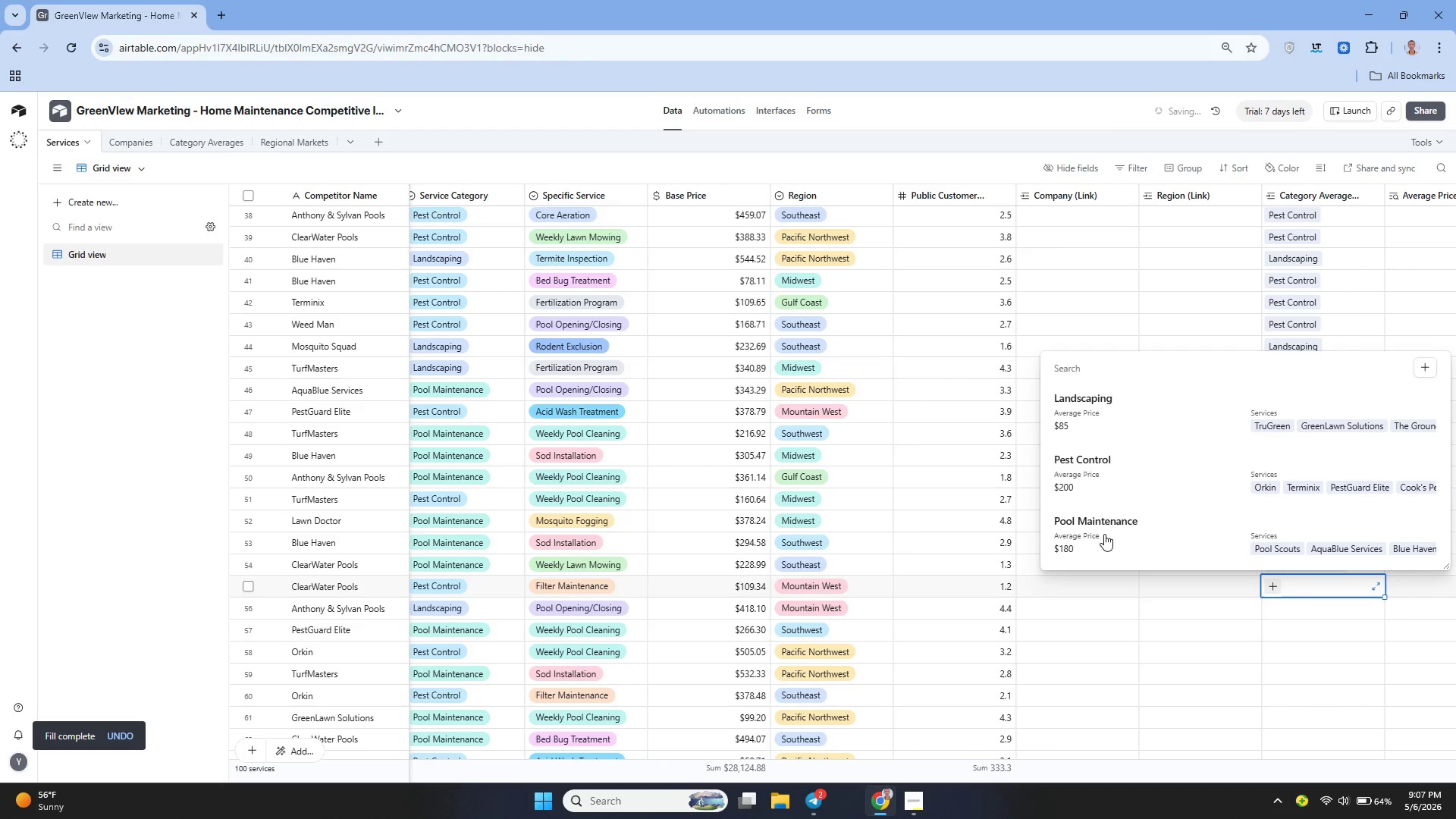 
left_click([1100, 470])
 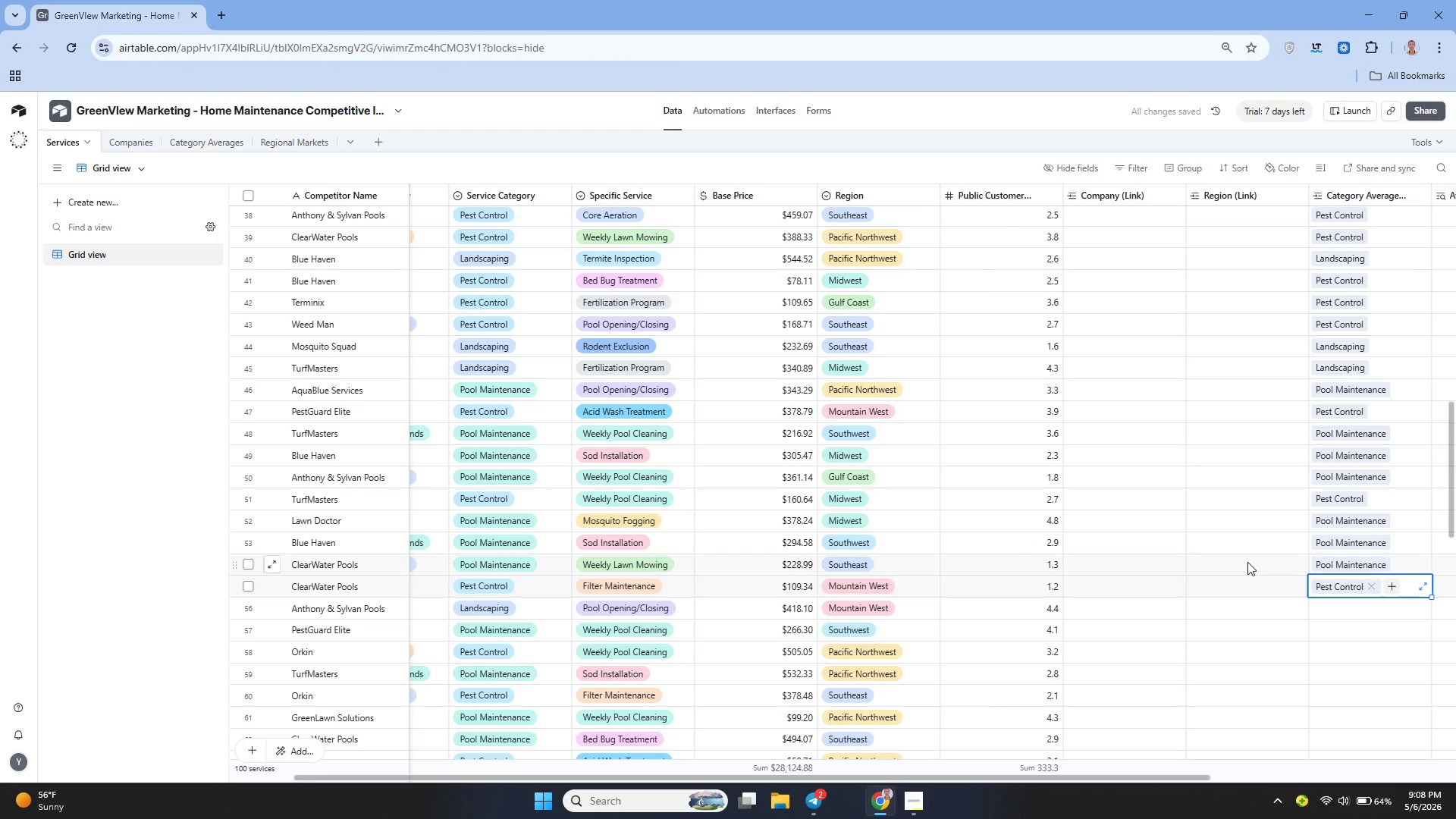 
wait(7.38)
 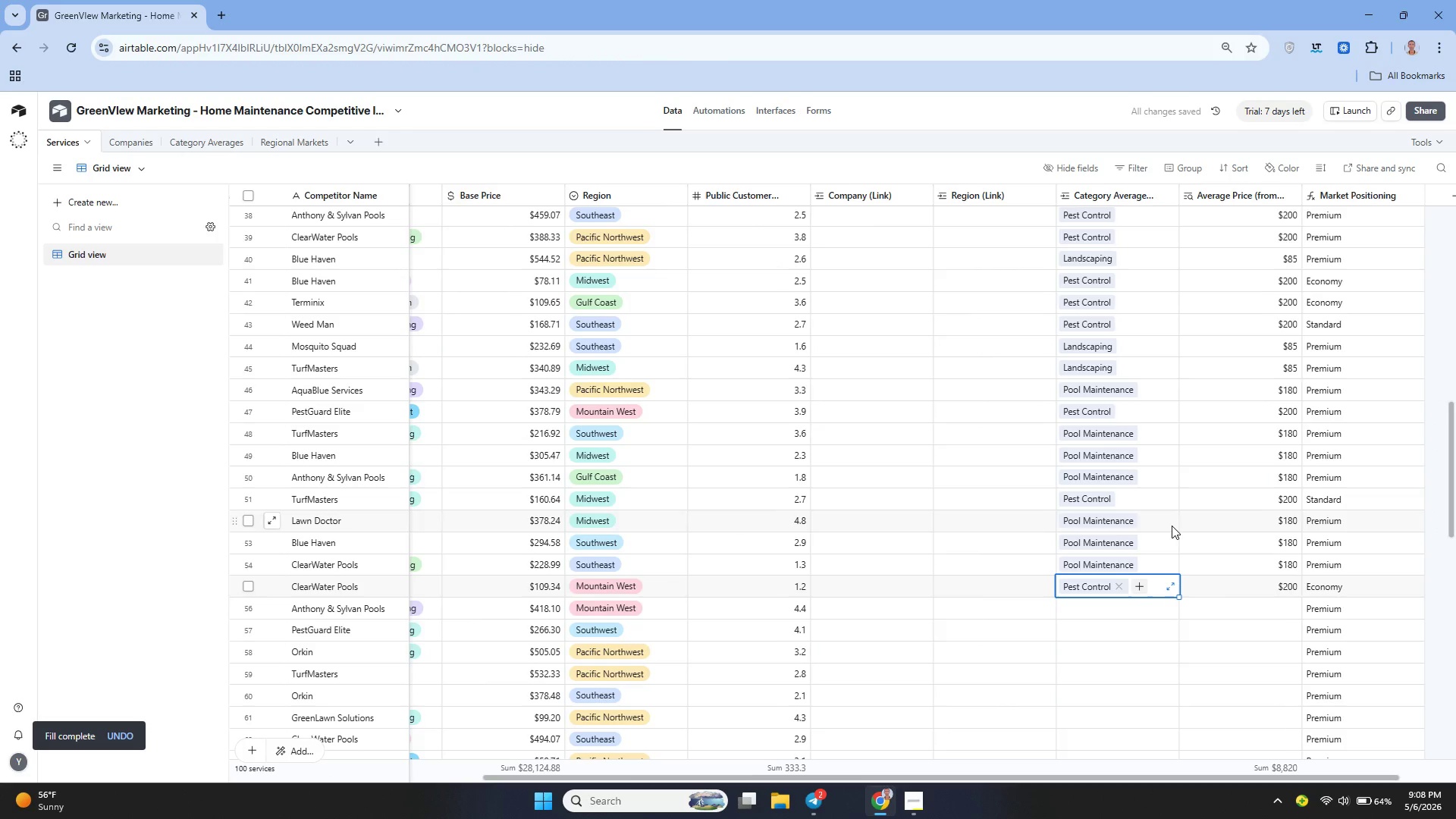 
left_click([1338, 616])
 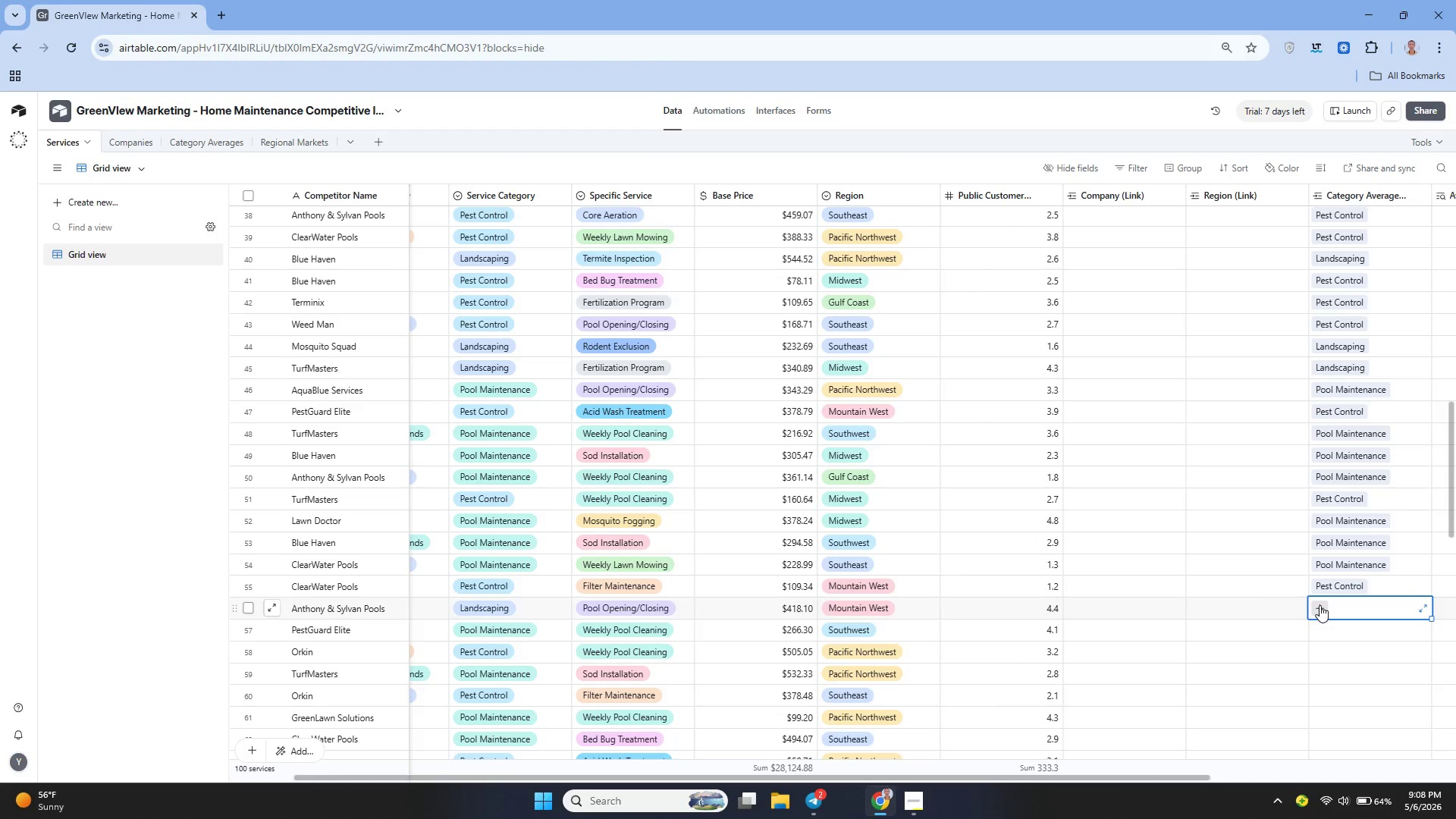 
left_click([1318, 605])
 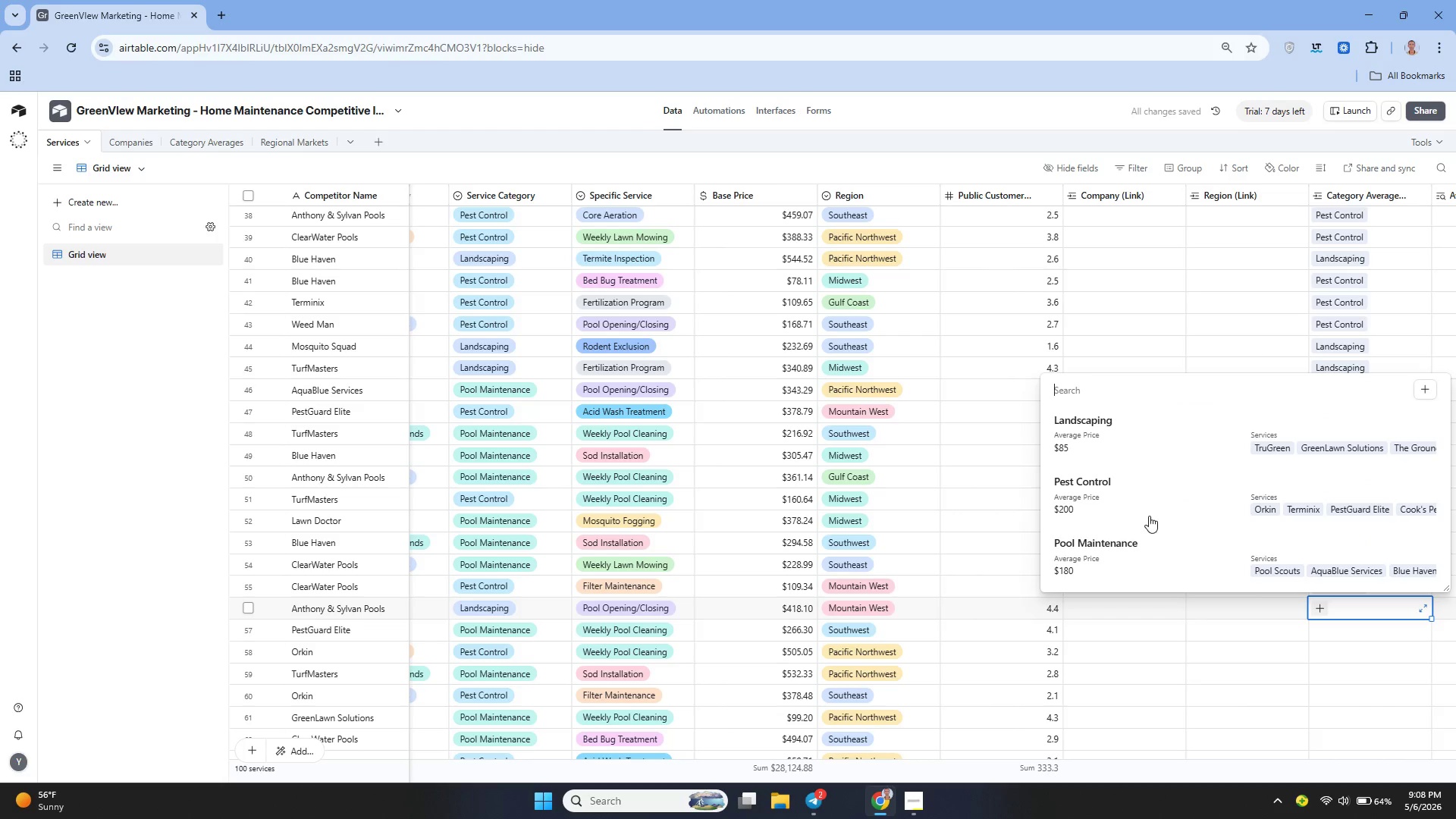 
left_click([1120, 441])
 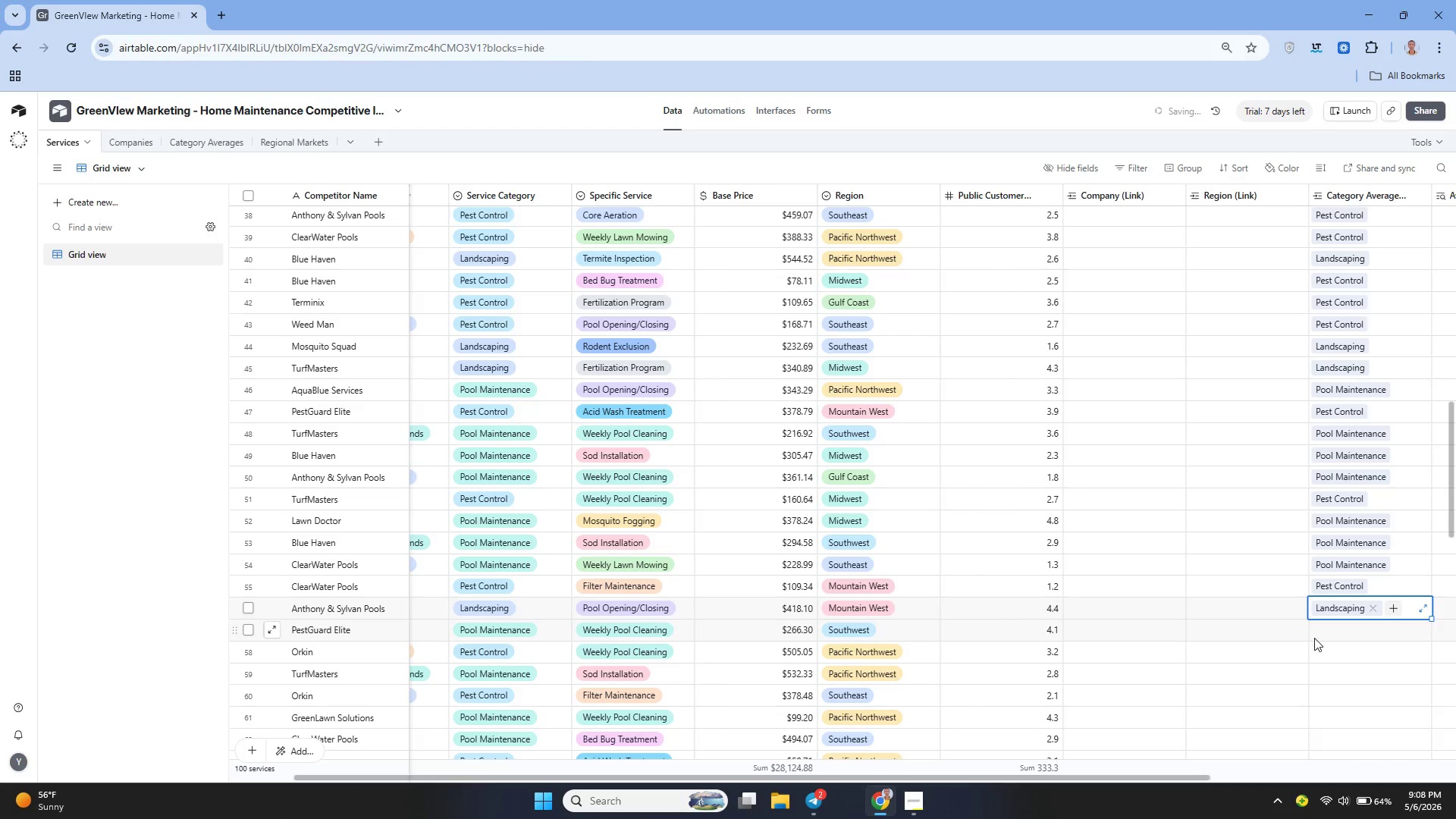 
left_click([1322, 635])
 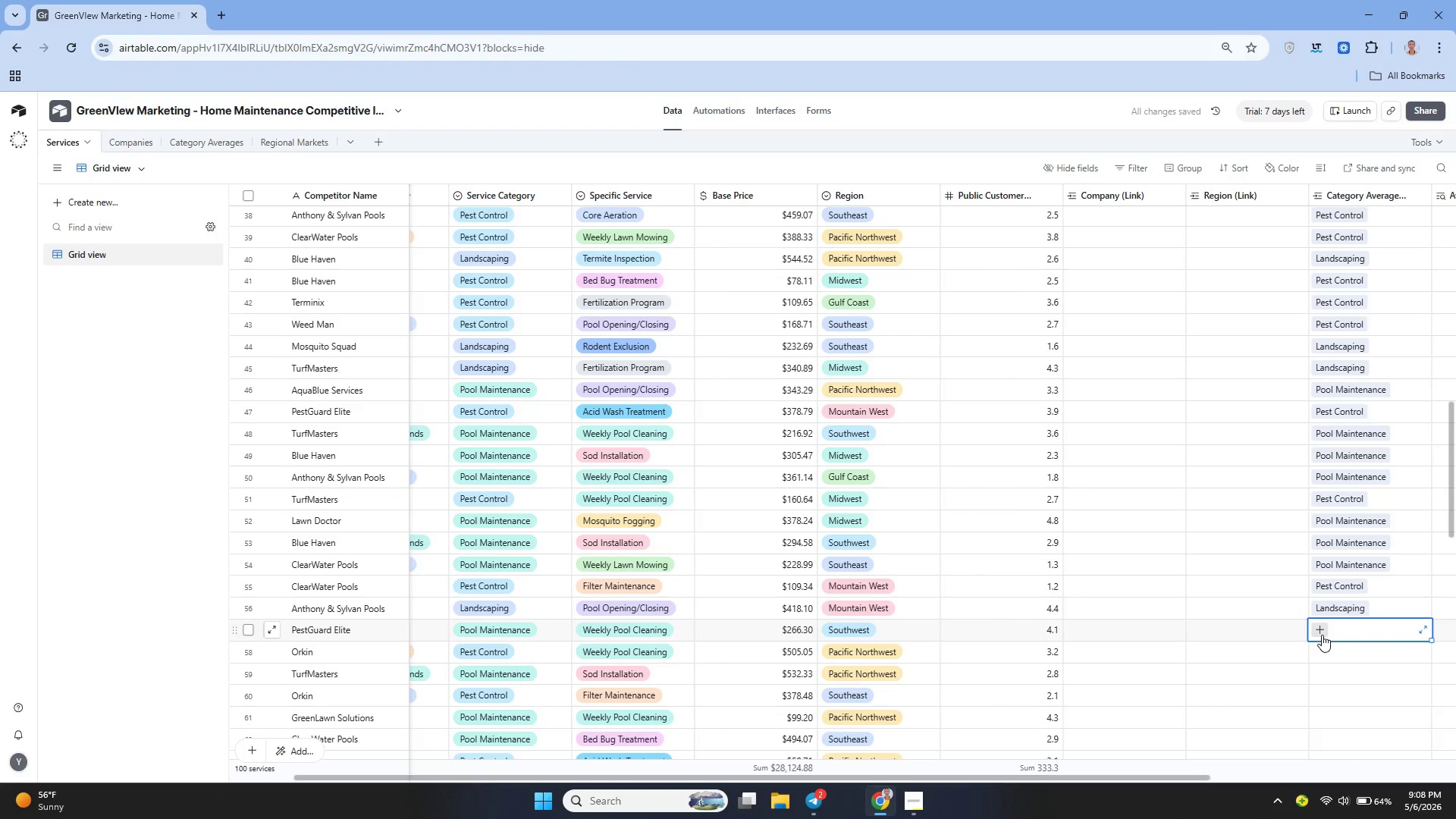 
left_click([1322, 635])
 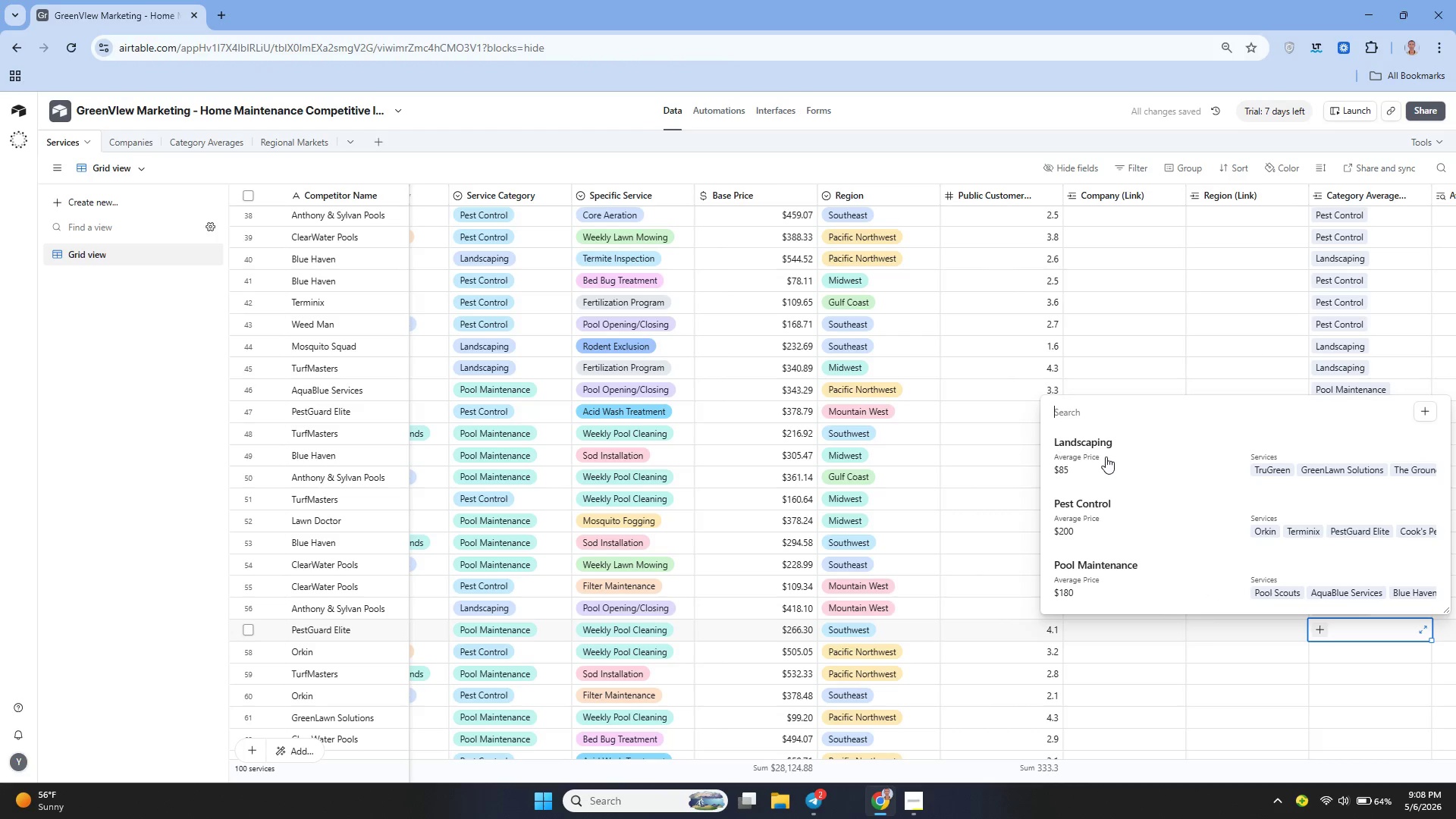 
left_click([1098, 572])
 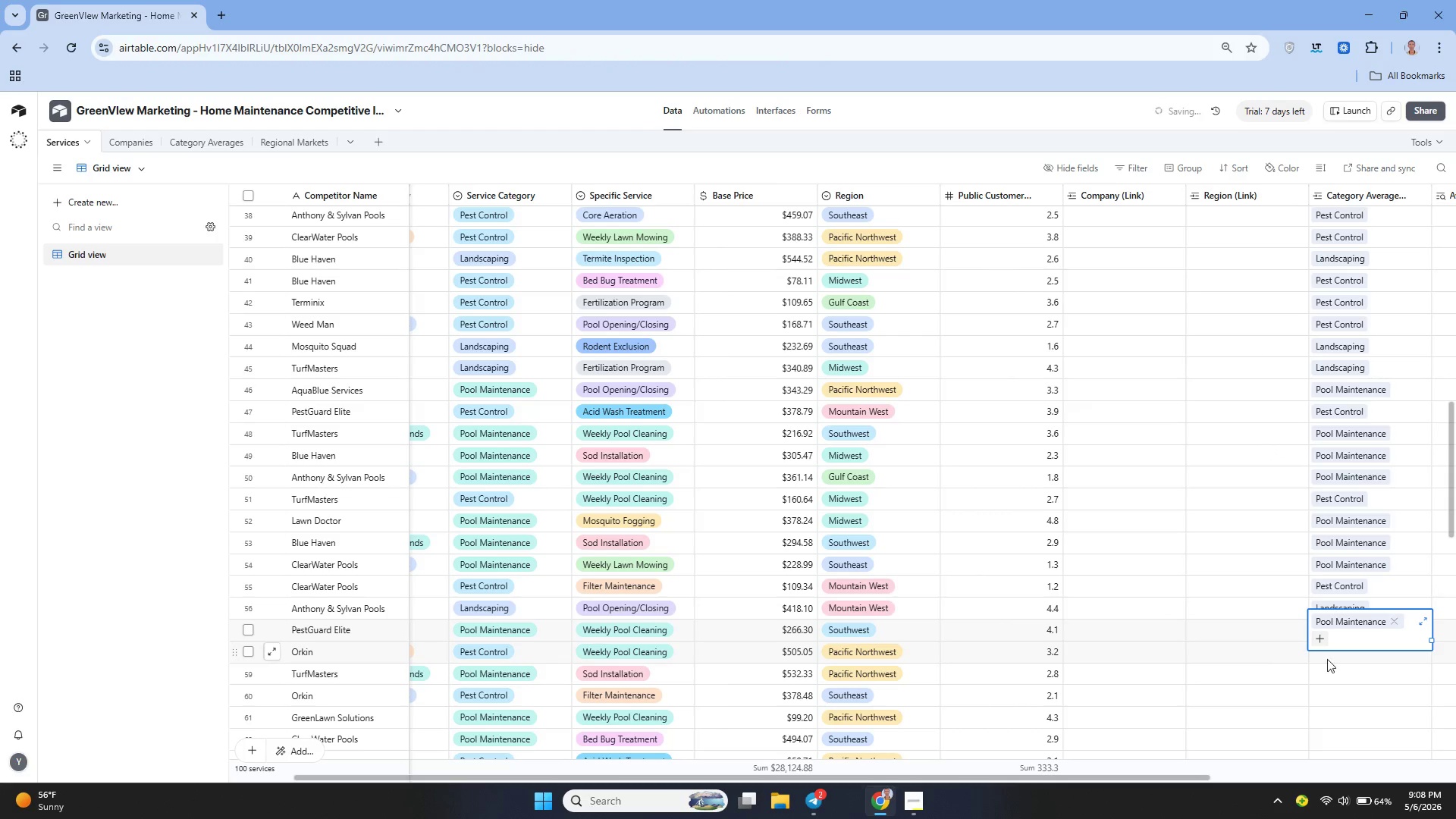 
left_click([1341, 666])
 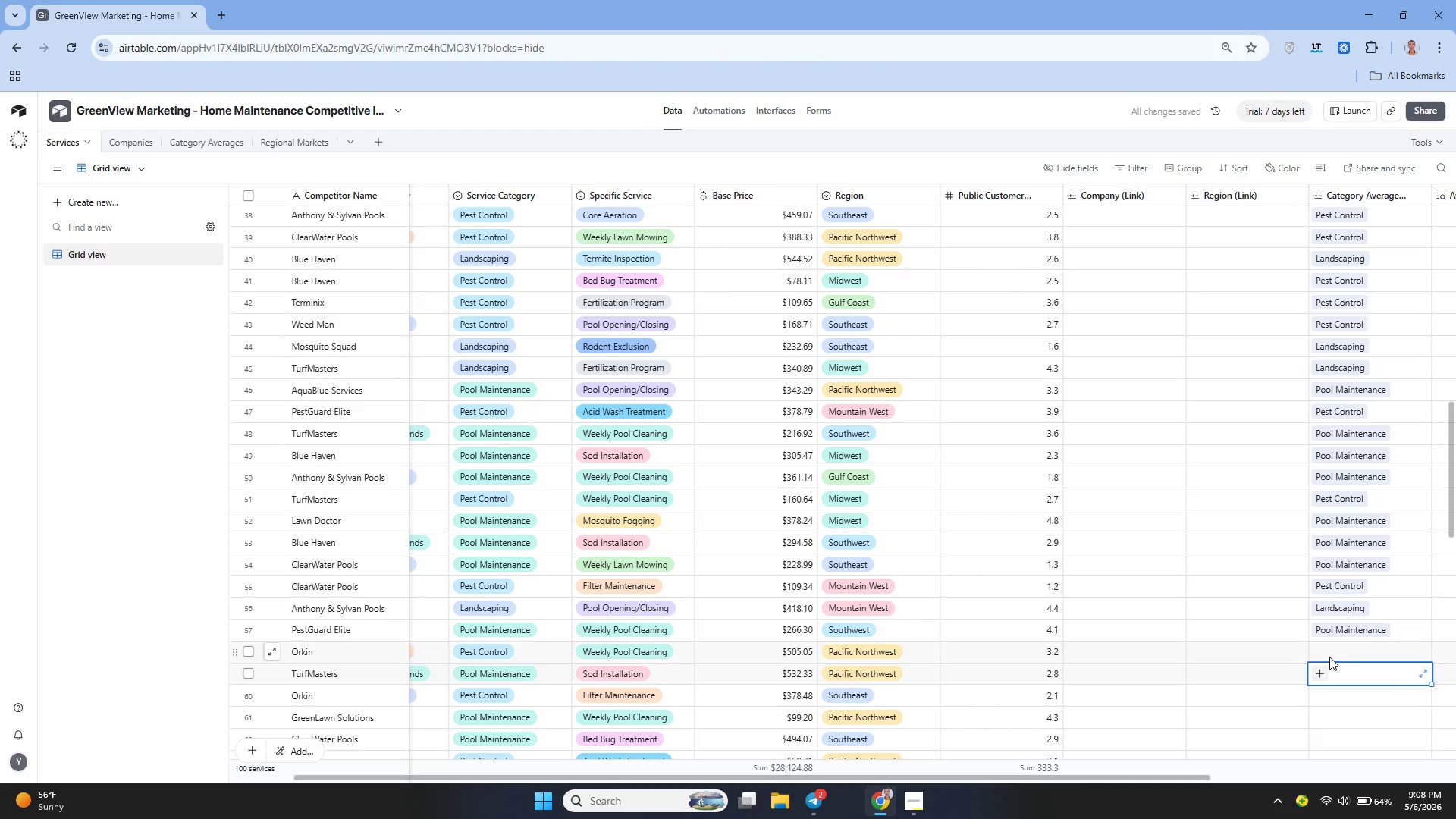 
left_click([1325, 652])
 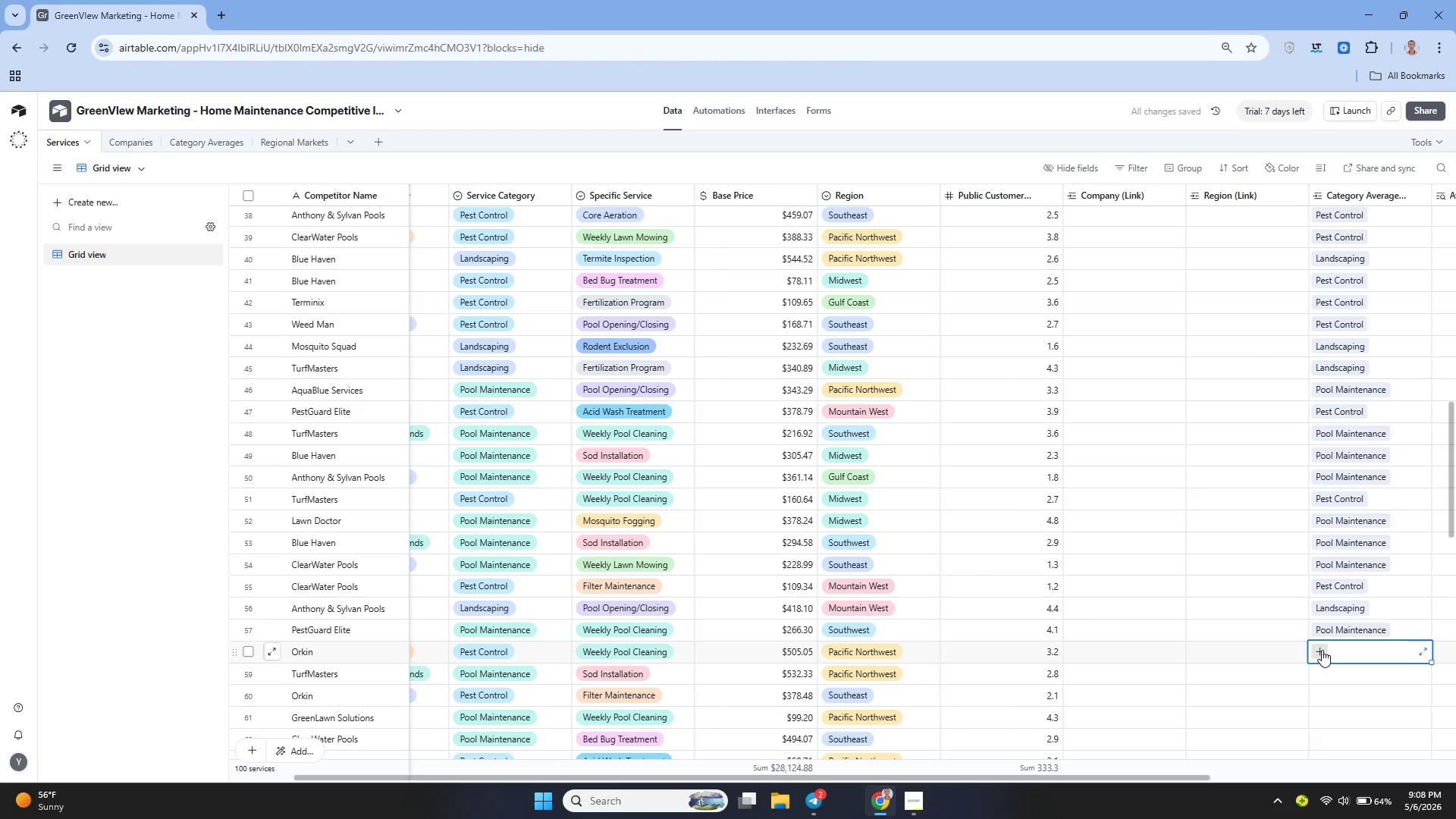 
left_click([1320, 650])
 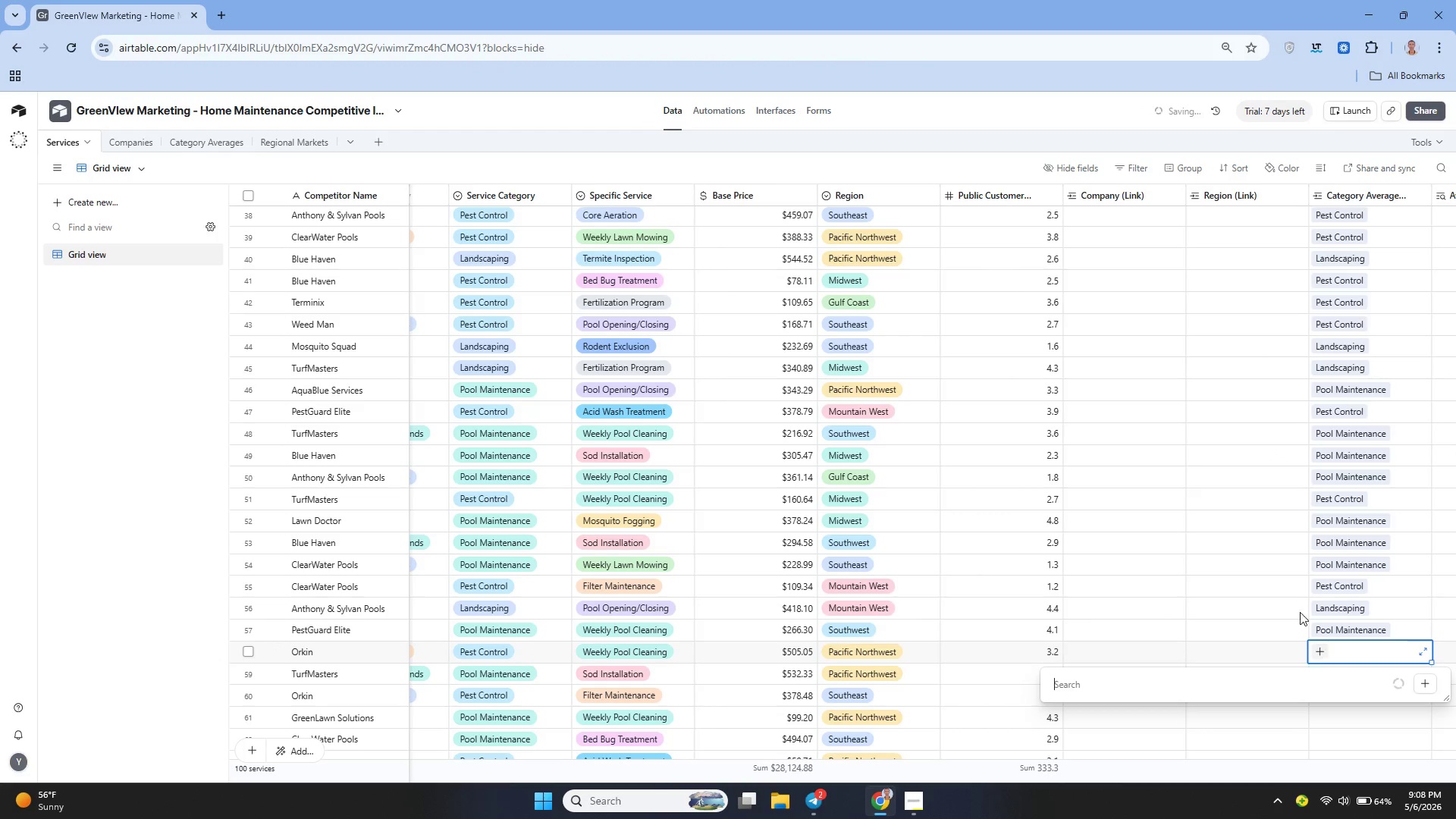 
mouse_move([1280, 581])
 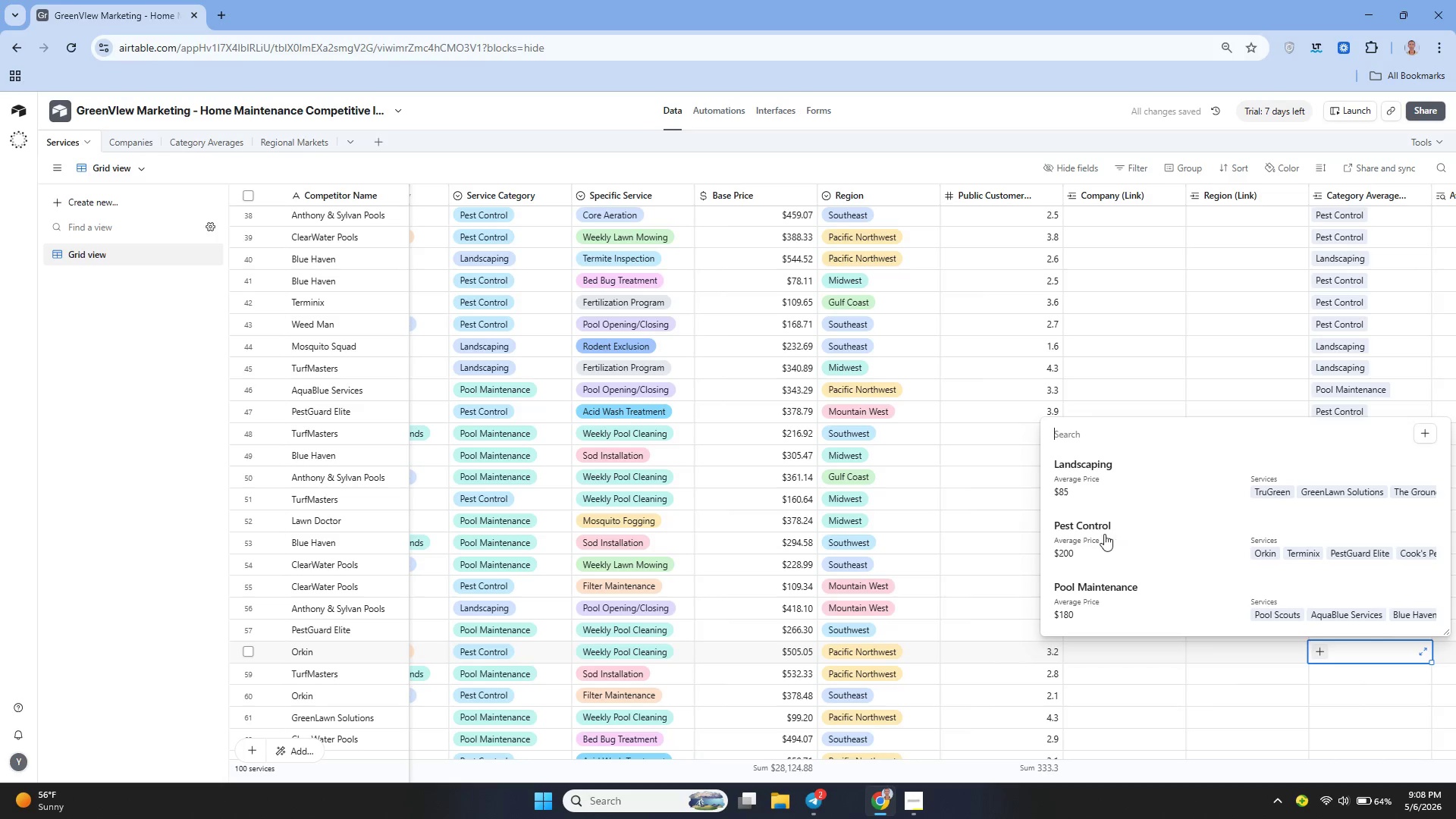 
left_click([1100, 533])
 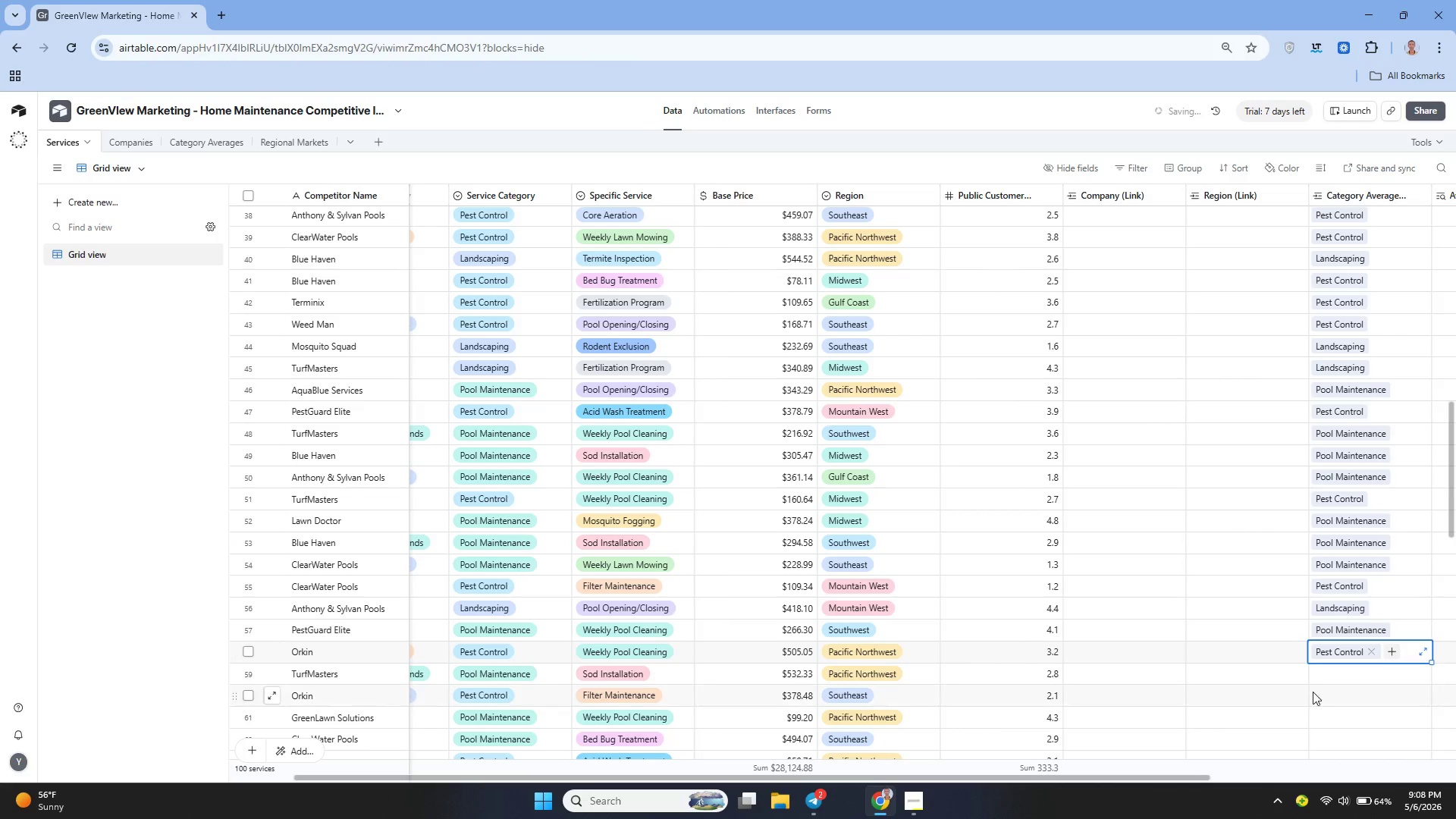 
left_click([1331, 672])
 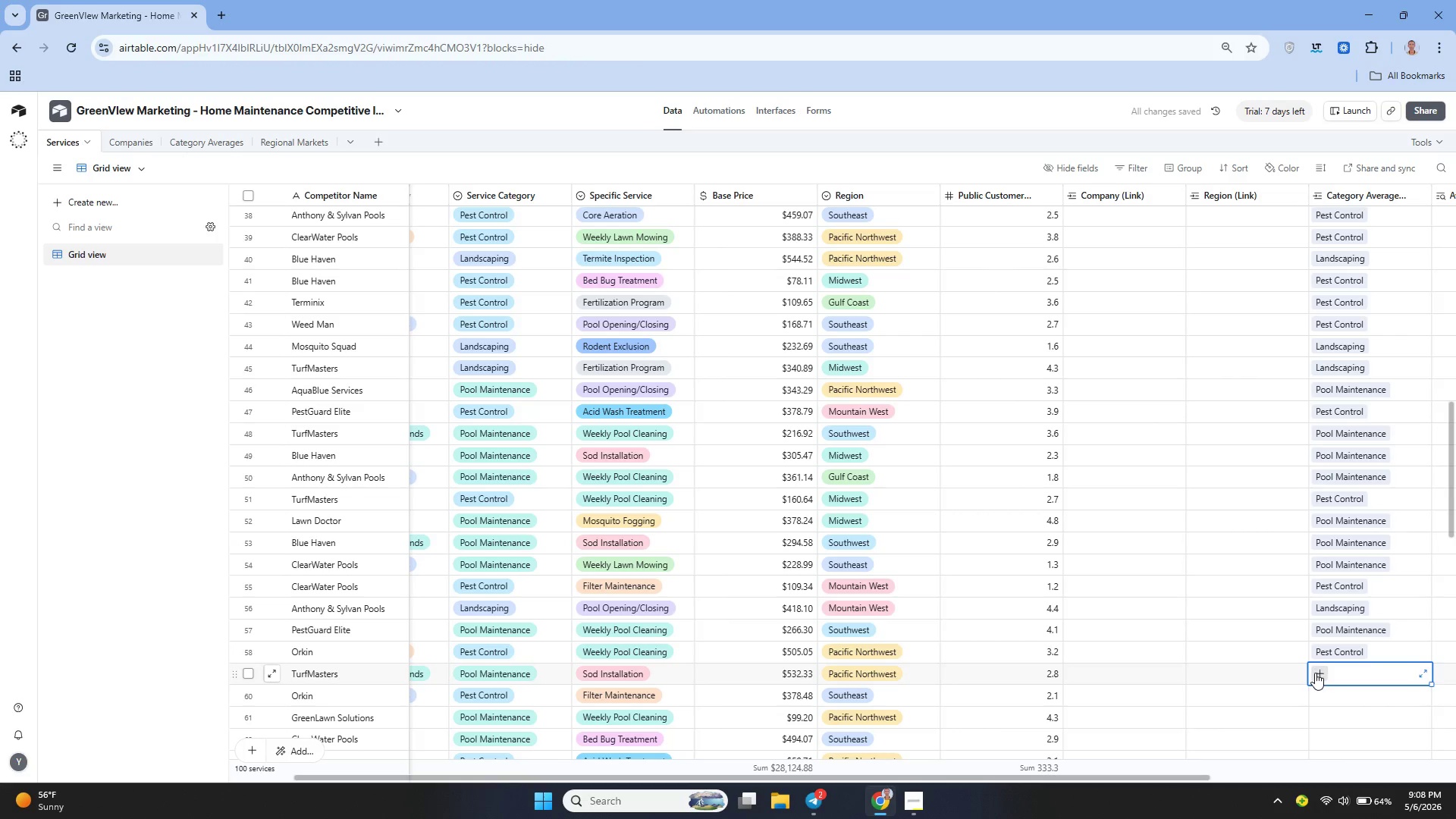 
left_click([1315, 673])
 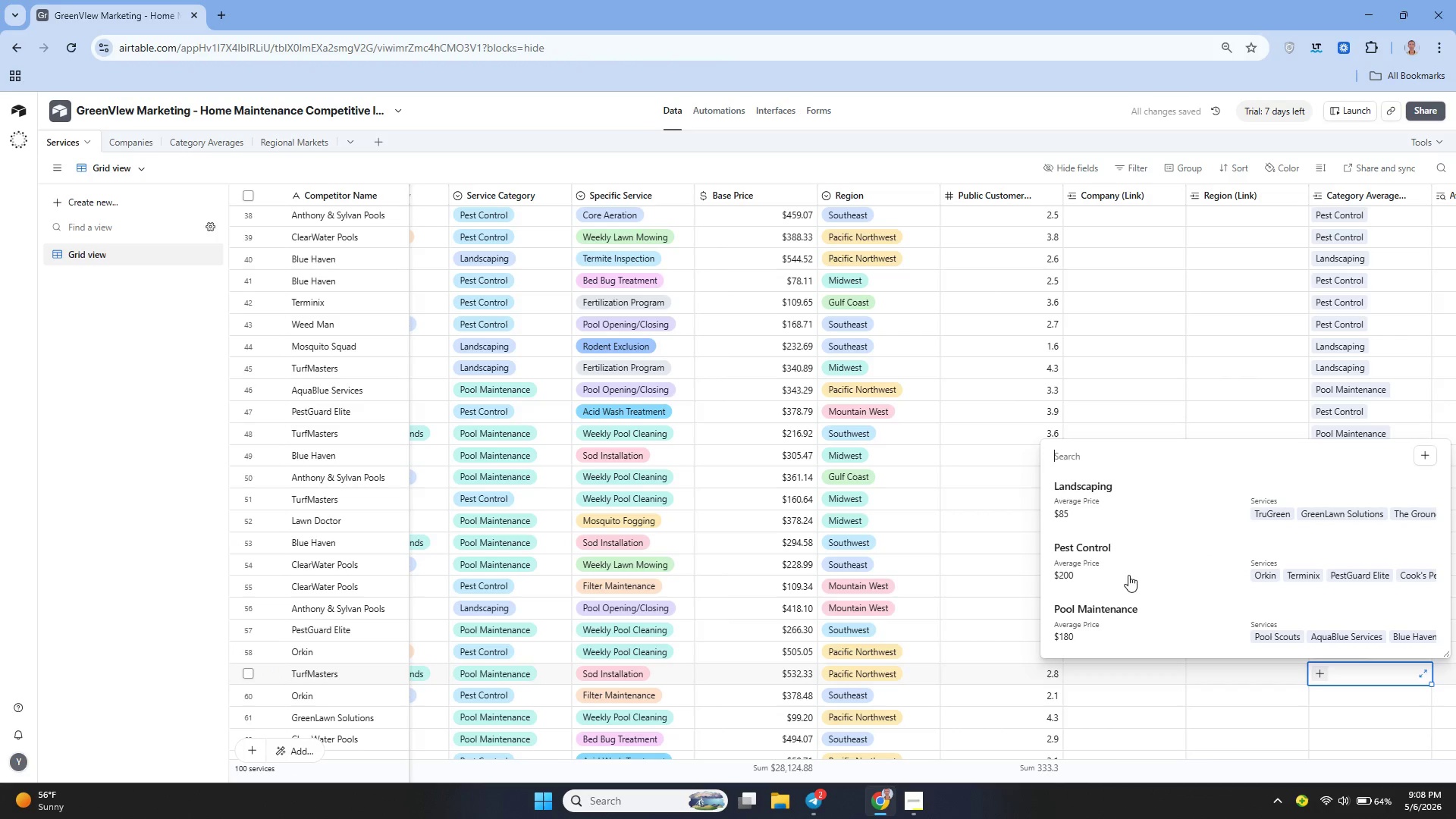 
left_click([1110, 607])
 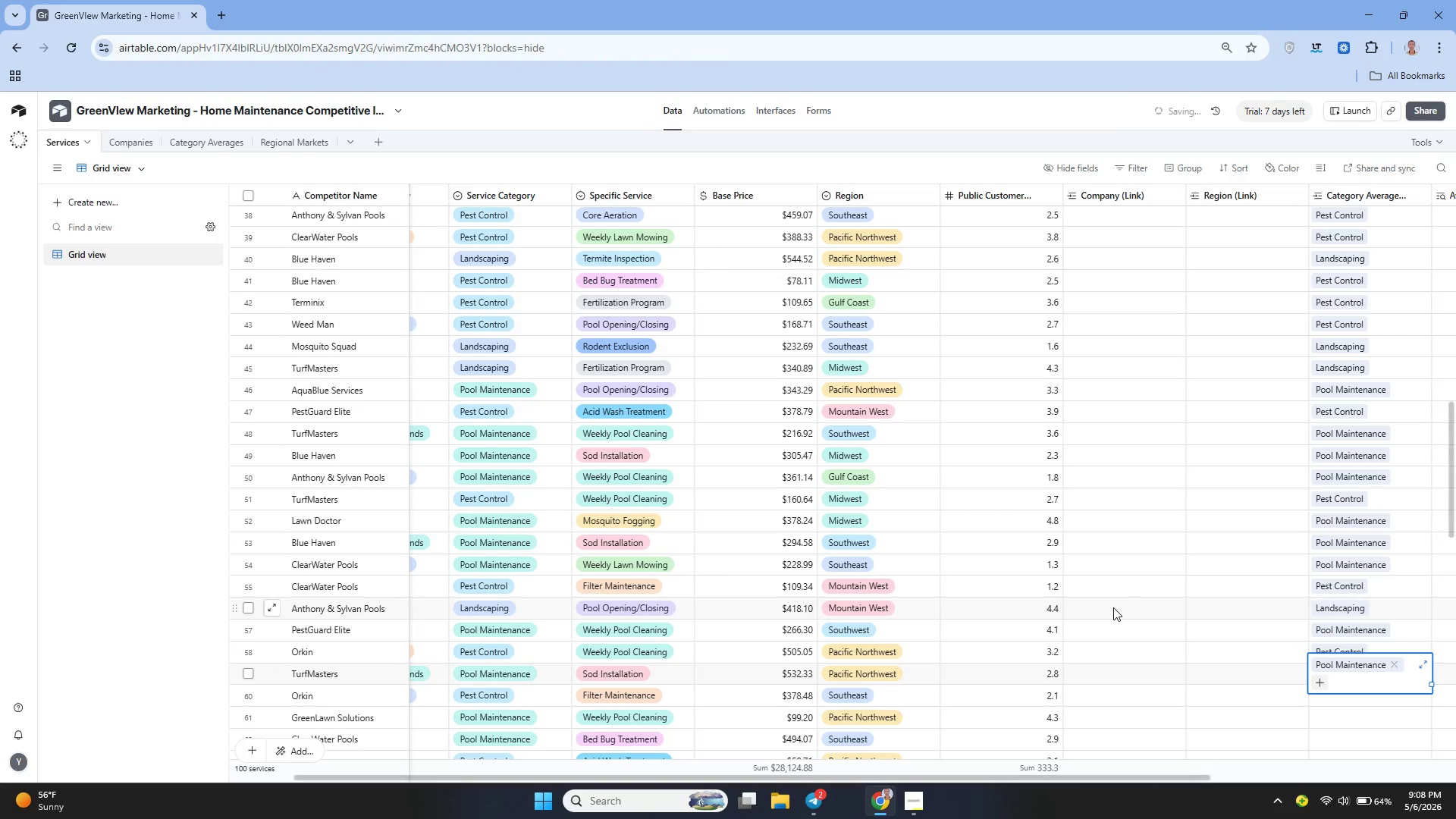 
mouse_move([1166, 606])
 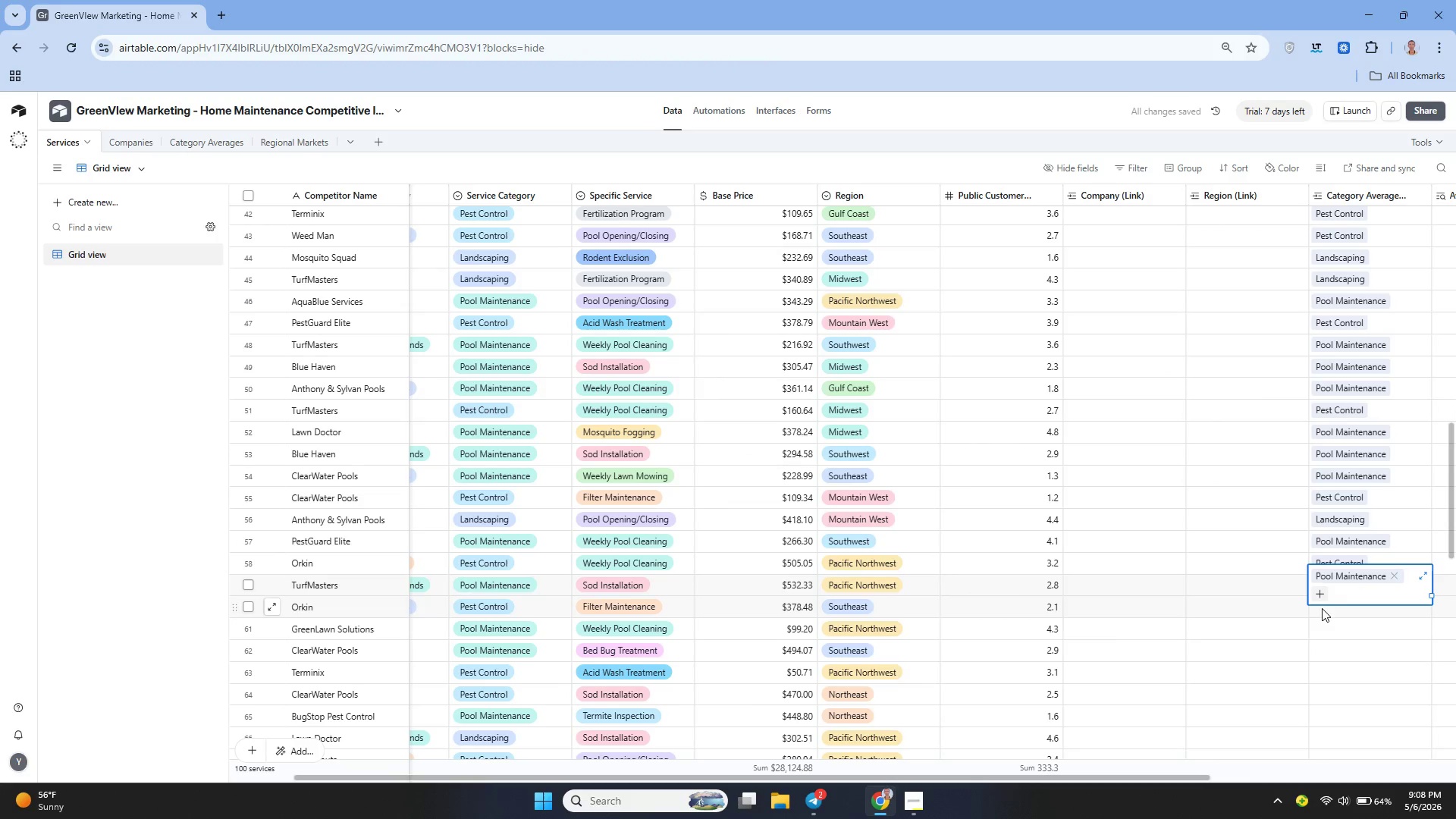 
left_click([1329, 610])
 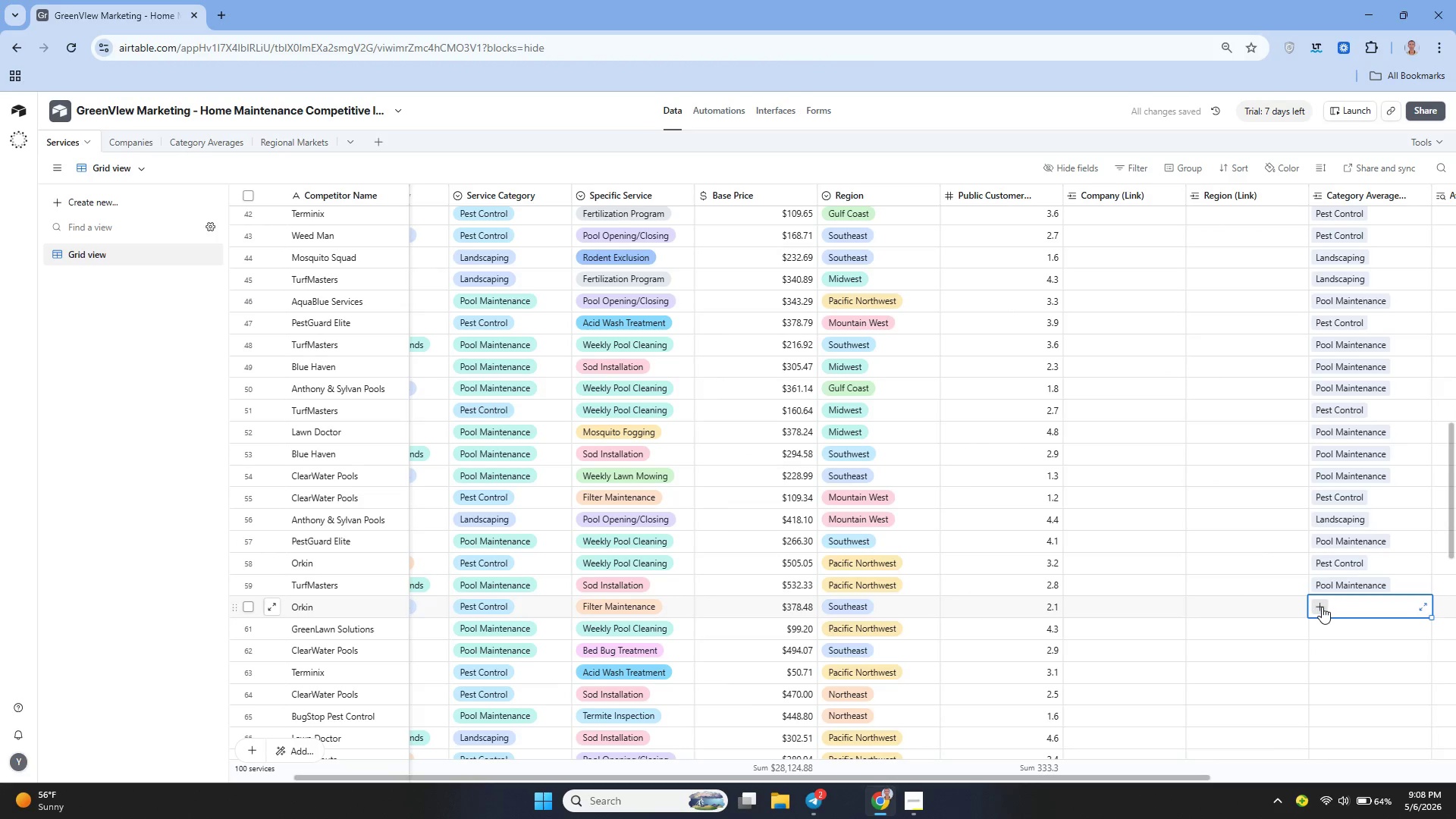 
left_click([1321, 606])
 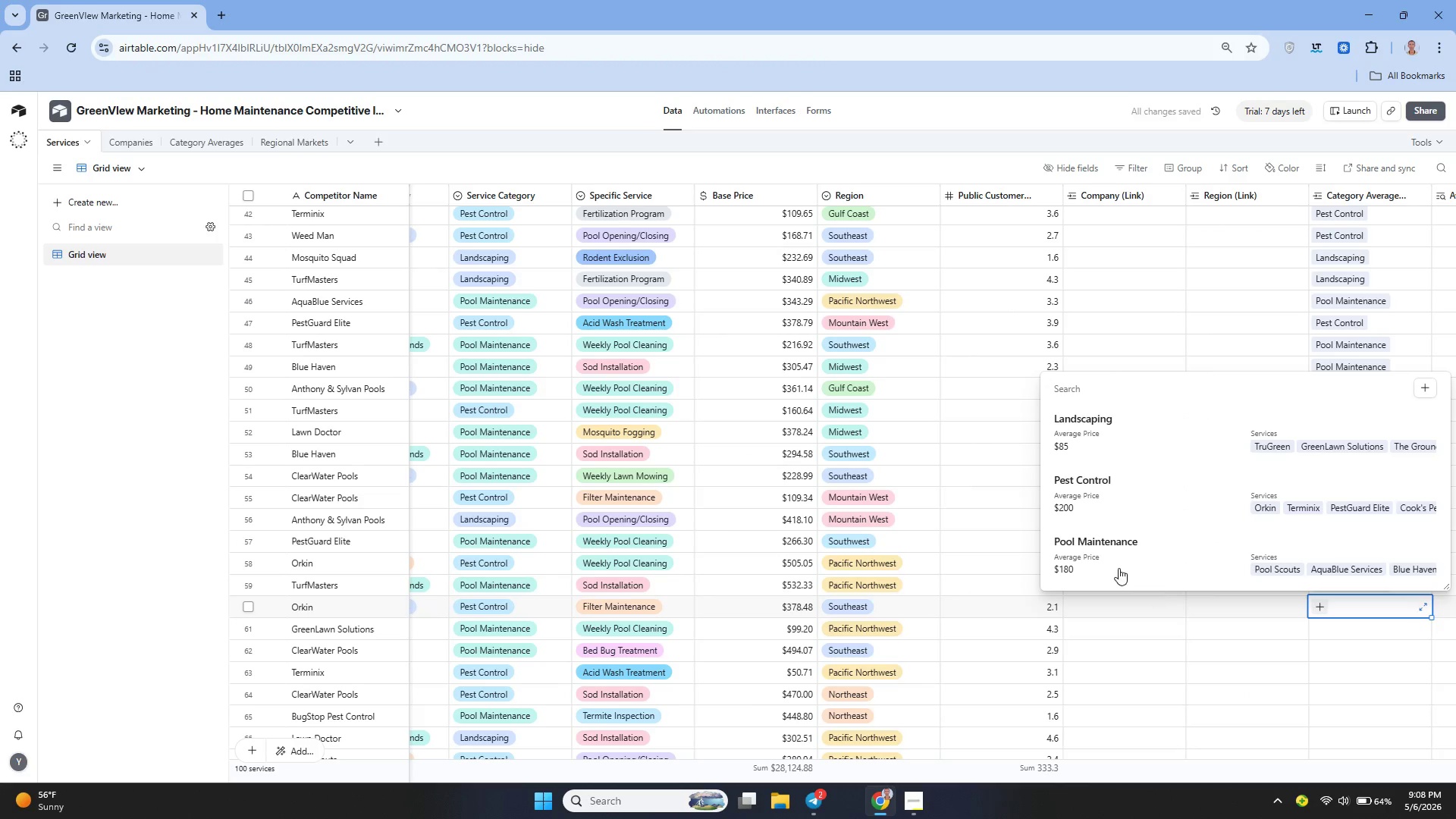 
left_click([1109, 484])
 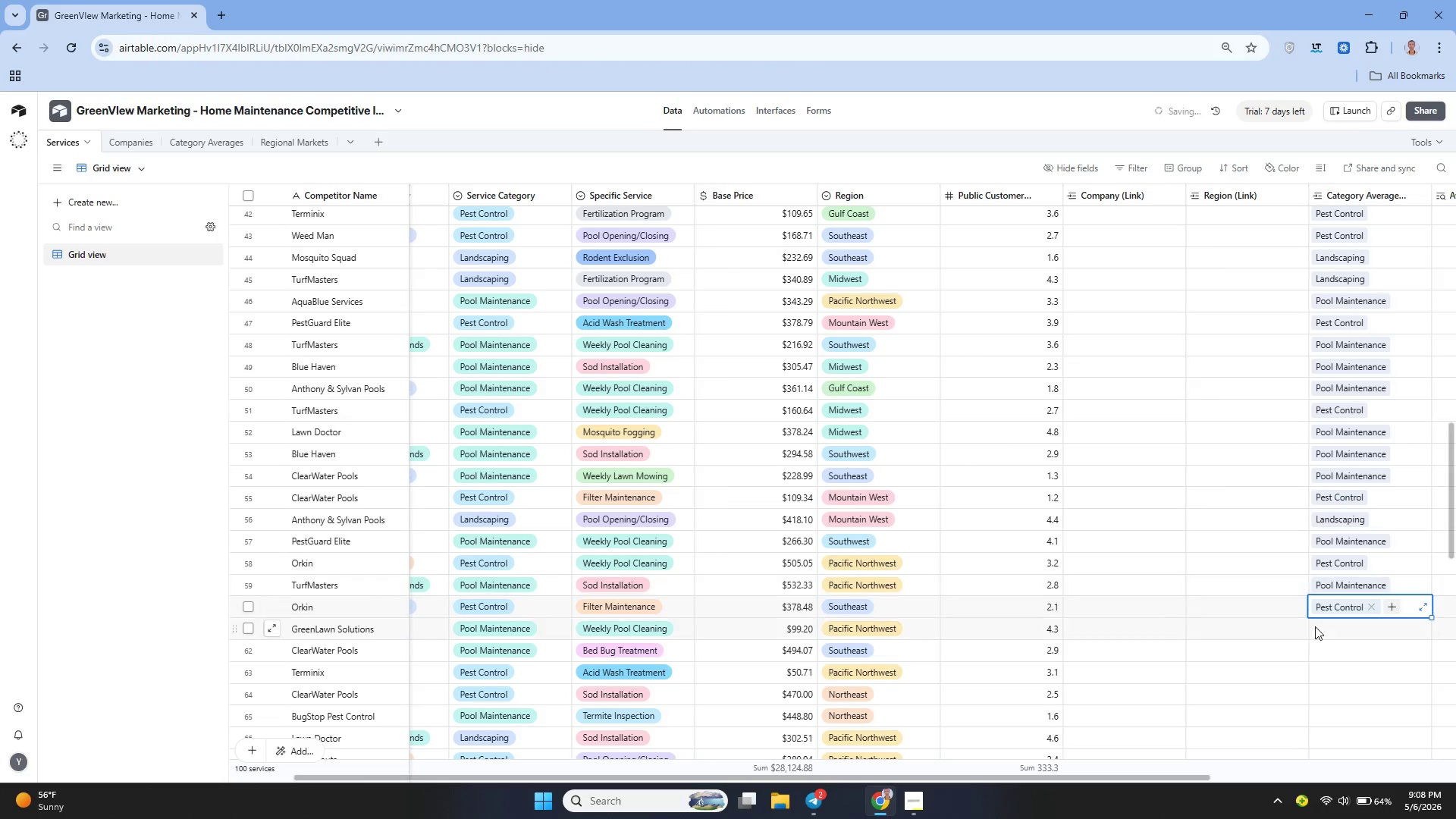 
left_click([1326, 631])
 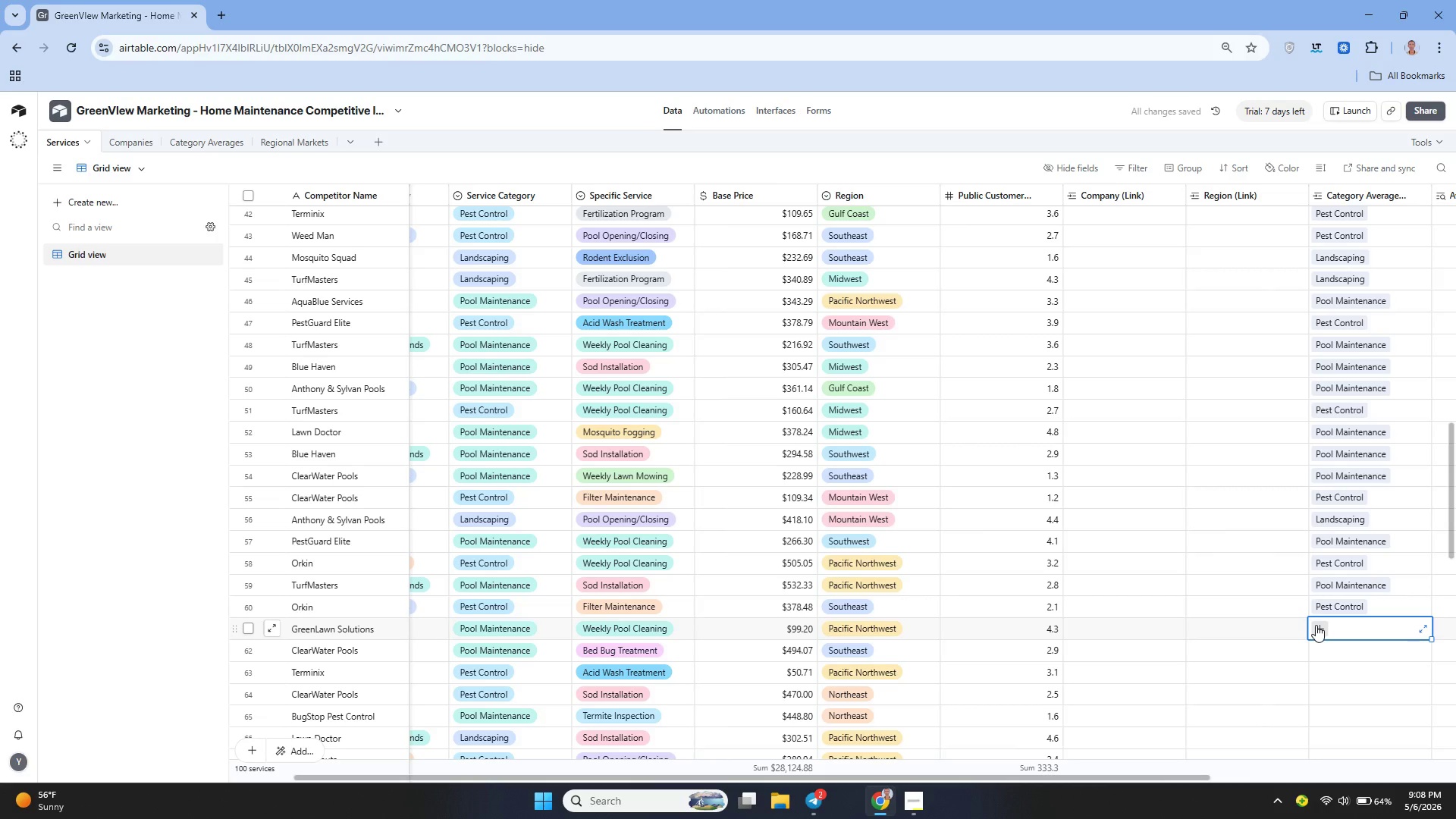 
left_click([1316, 625])
 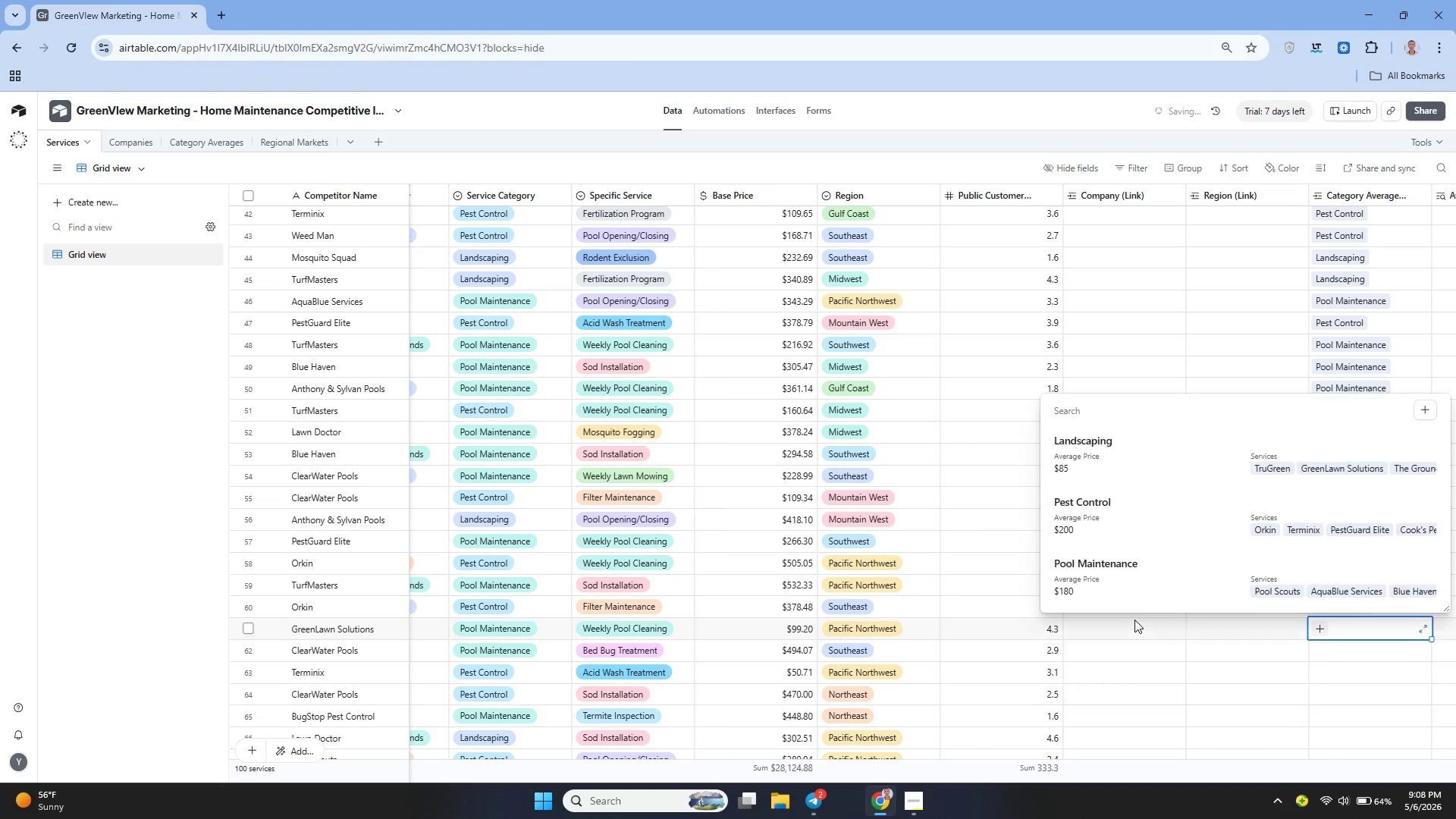 
left_click([1120, 573])
 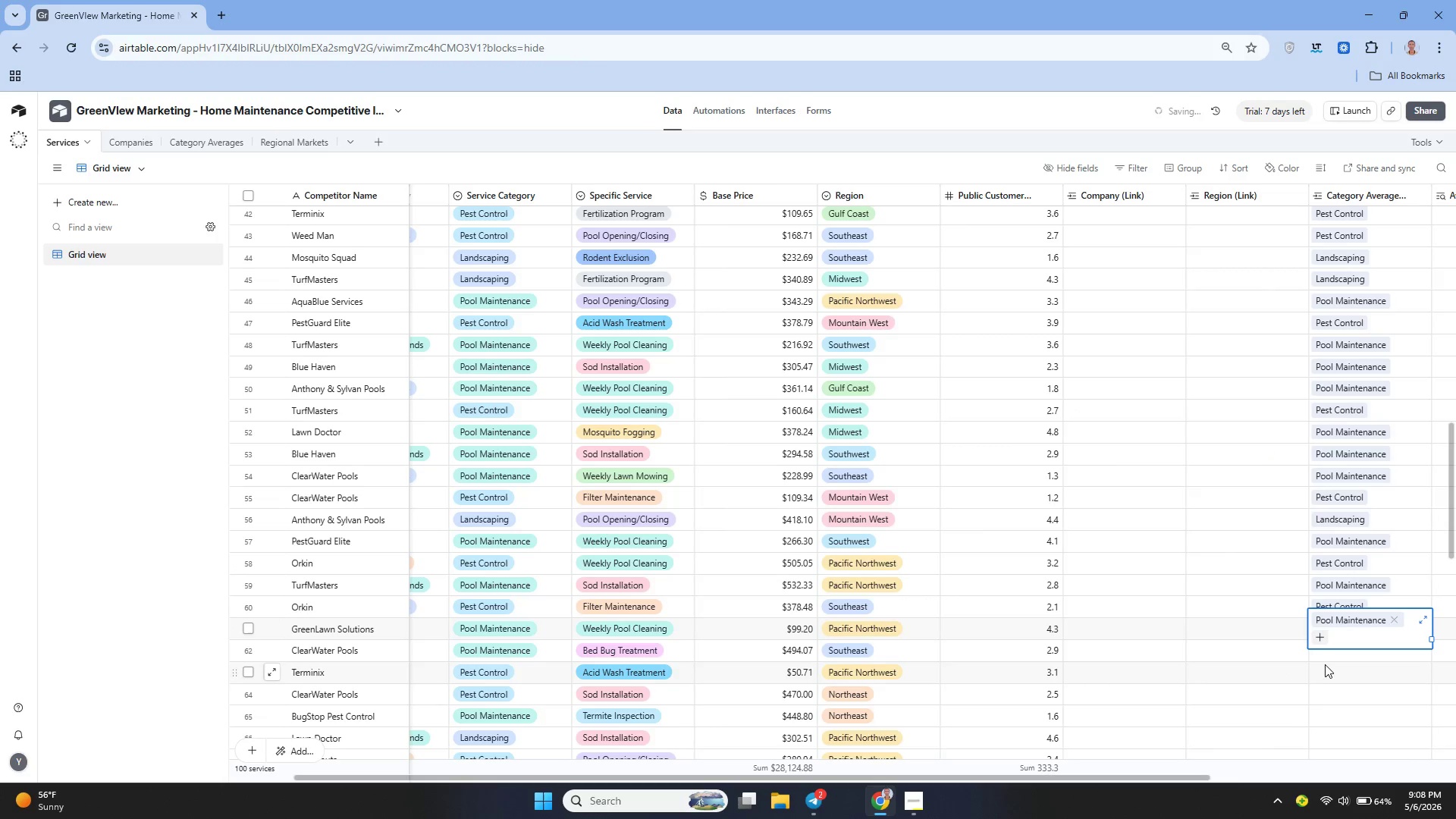 
left_click([1326, 657])
 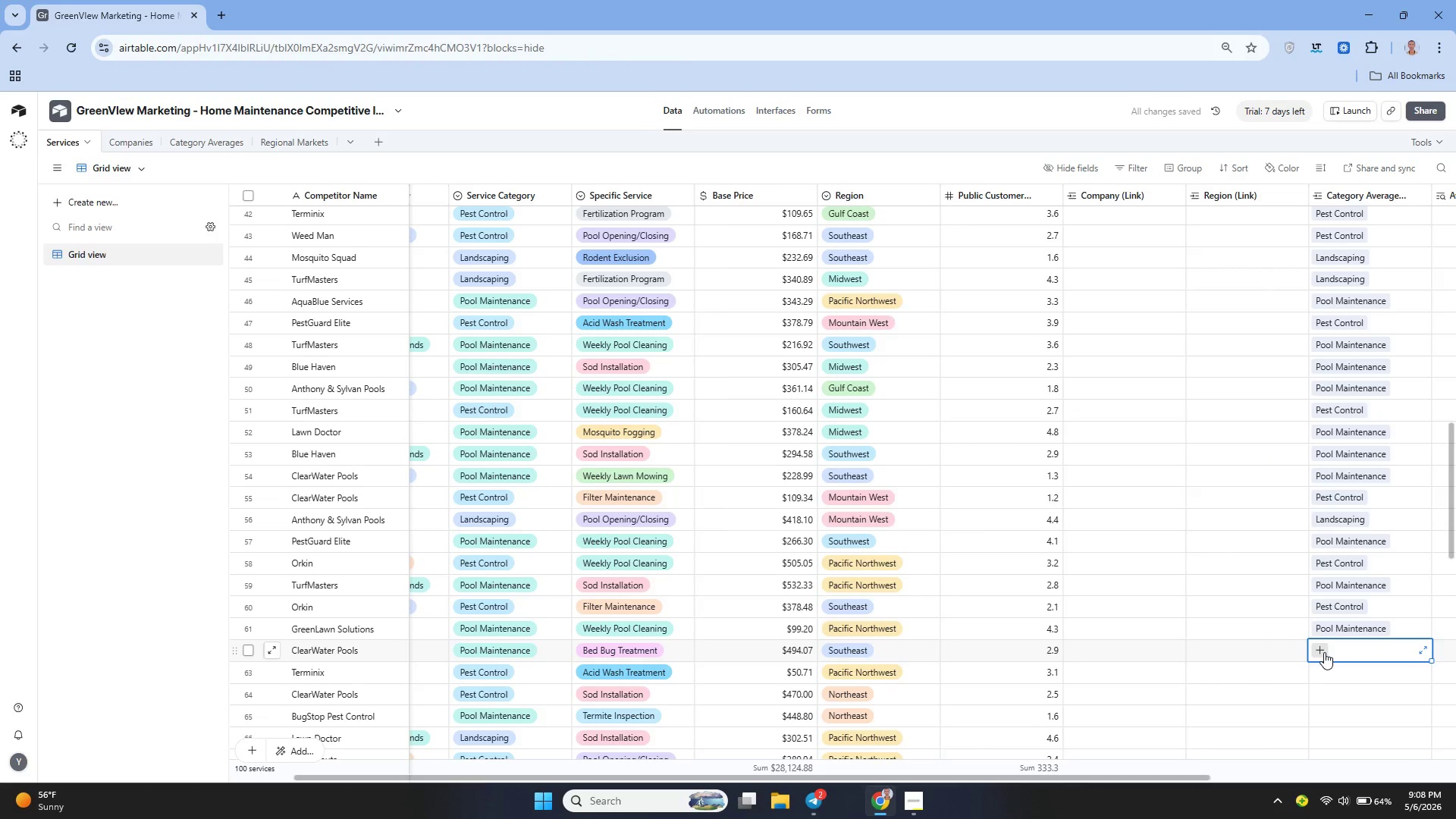 
left_click([1323, 651])
 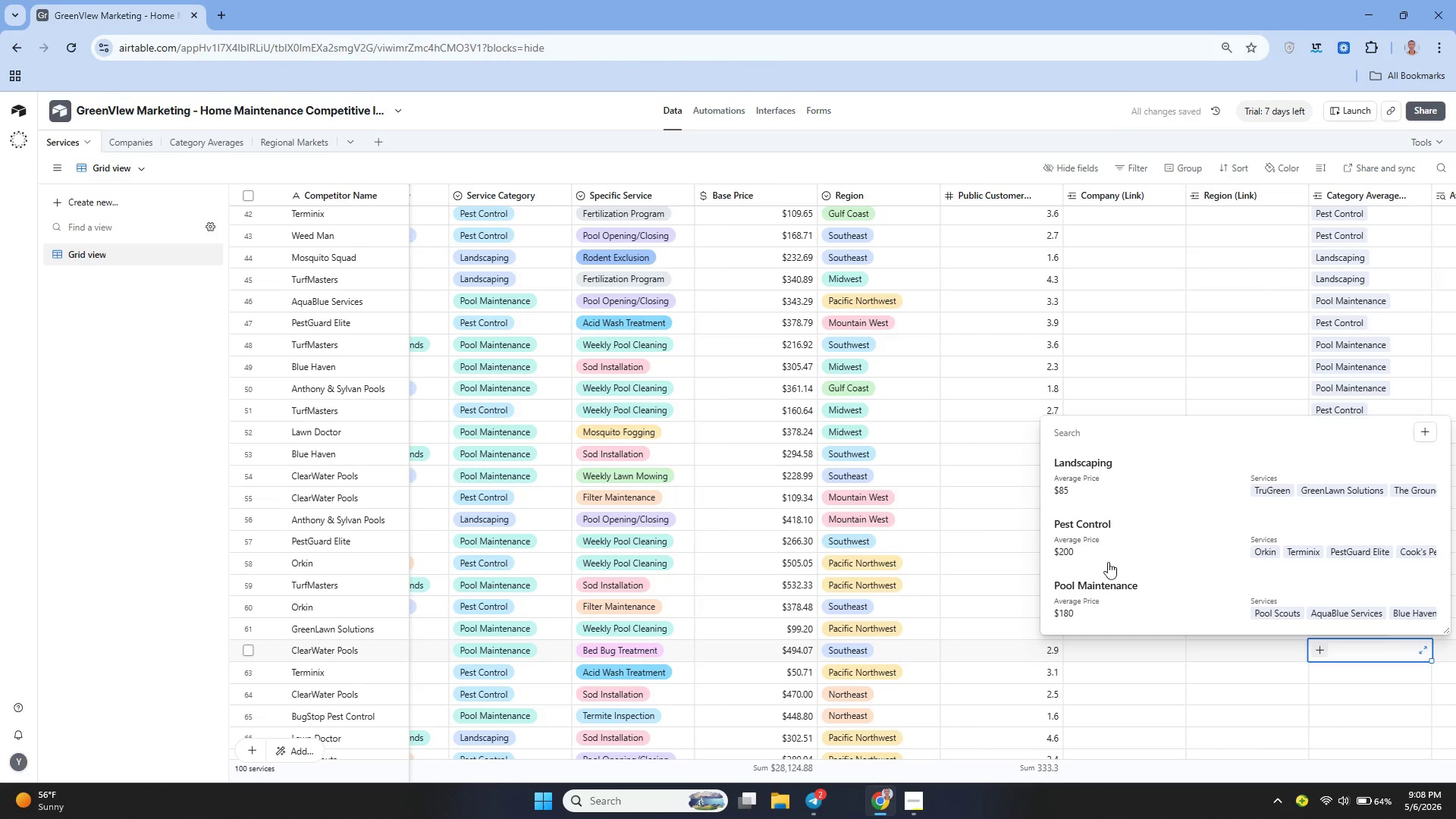 
left_click([1100, 598])
 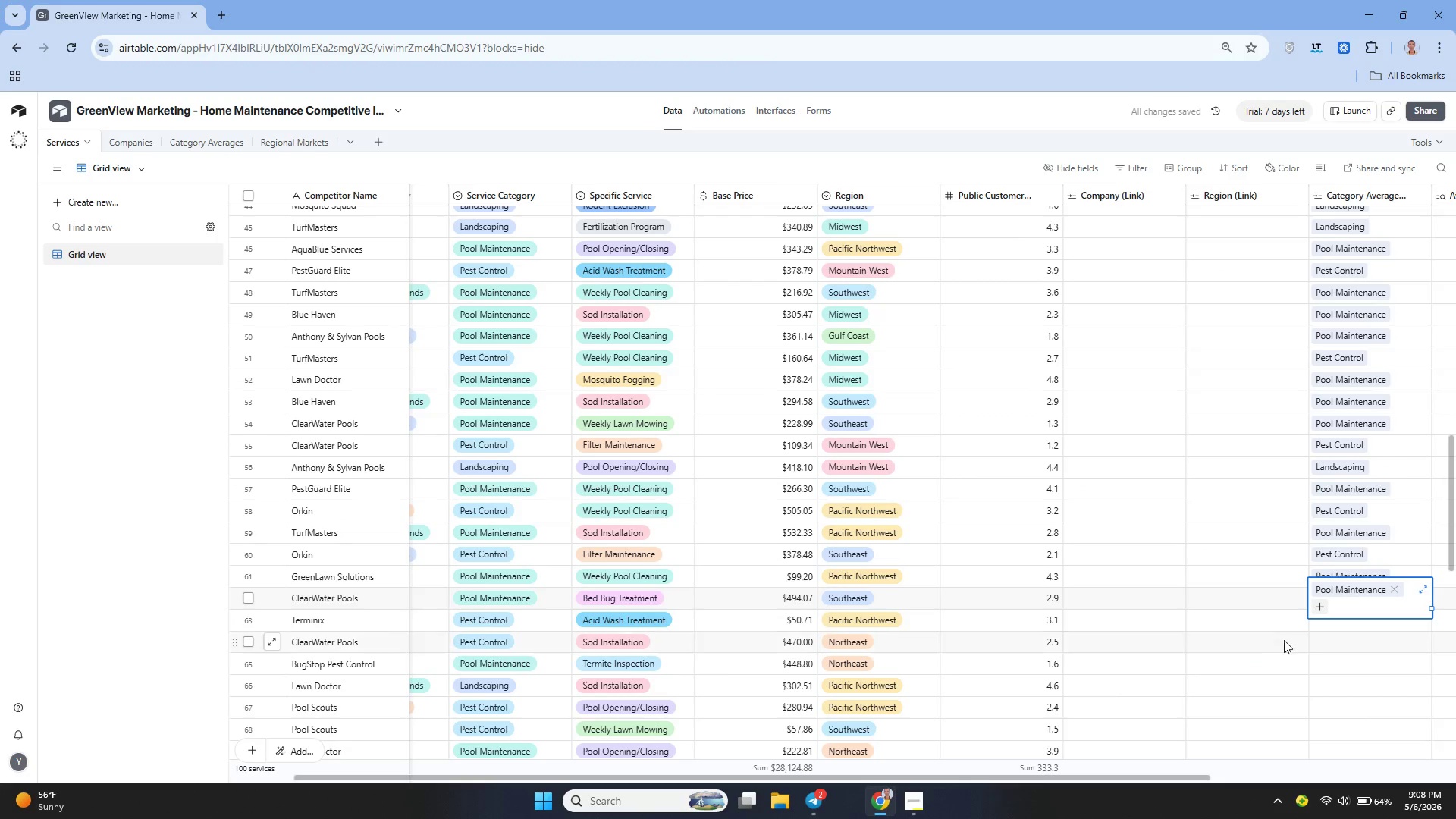 
left_click([1328, 629])
 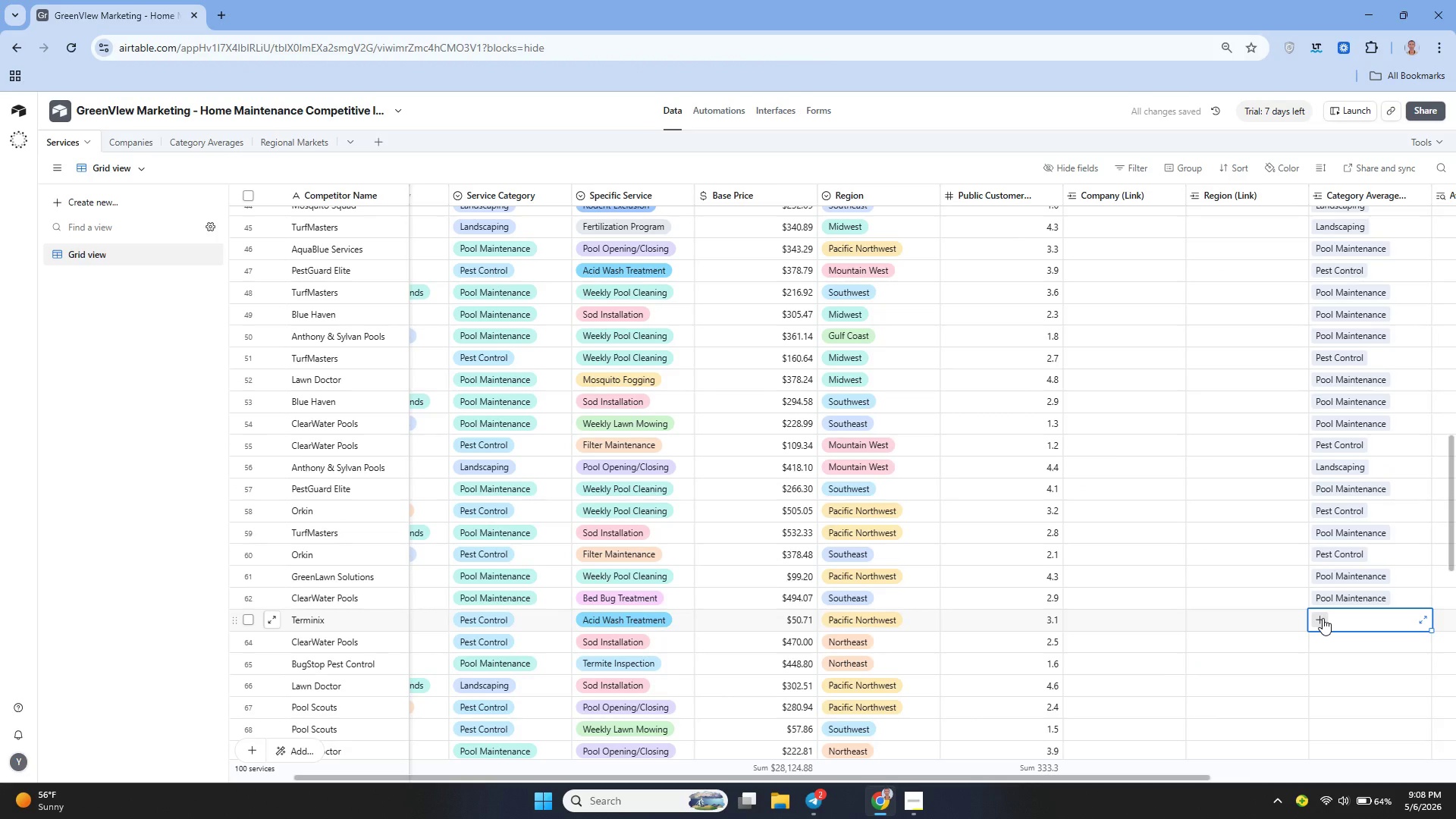 
left_click([1323, 618])
 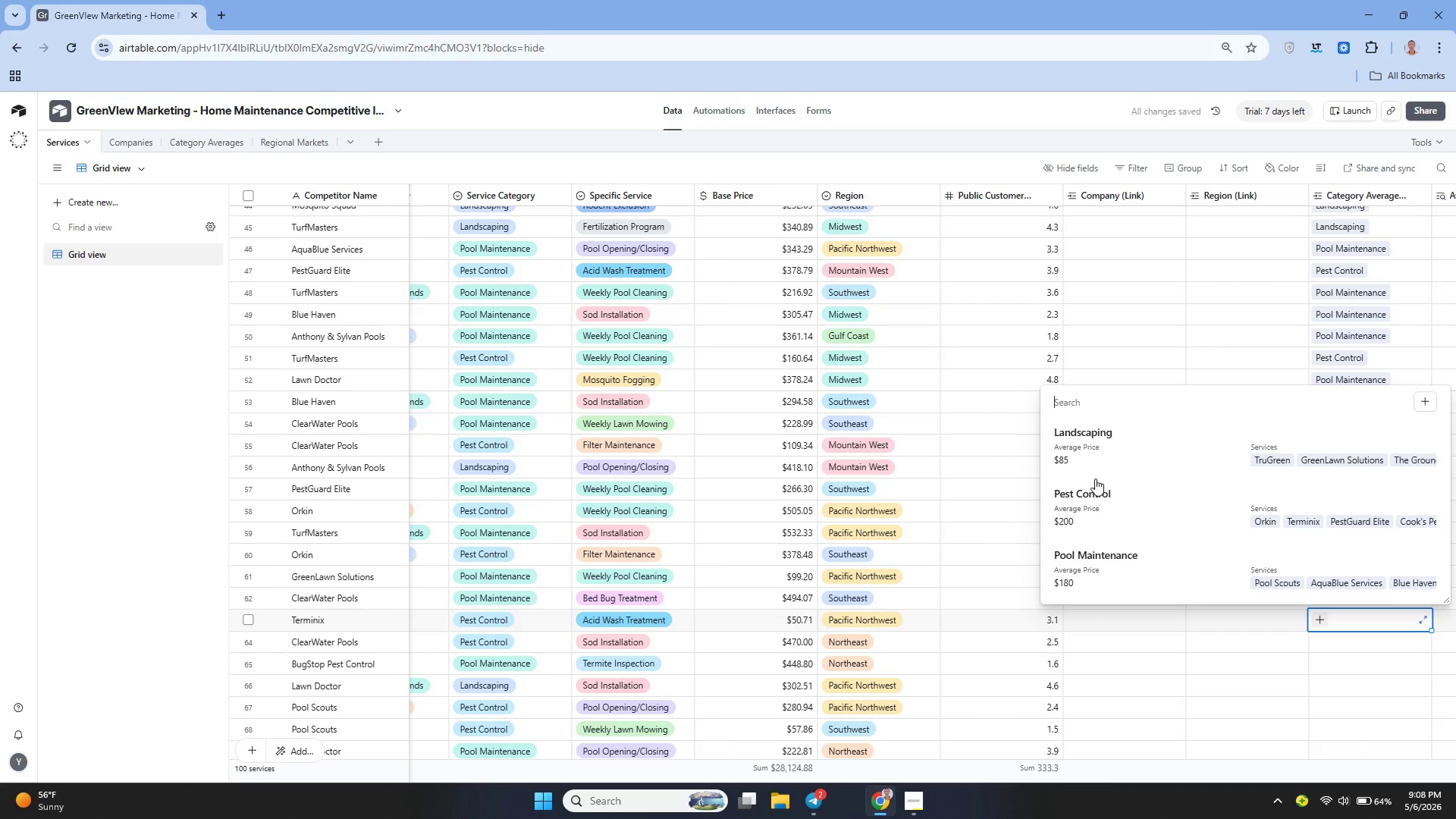 
left_click([1094, 499])
 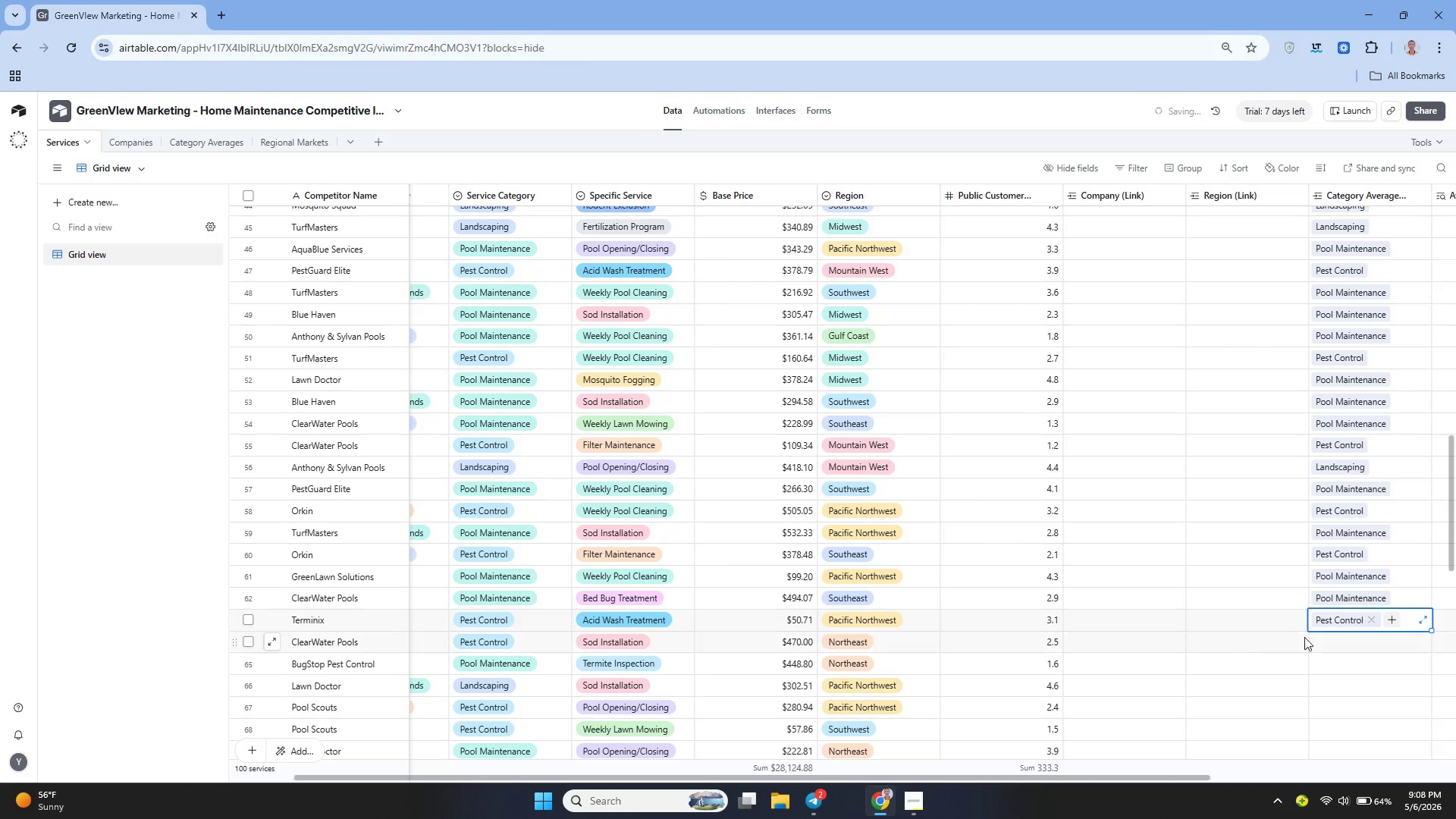 
left_click([1316, 640])
 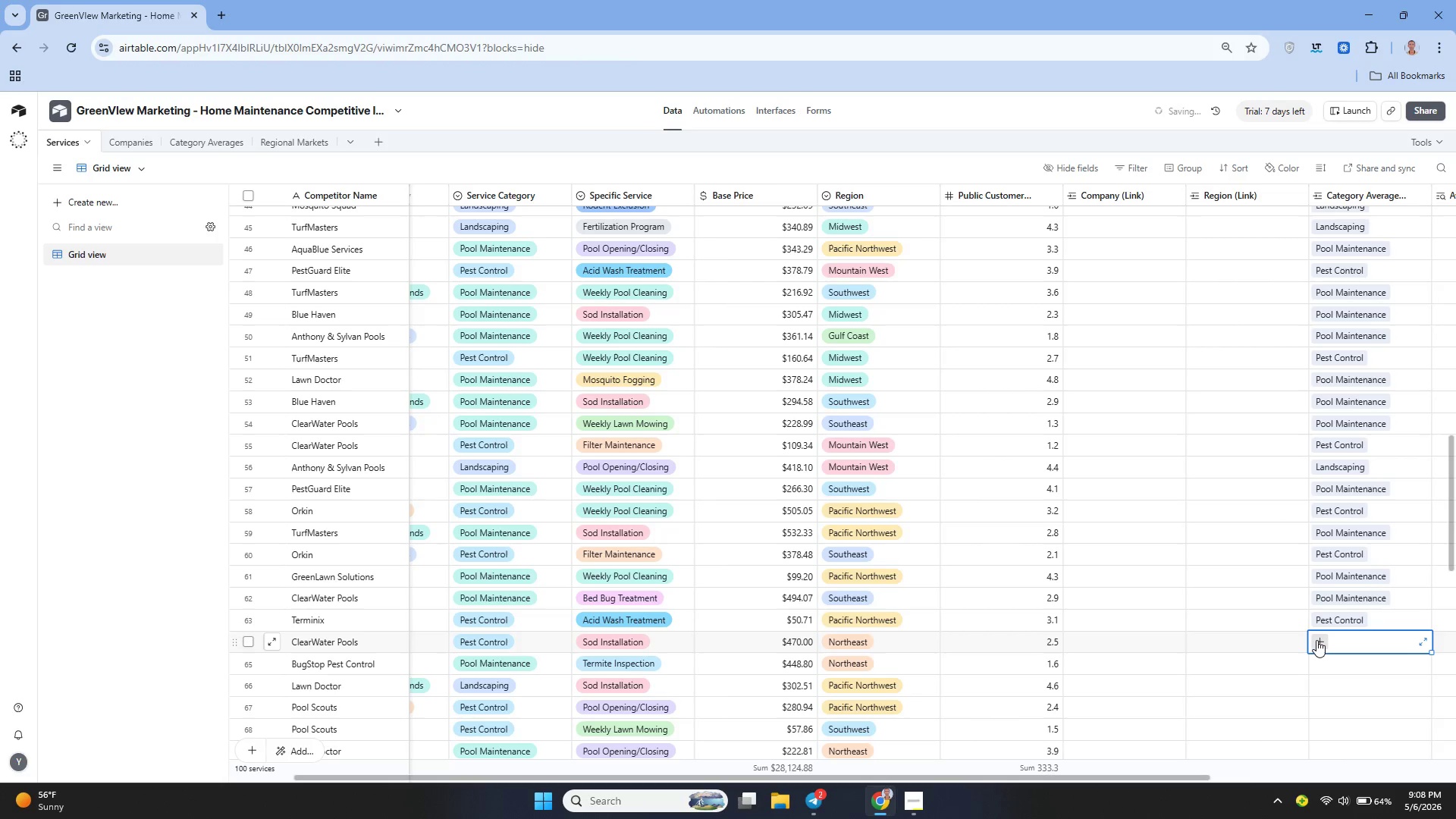 
left_click([1316, 640])
 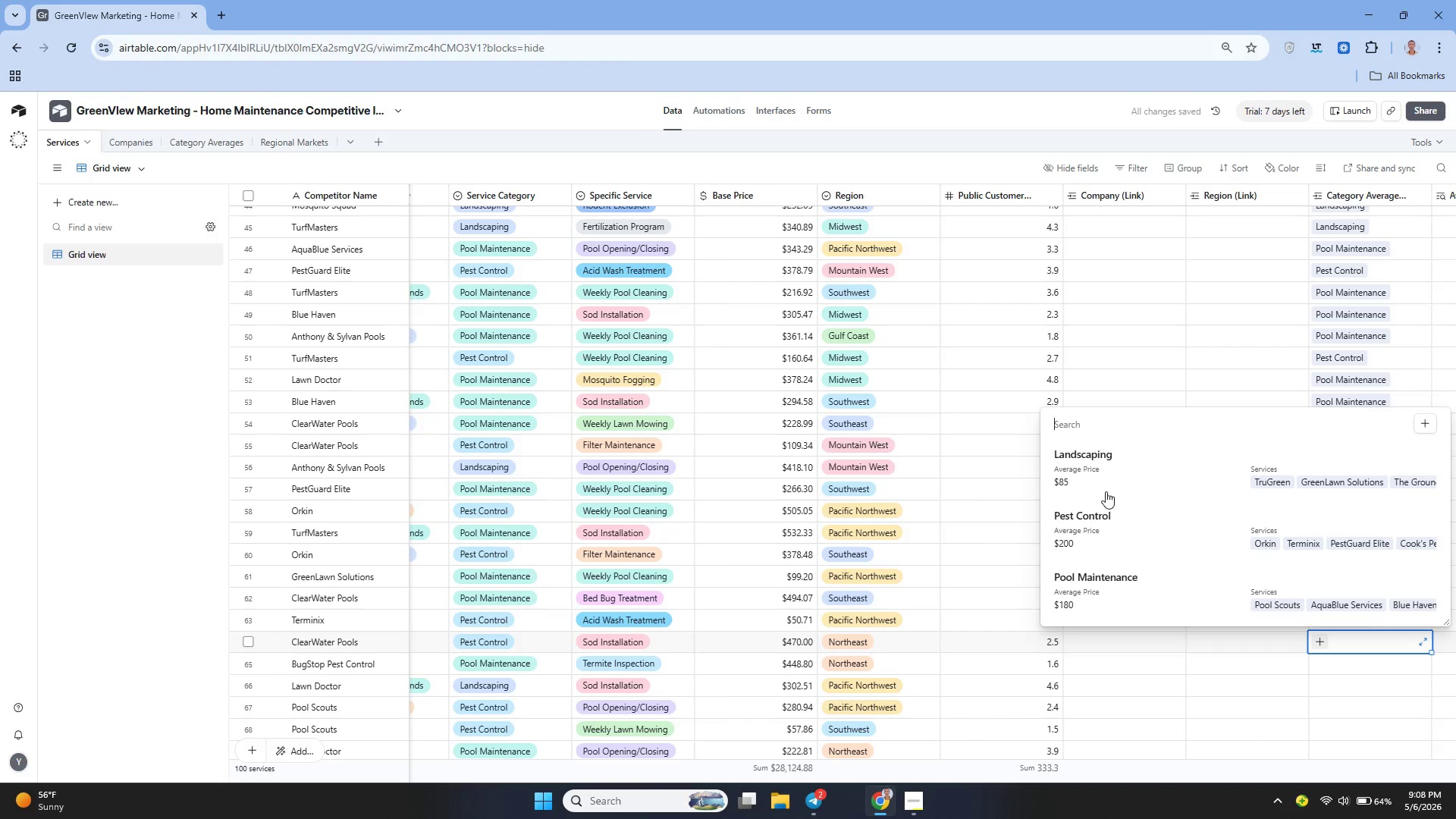 
left_click([1093, 538])
 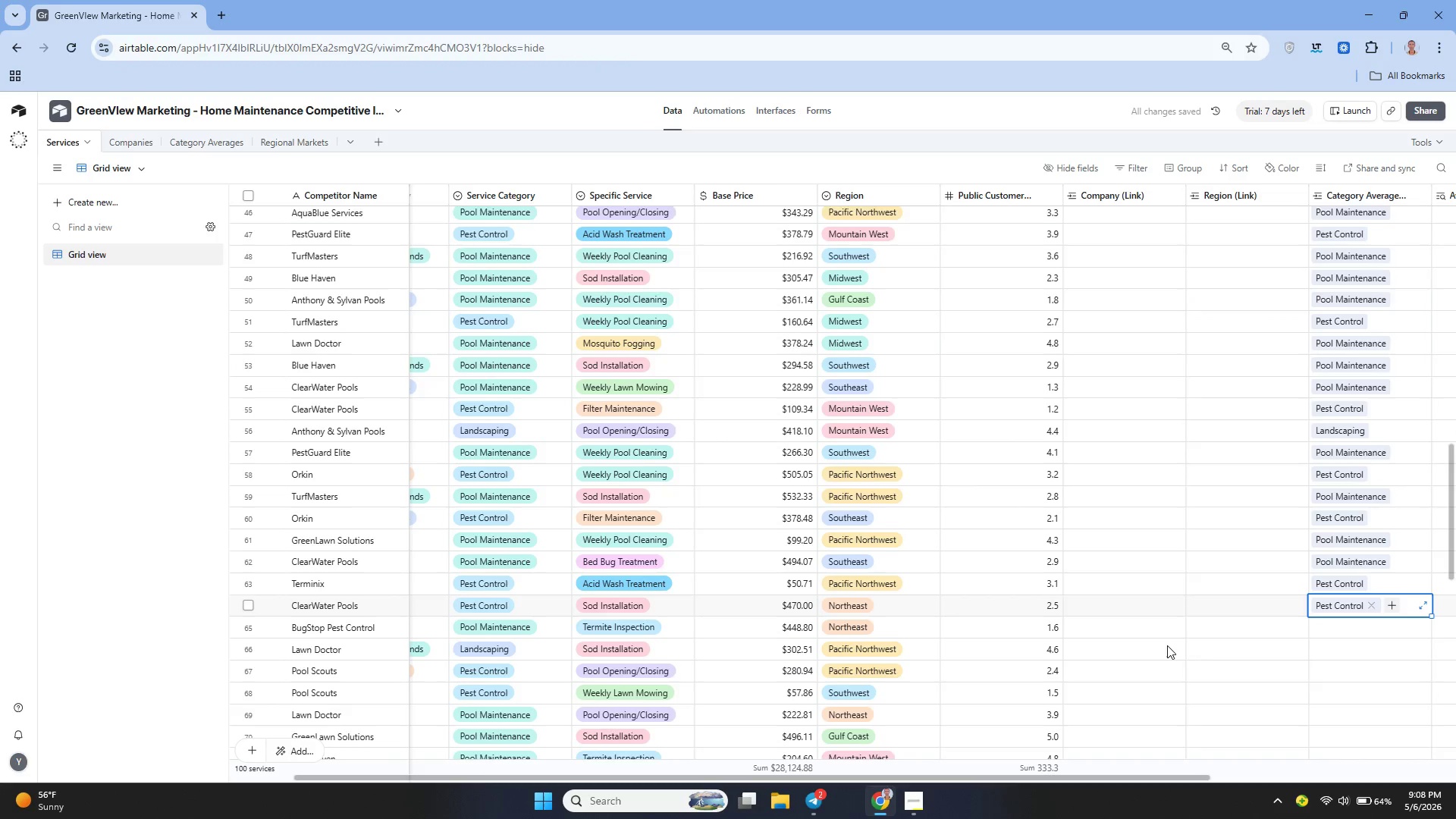 
left_click([1326, 616])
 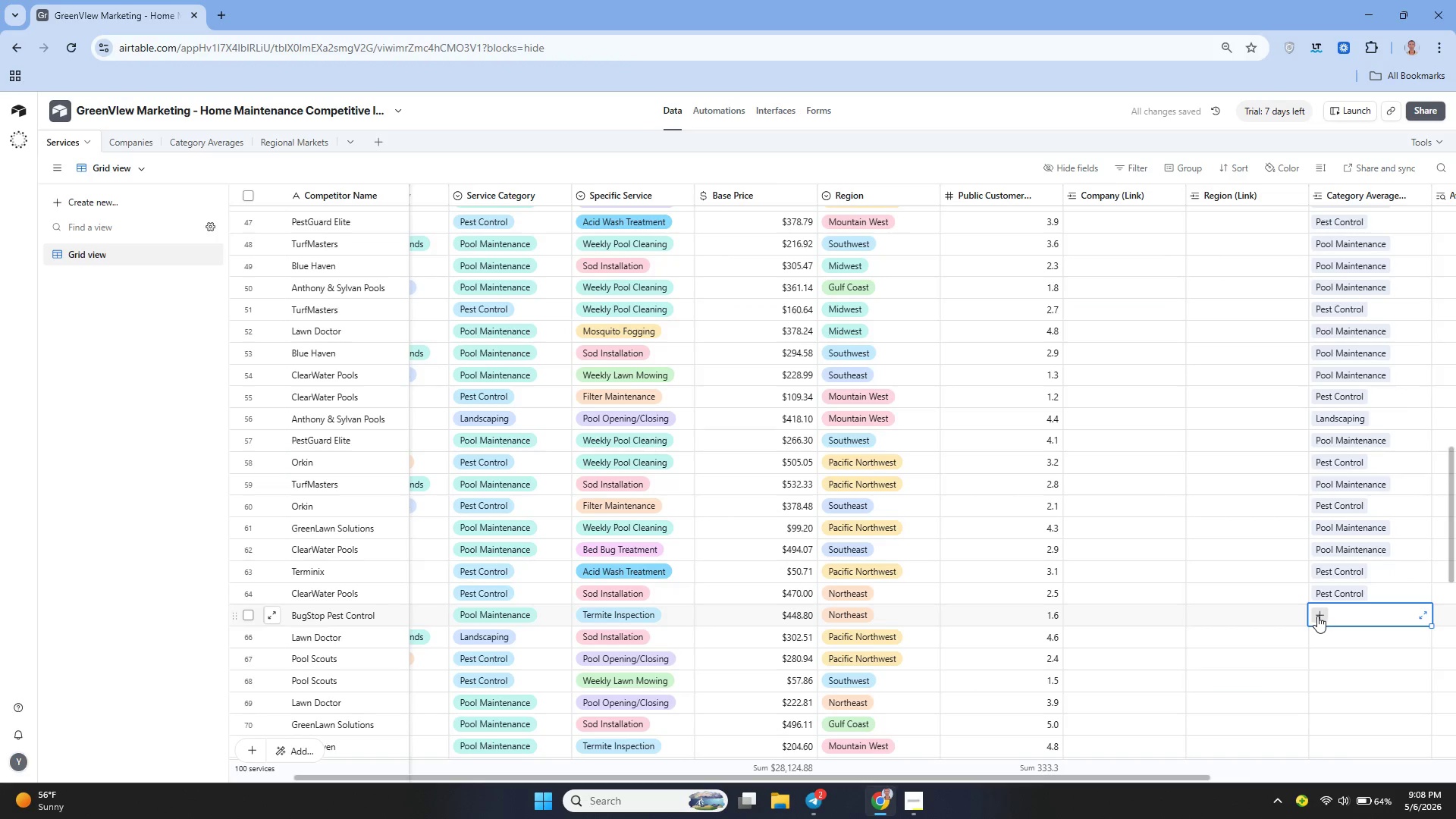 
left_click([1316, 616])
 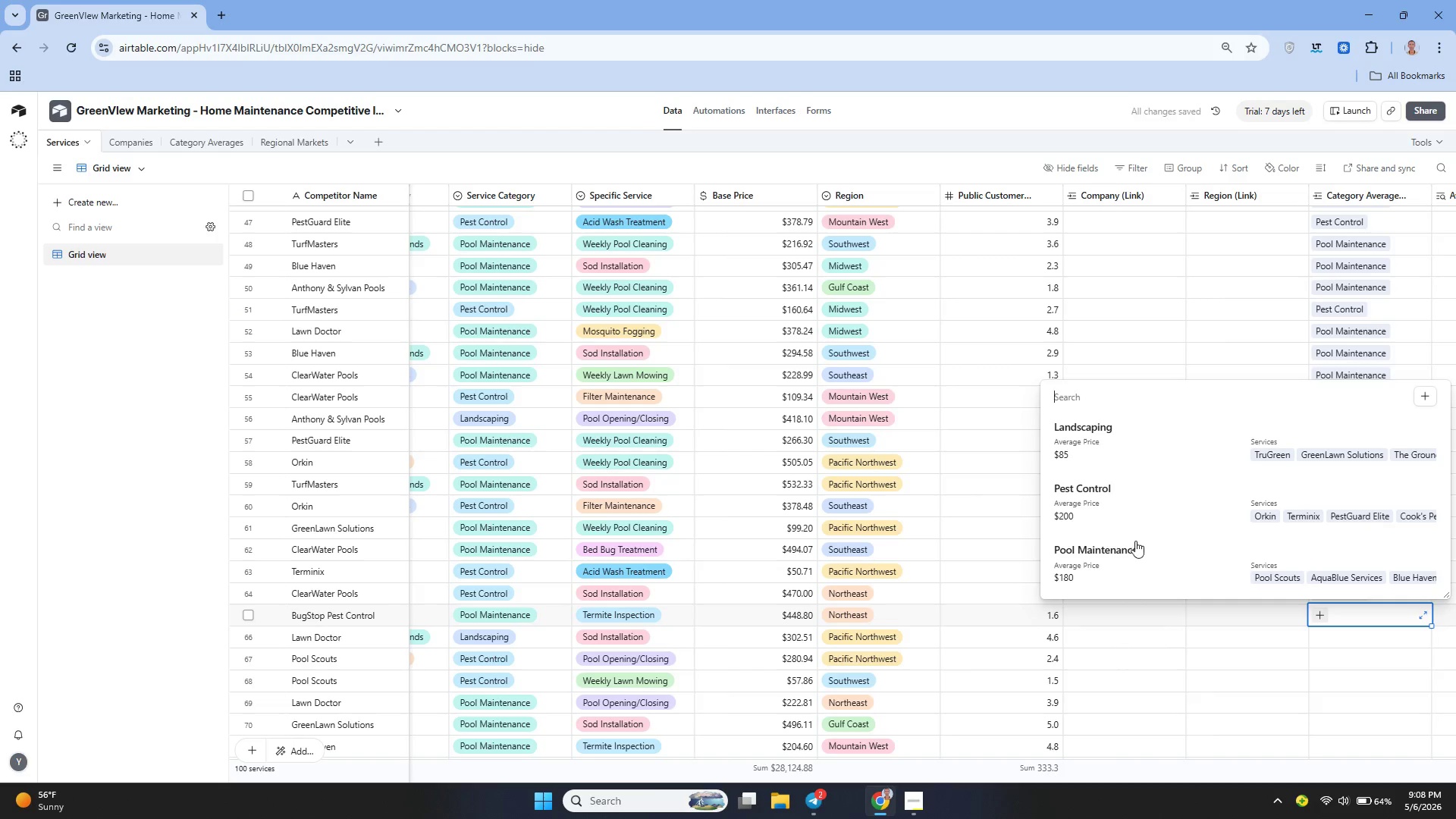 
left_click([1117, 553])
 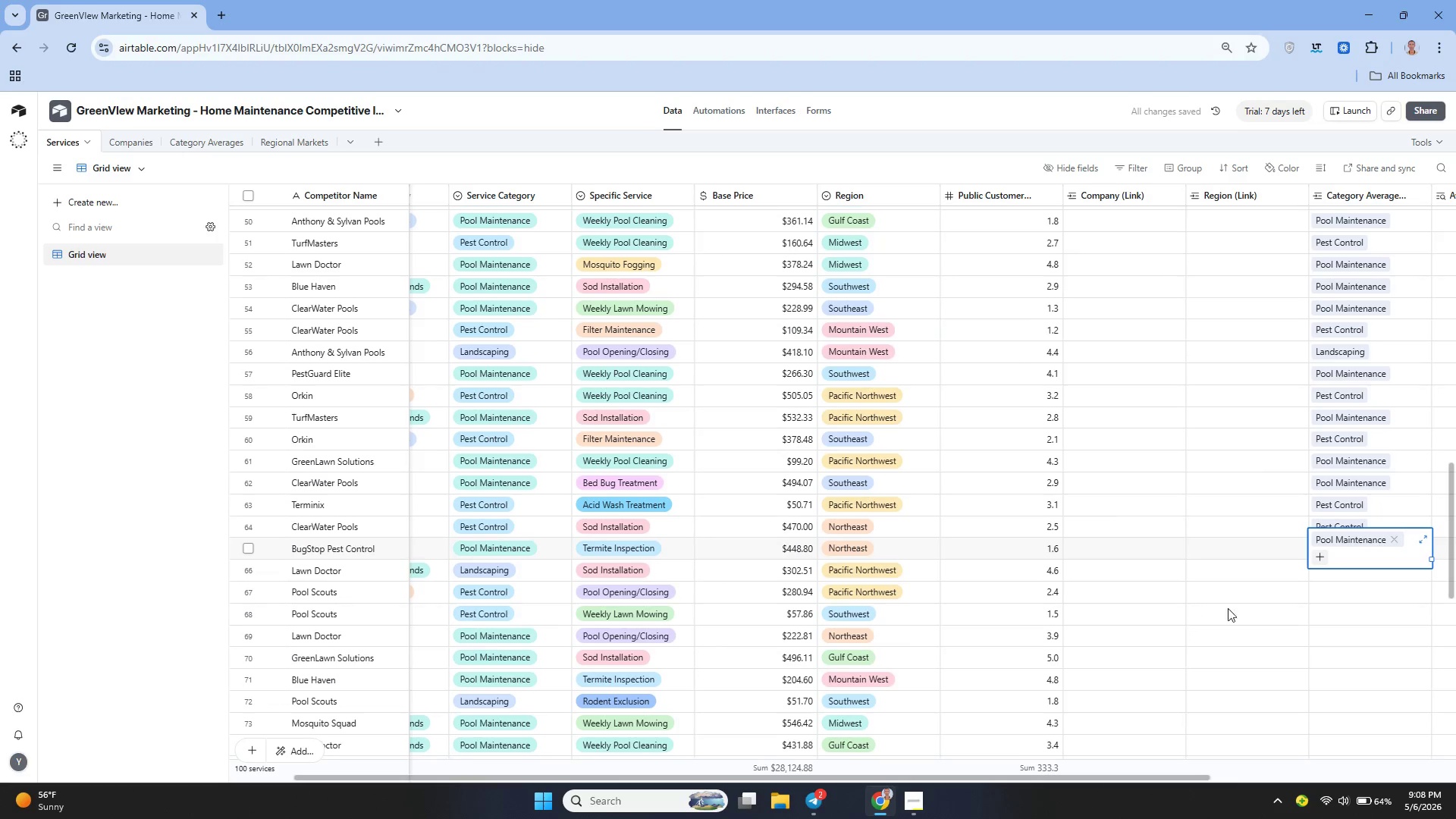 
left_click([1334, 577])
 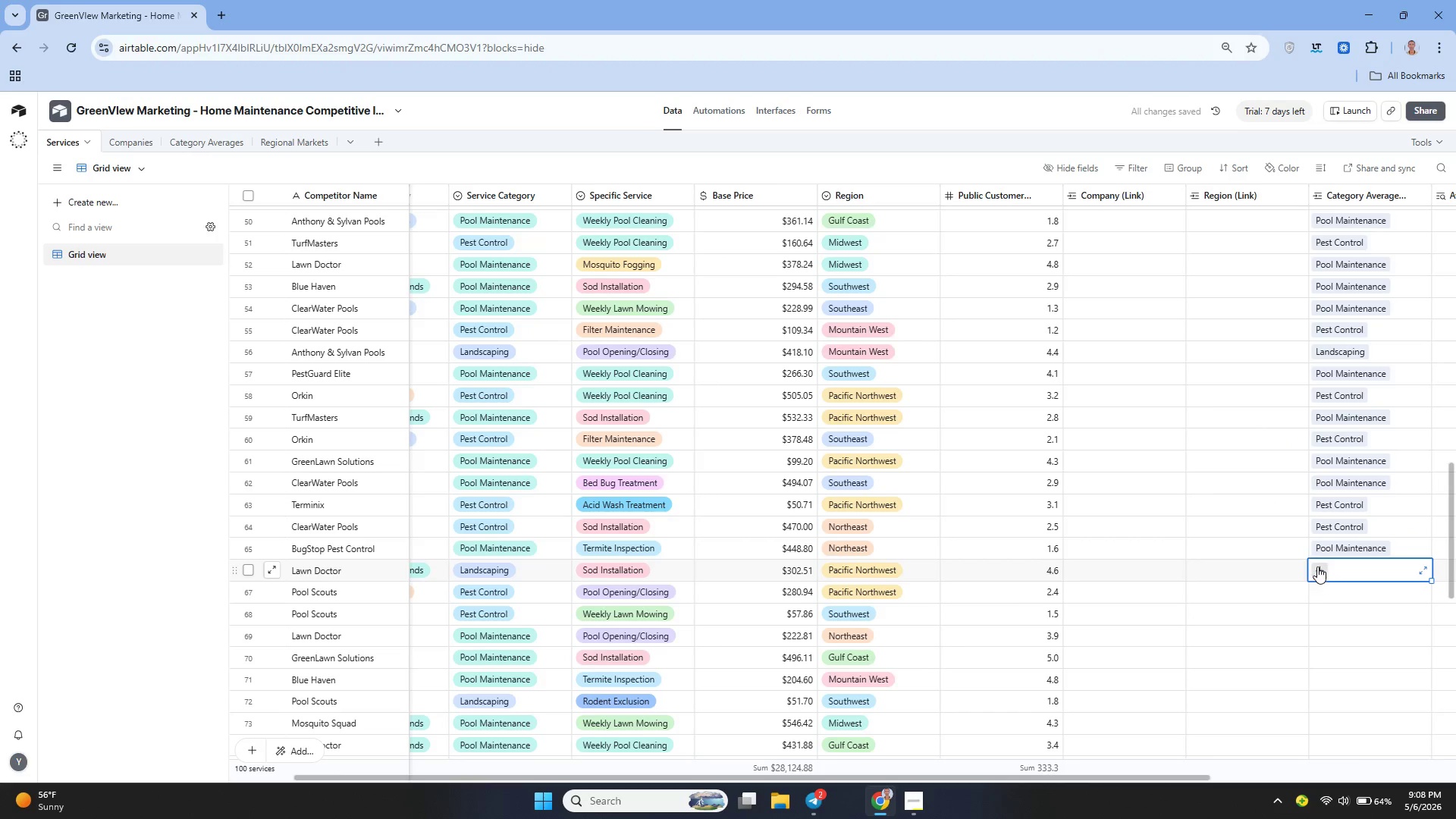 
left_click([1316, 566])
 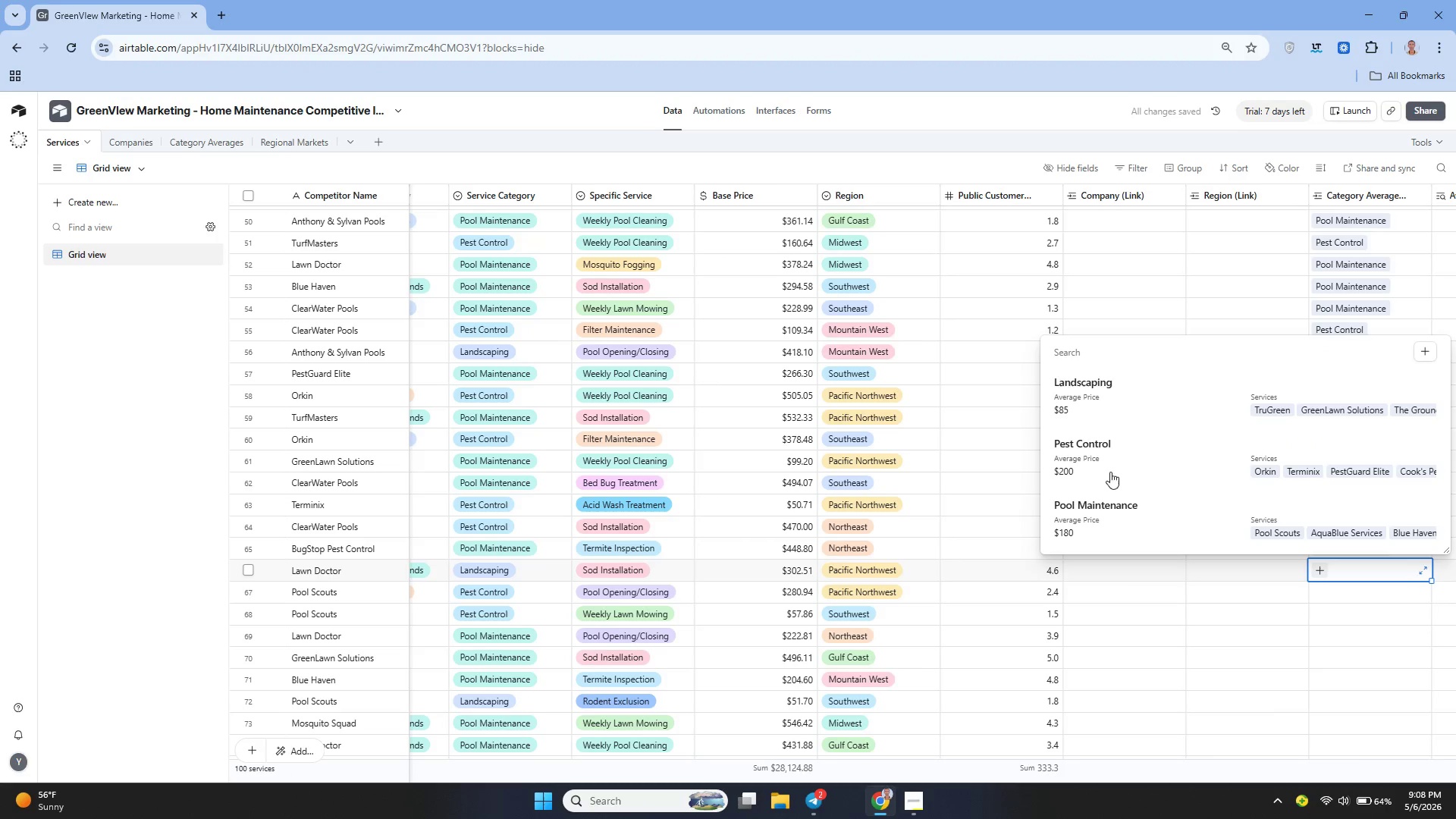 
left_click([1100, 395])
 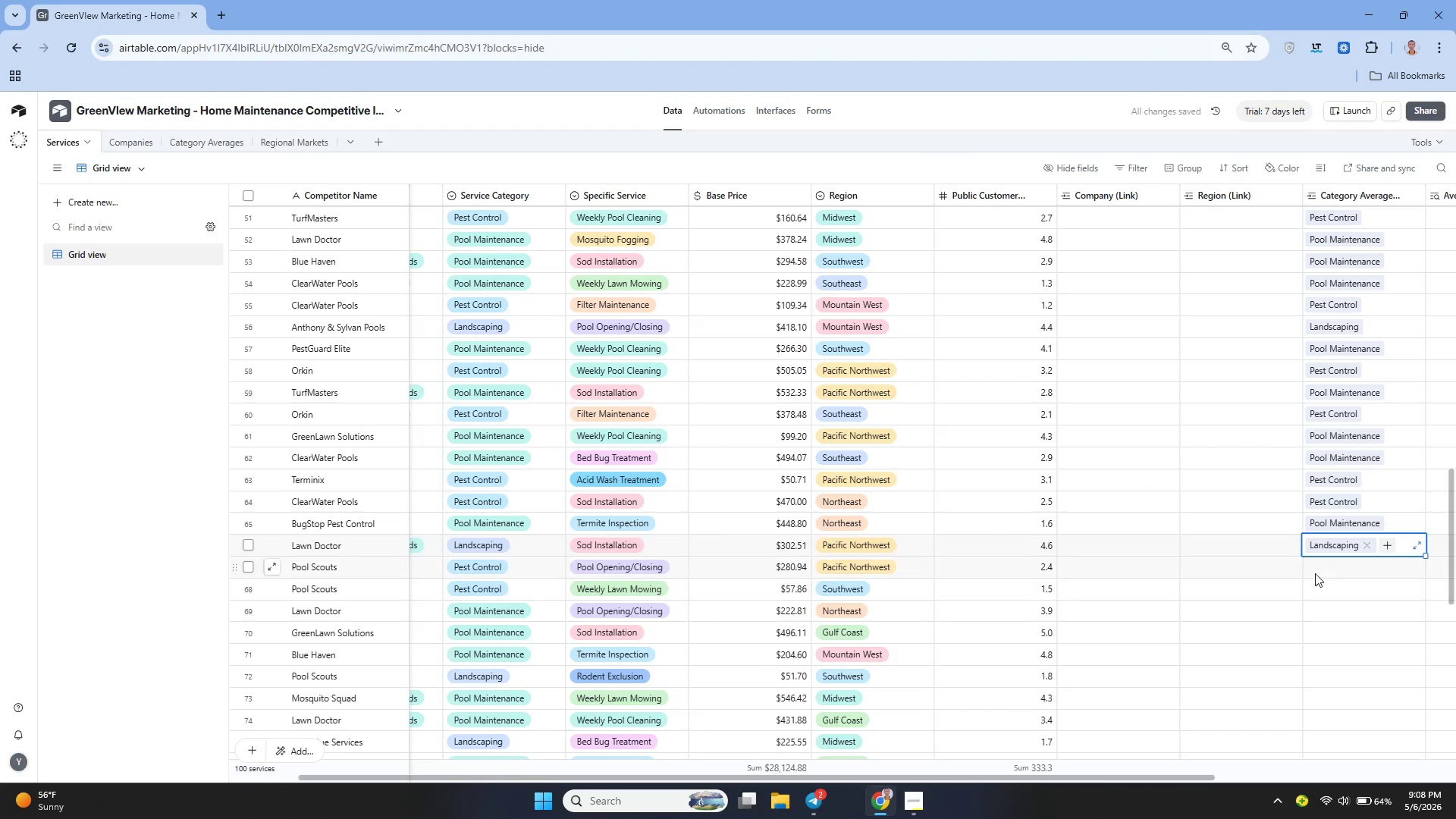 
double_click([1316, 566])
 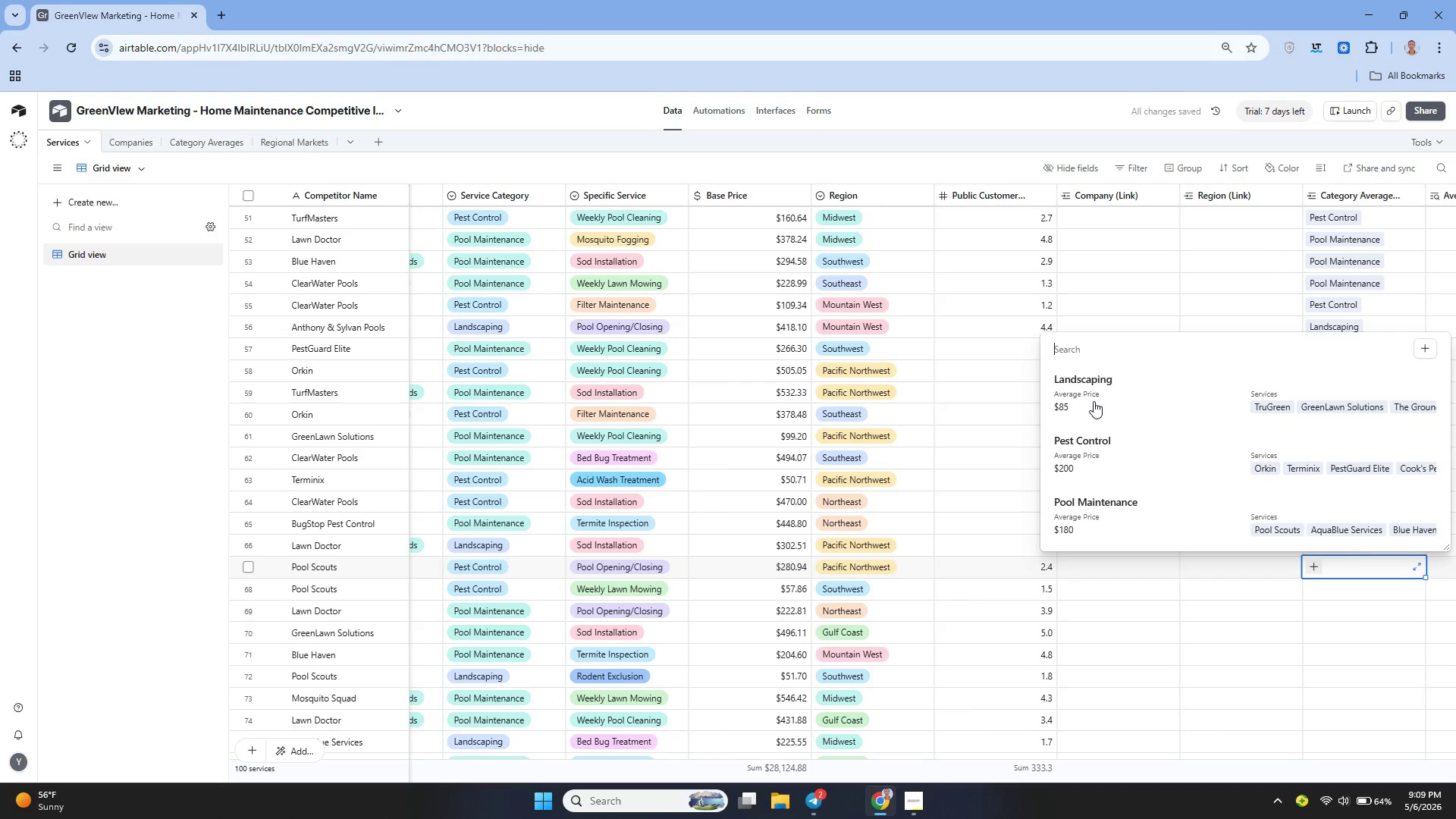 
left_click([1086, 454])
 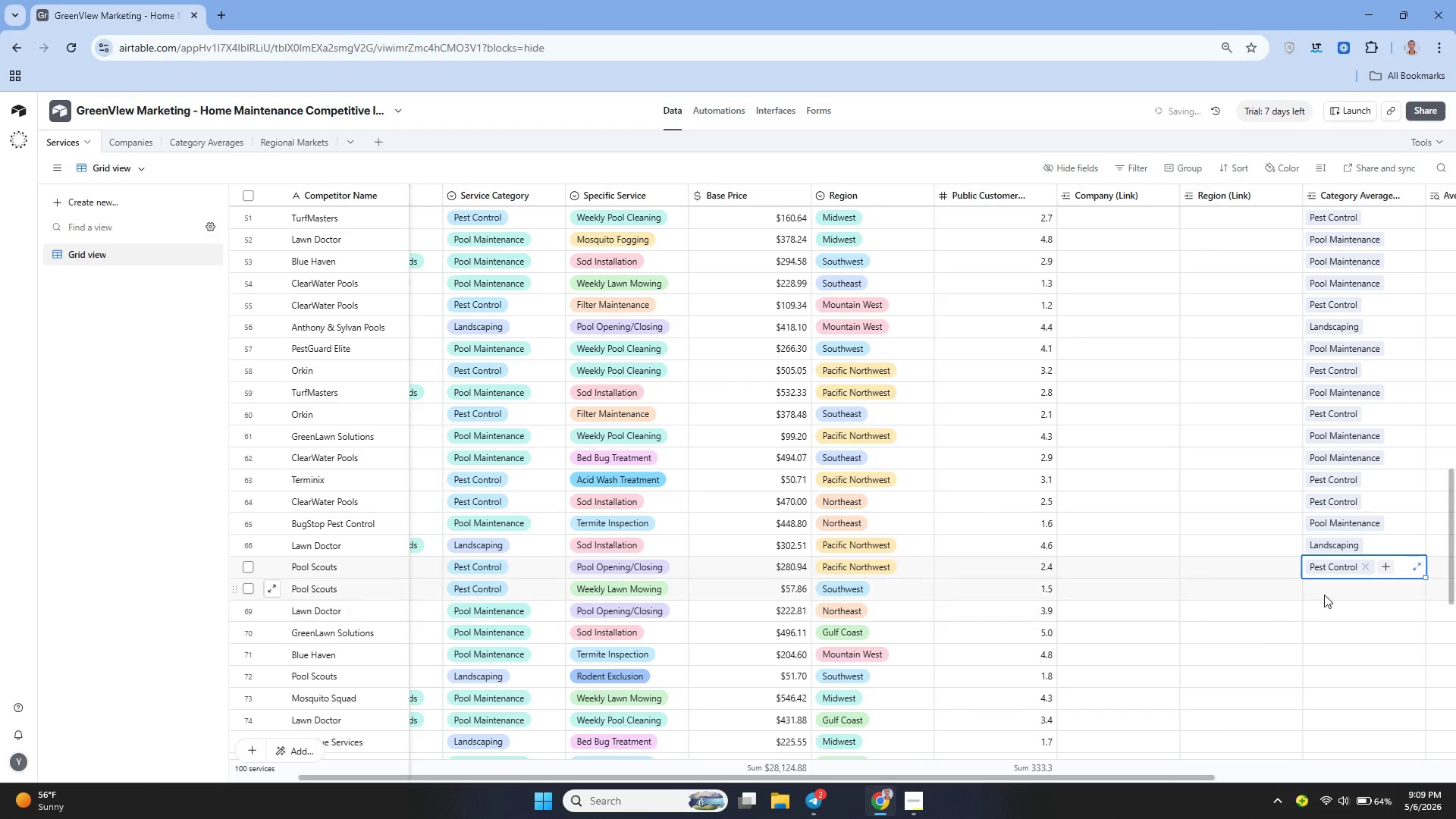 
double_click([1324, 595])
 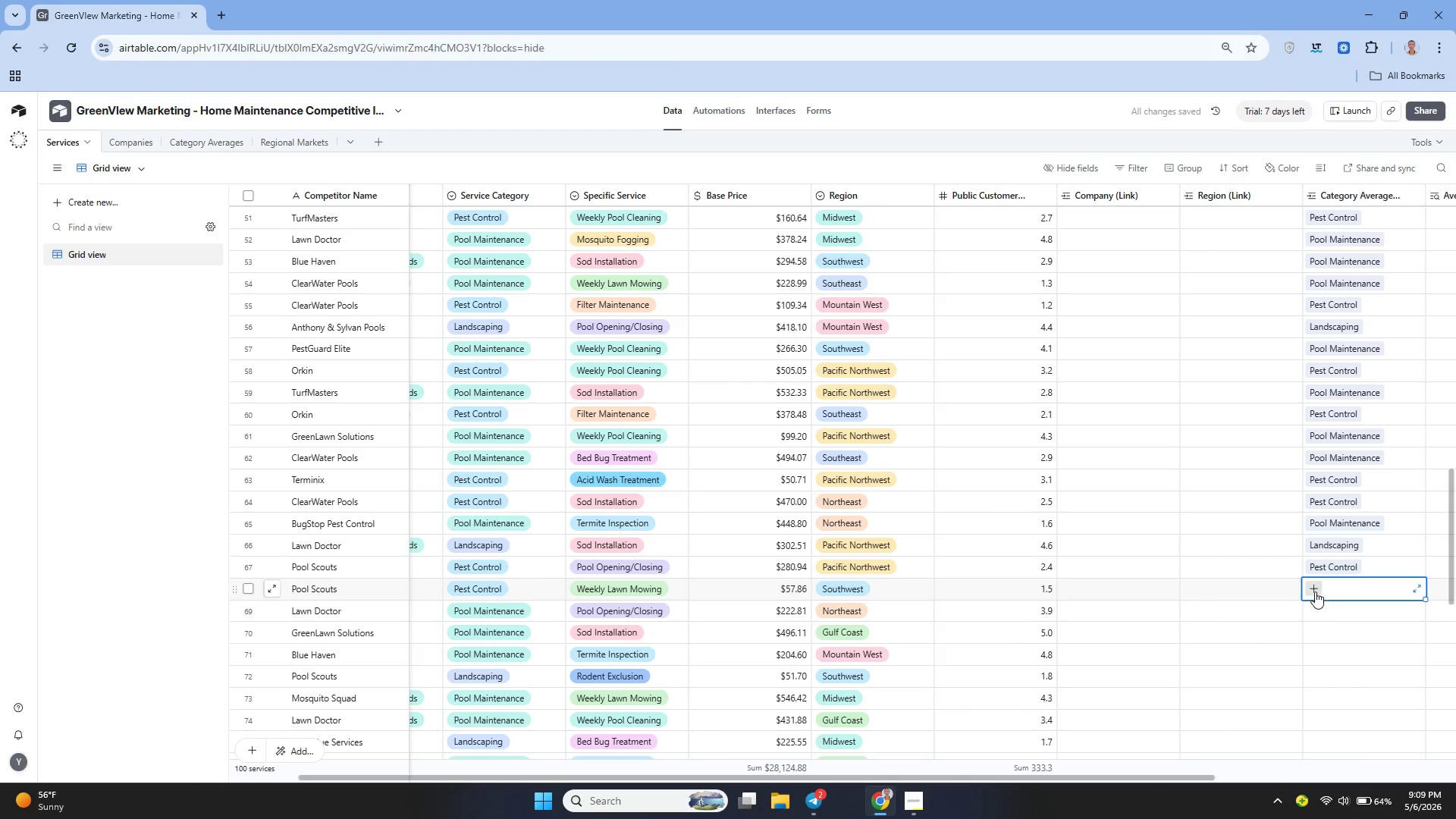 
left_click([1315, 592])
 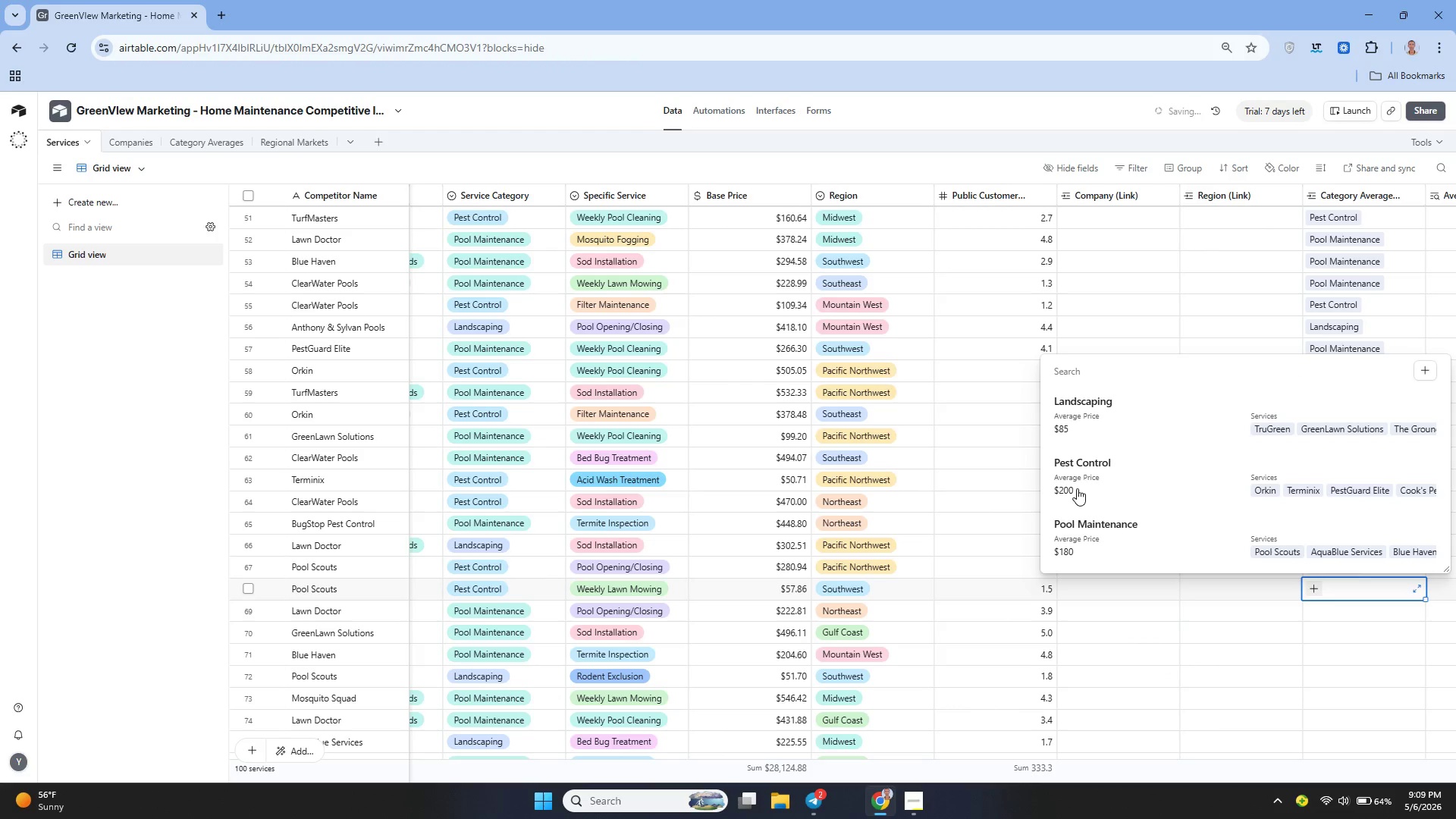 
left_click([1079, 479])
 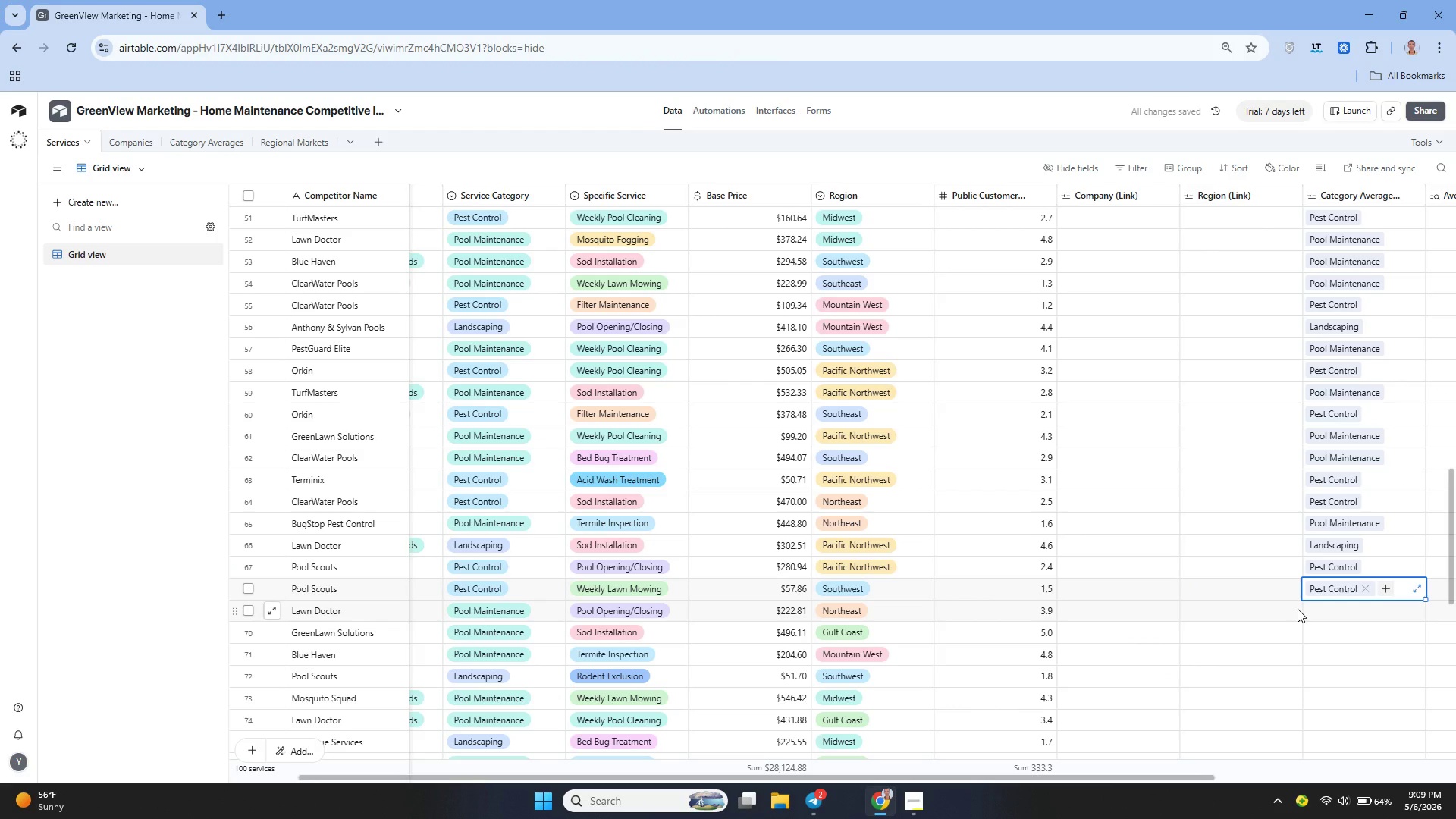 
double_click([1312, 615])
 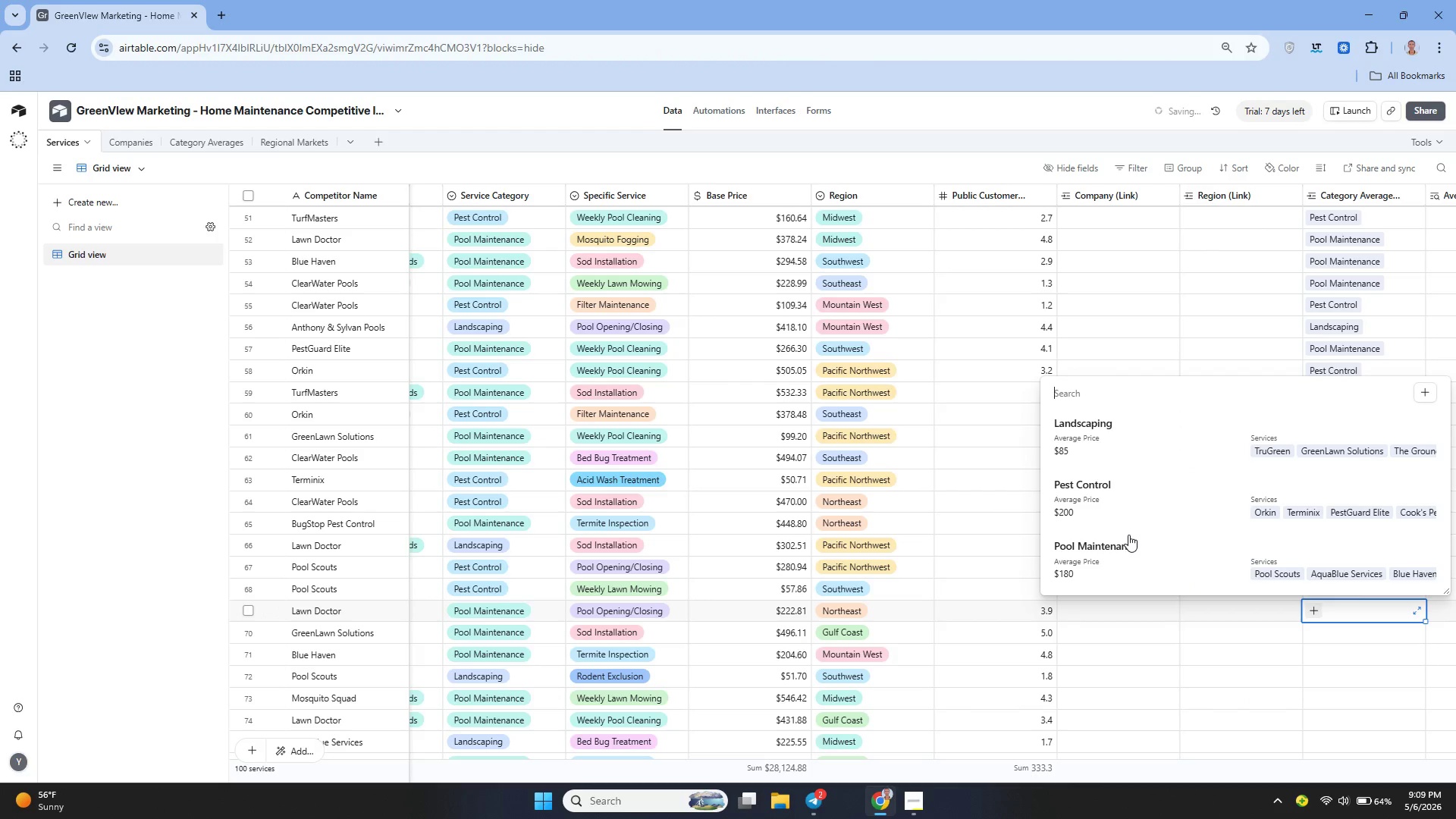 
left_click([1099, 550])
 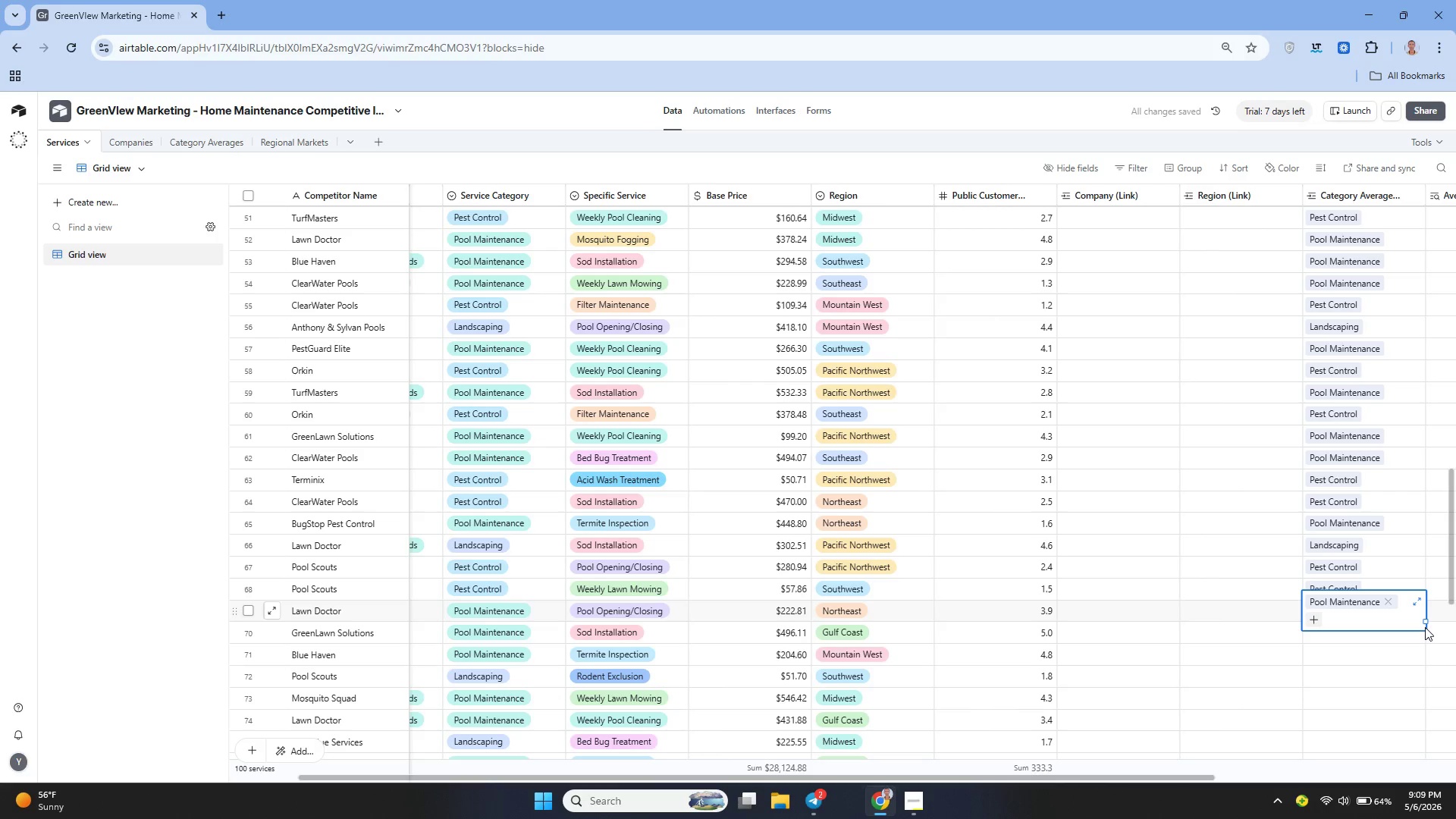 
left_click_drag(start_coordinate=[1425, 620], to_coordinate=[1306, 657])
 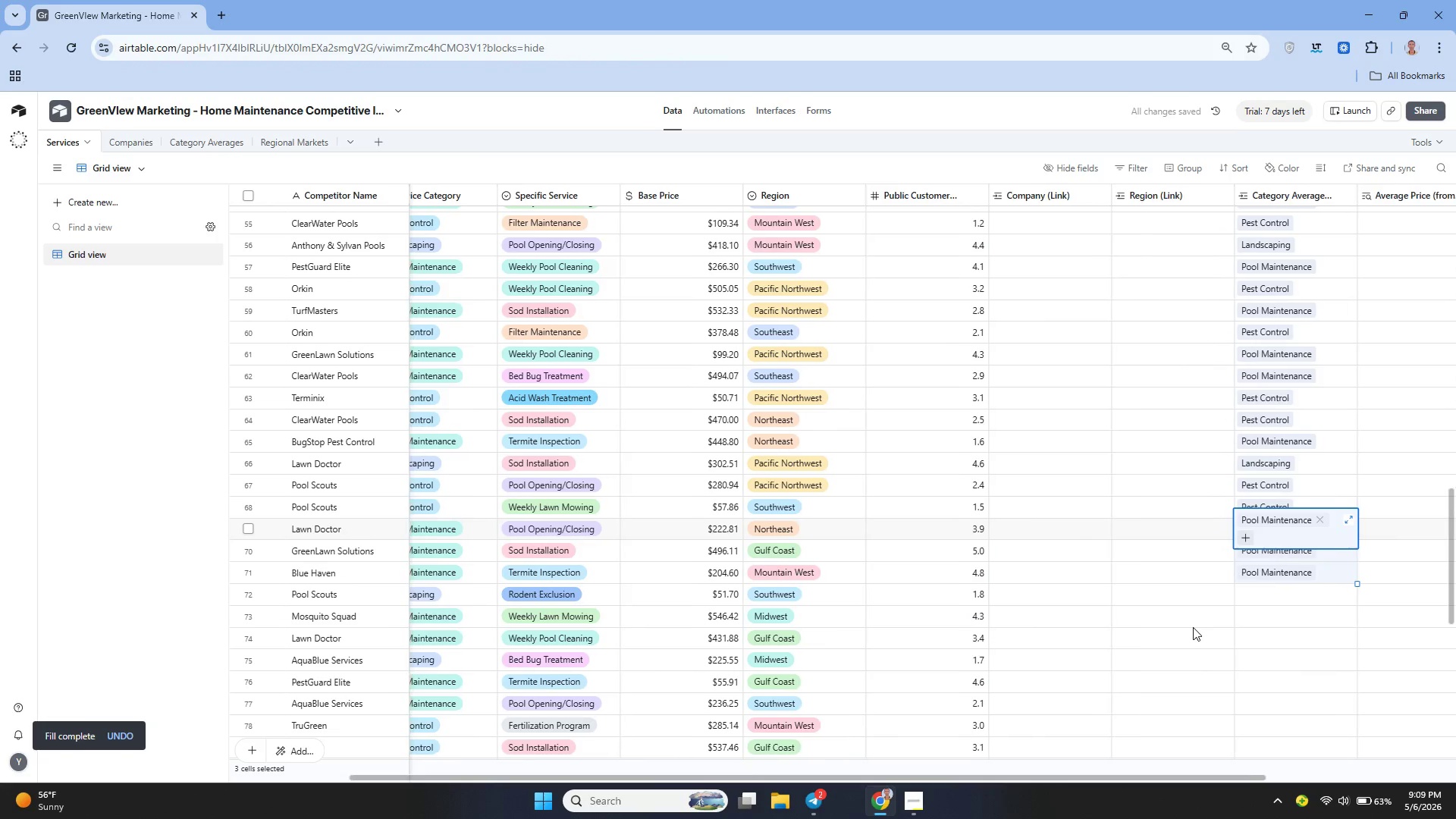 
left_click([1335, 595])
 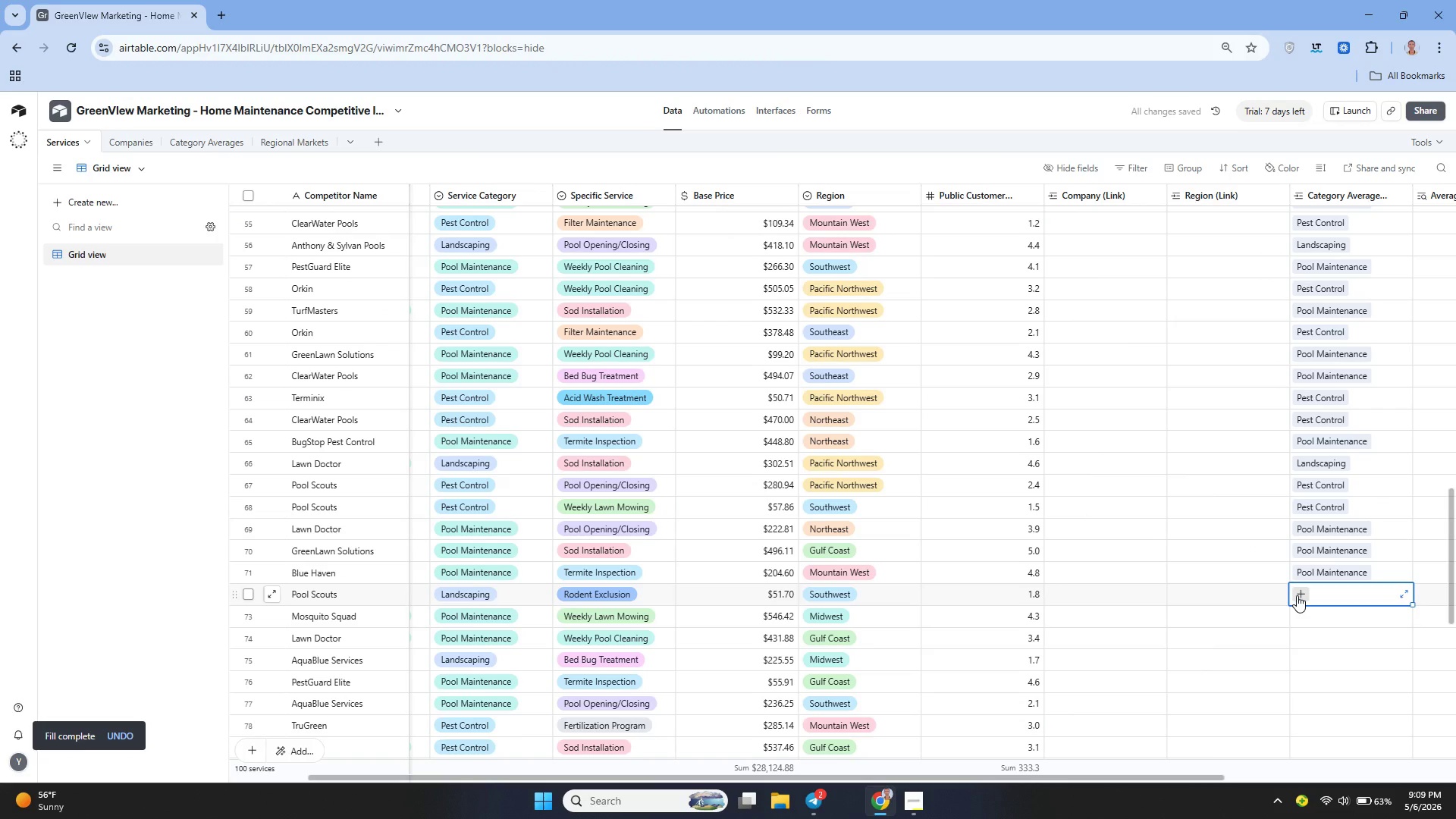 
left_click([1297, 595])
 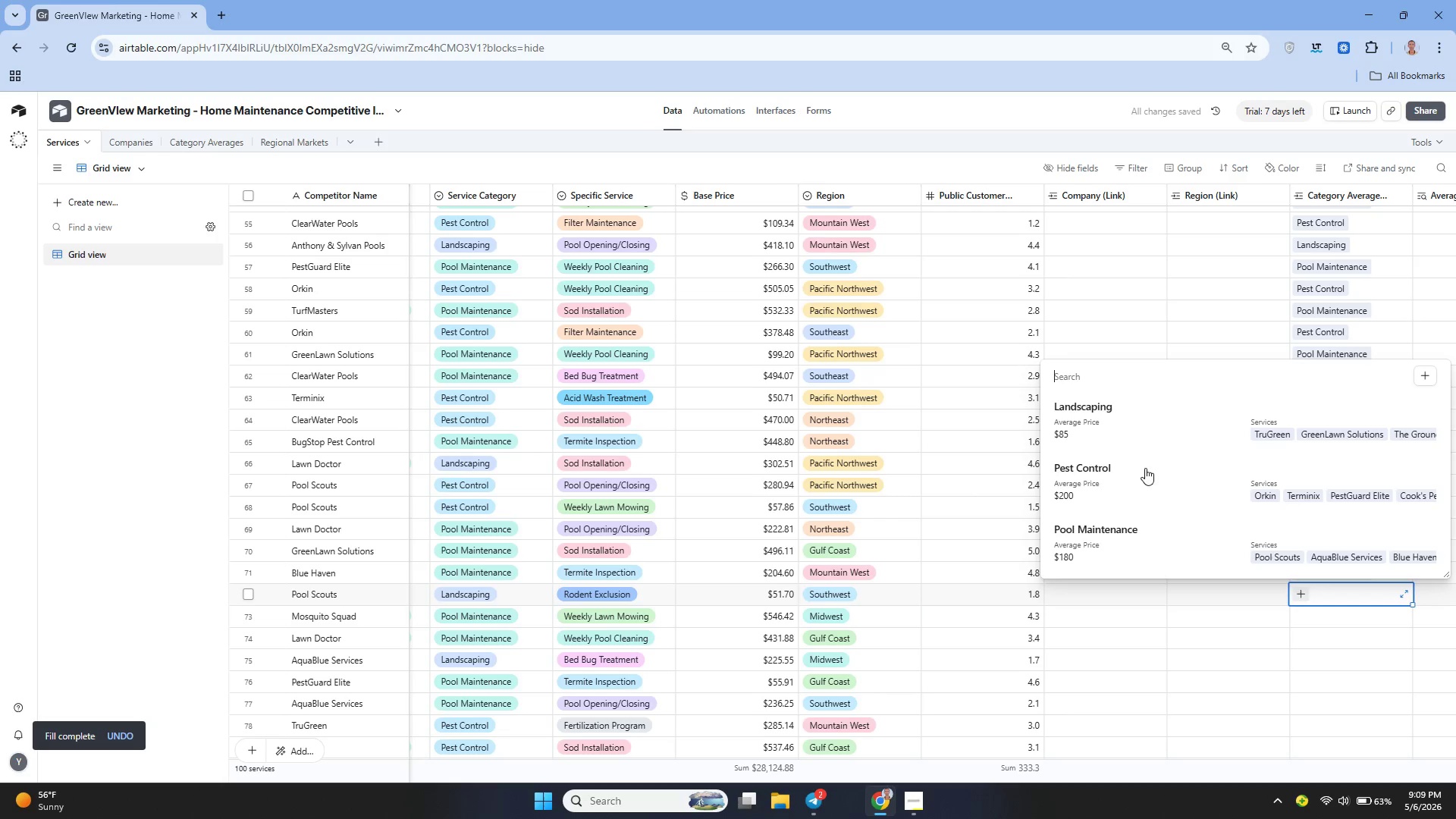 
left_click([1145, 432])
 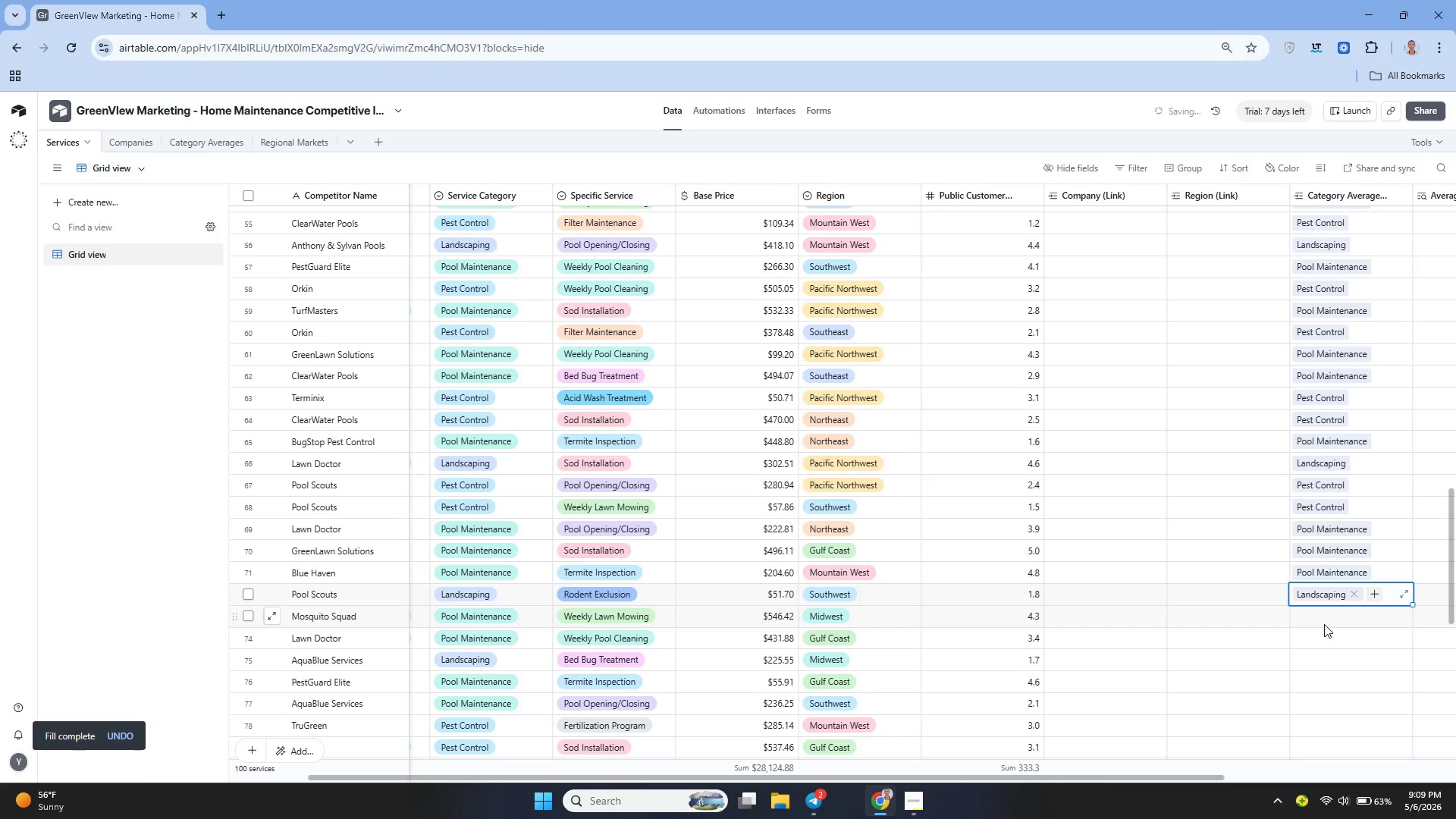 
left_click([1307, 617])
 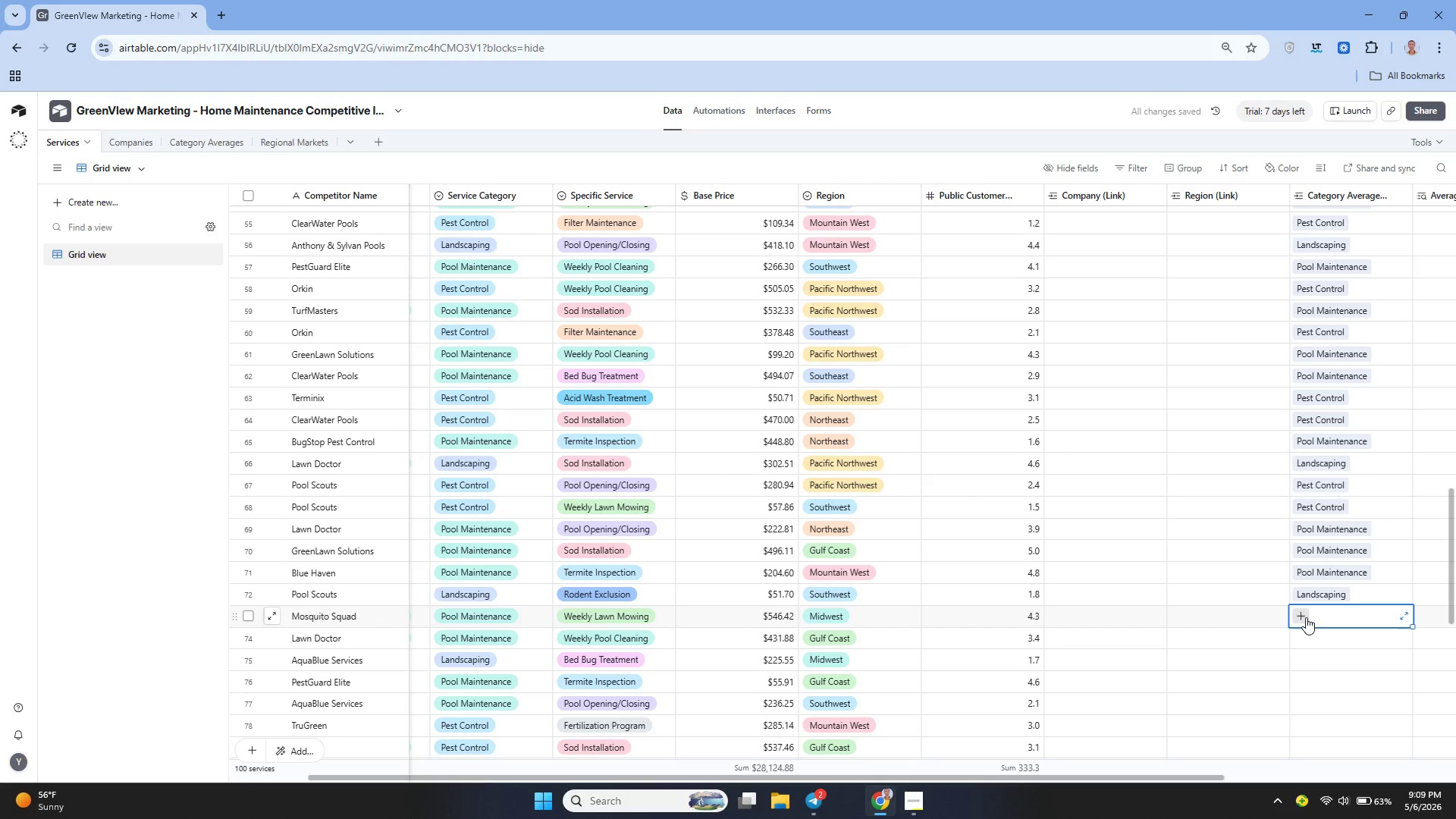 
left_click([1306, 617])
 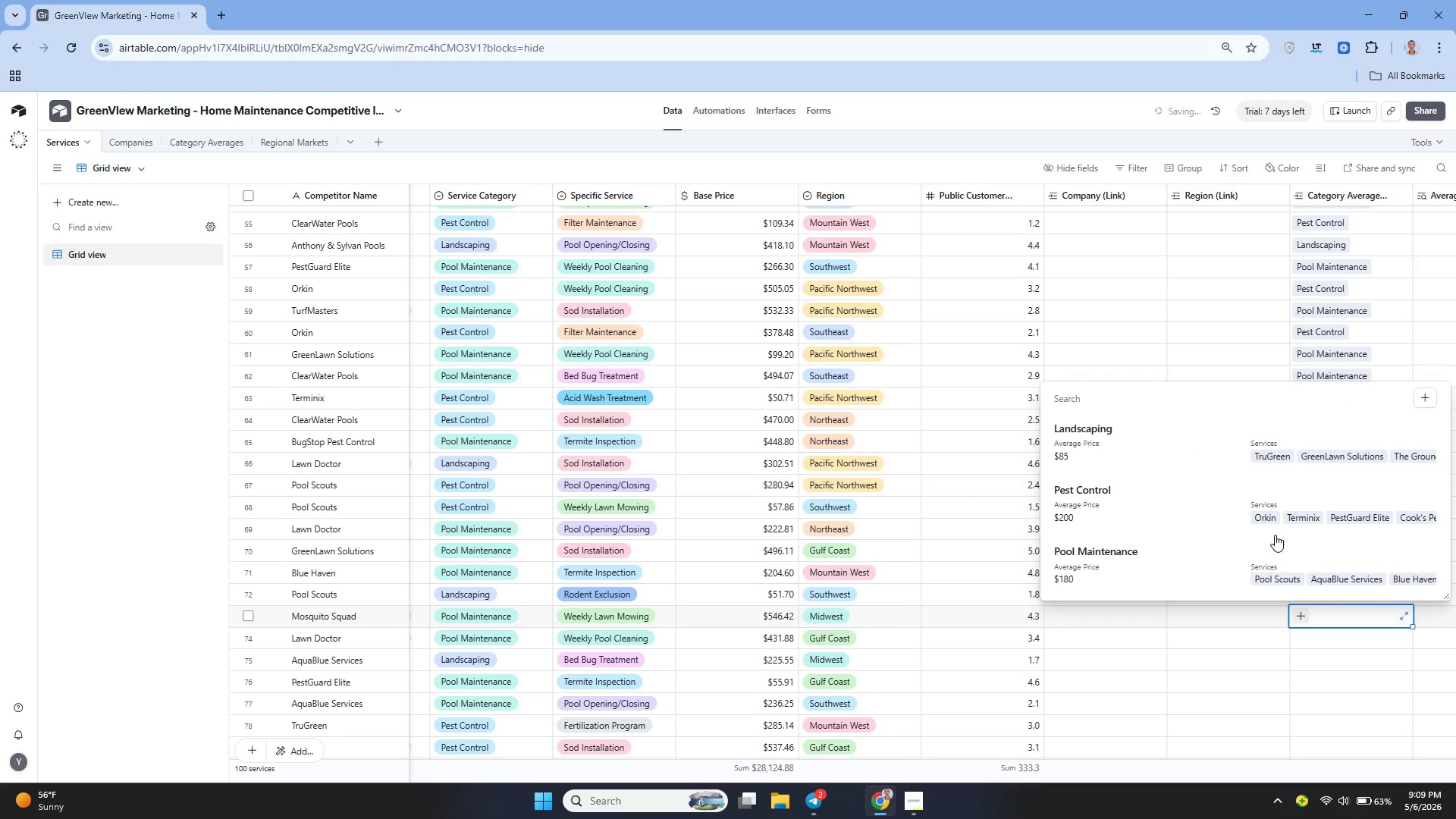 
left_click([1173, 558])
 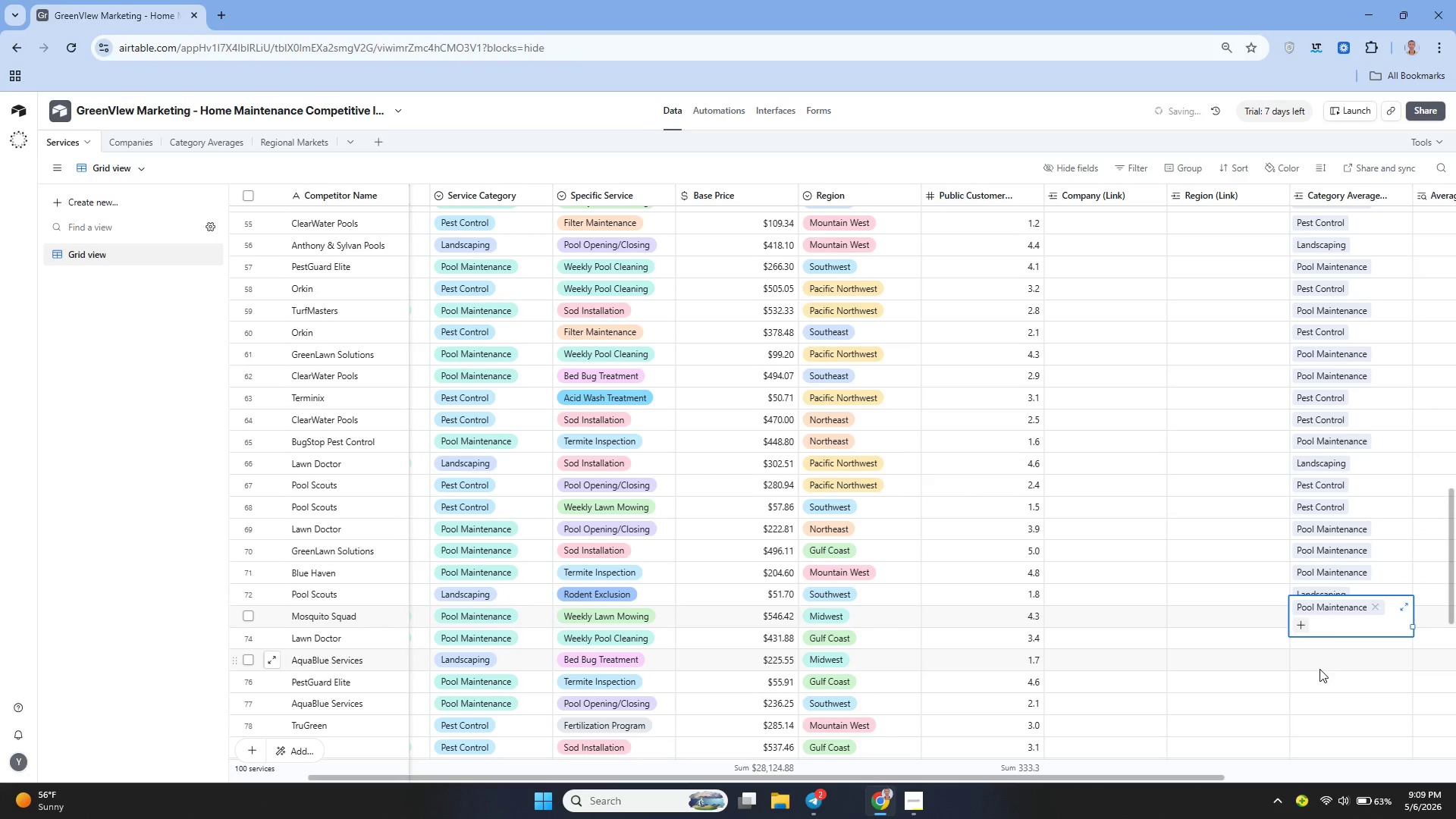 
left_click([1313, 653])
 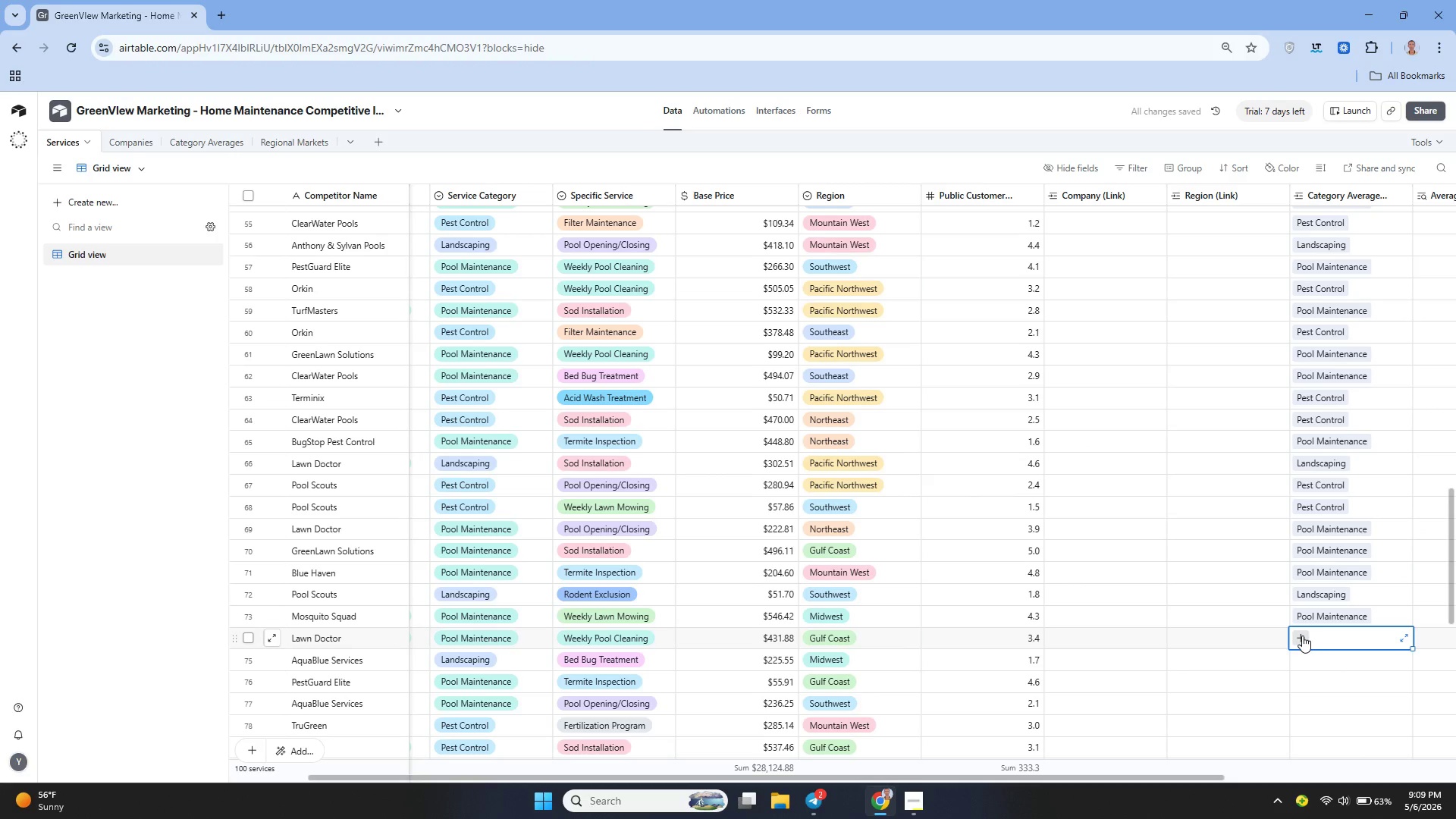 
double_click([1301, 634])
 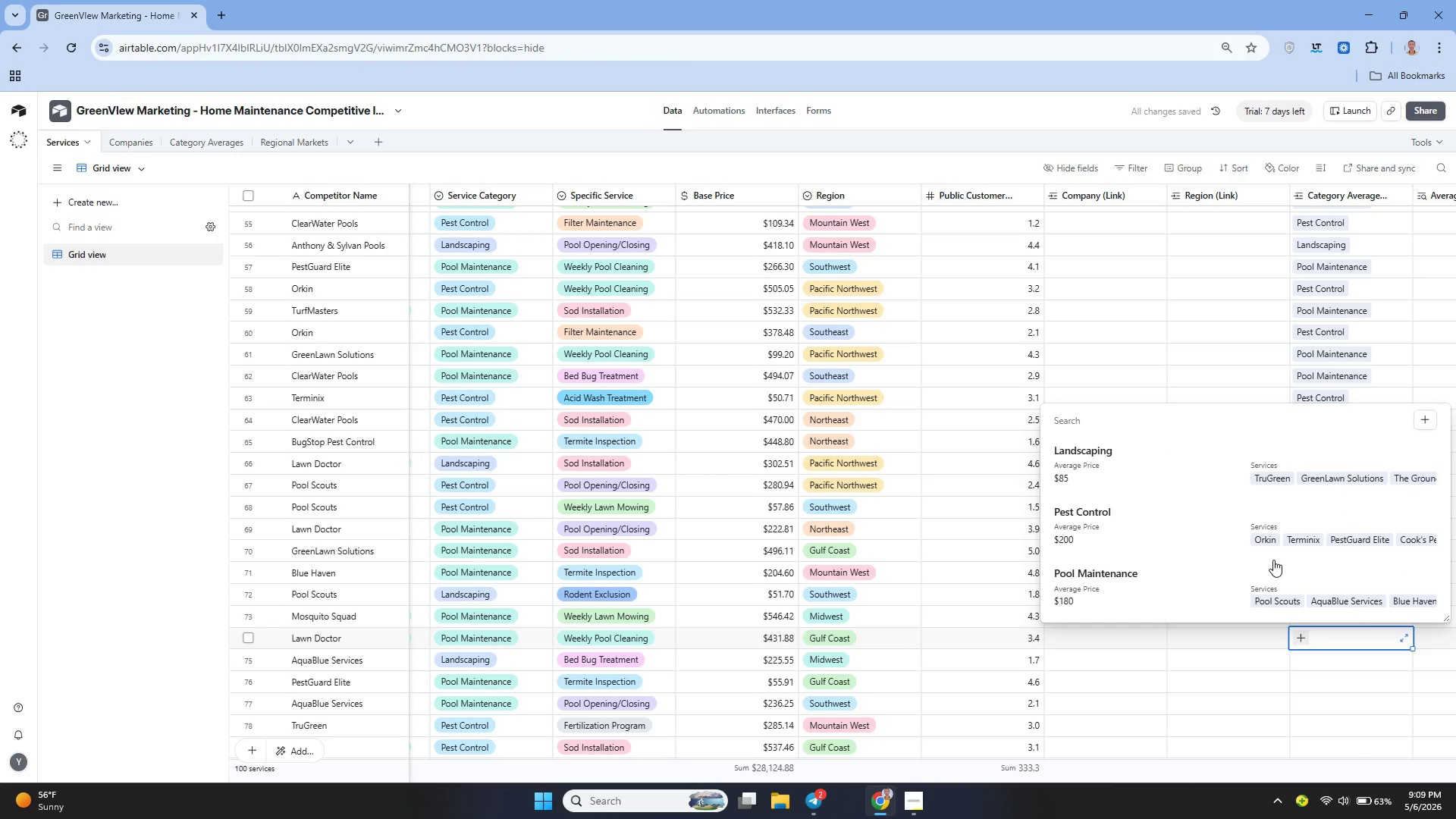 
left_click([1108, 570])
 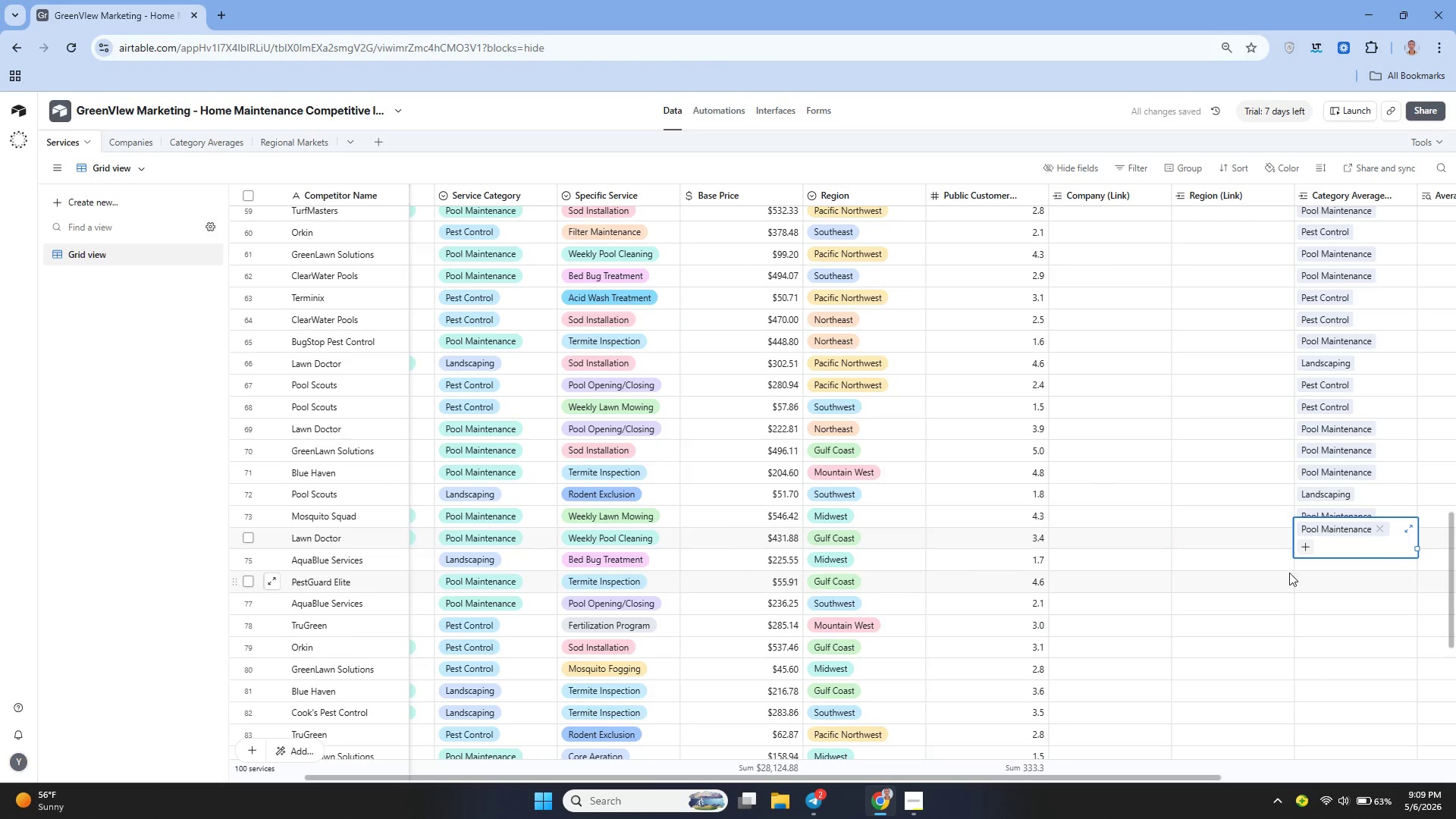 
left_click([1311, 561])
 